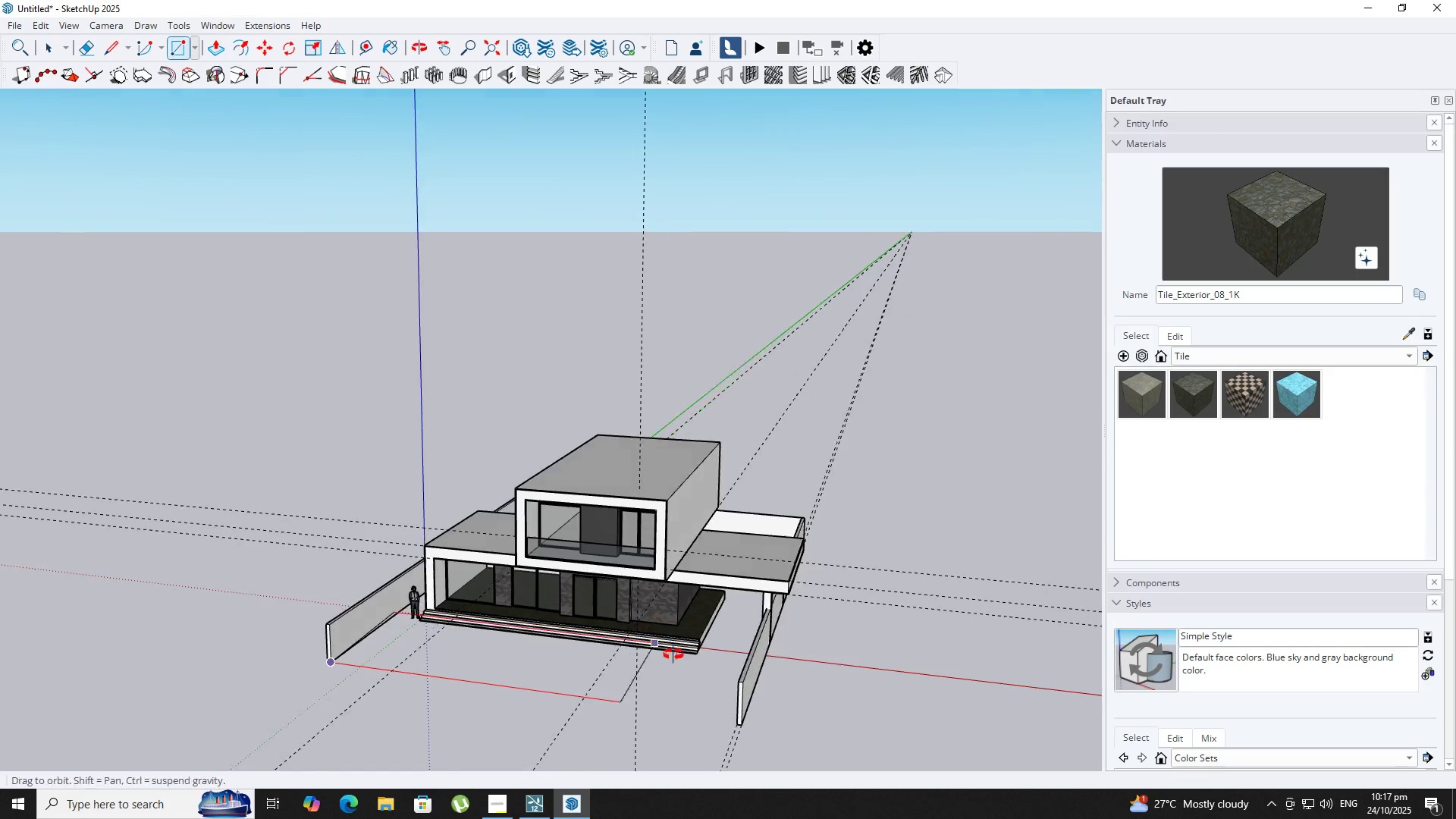 
scroll: coordinate [858, 495], scroll_direction: up, amount: 1.0
 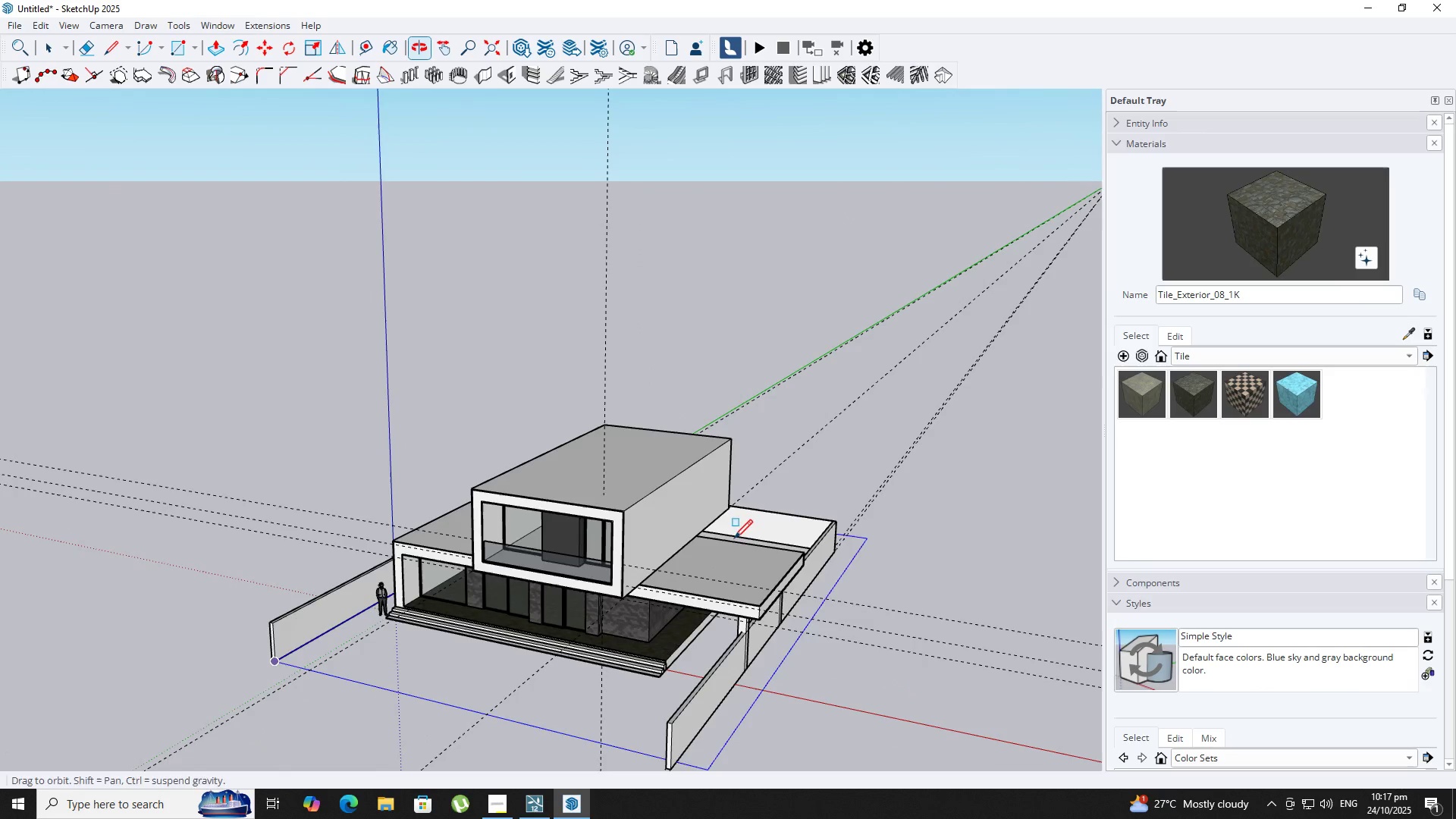 
key(ArrowLeft)
 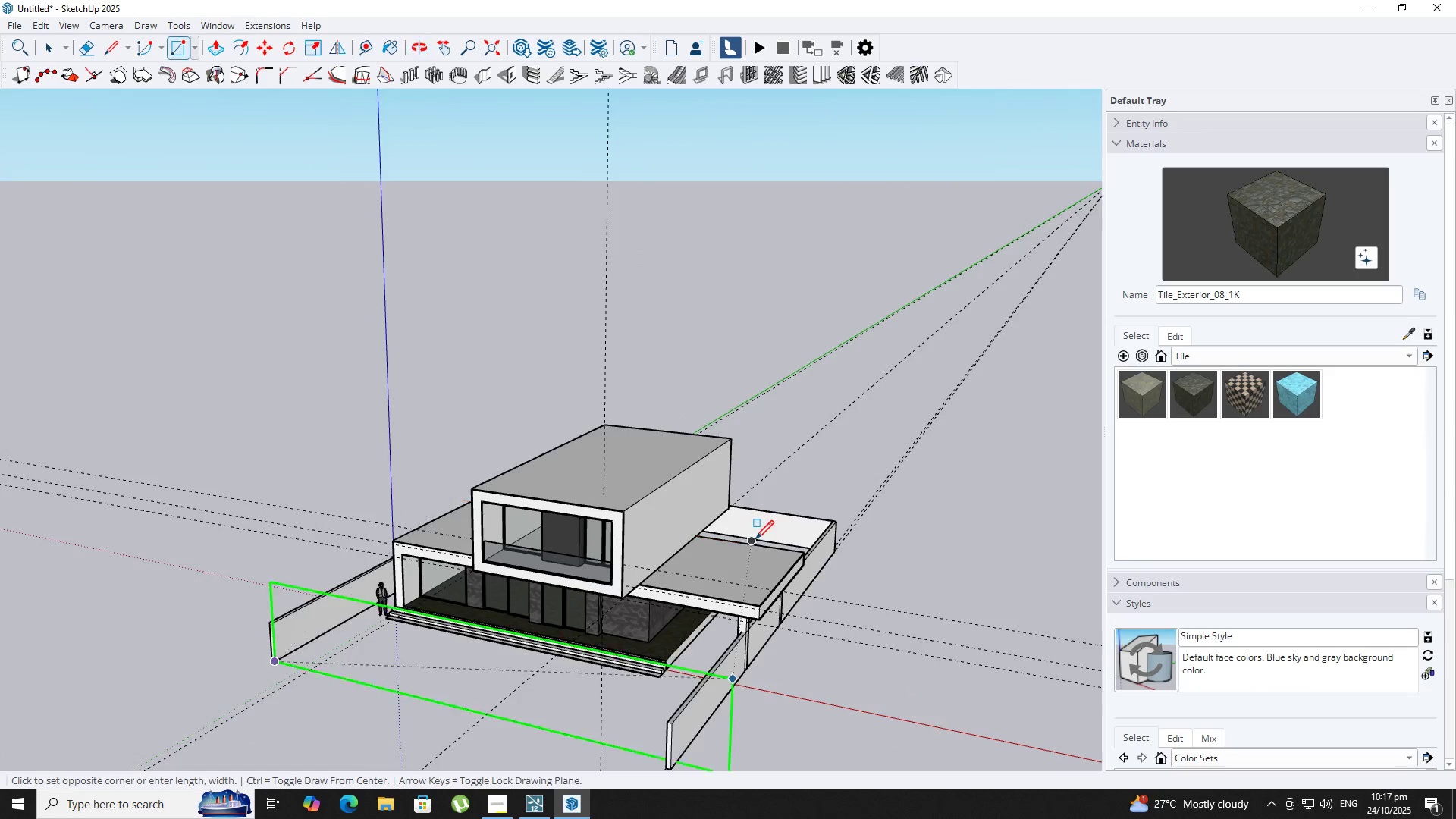 
scroll: coordinate [757, 541], scroll_direction: up, amount: 2.0
 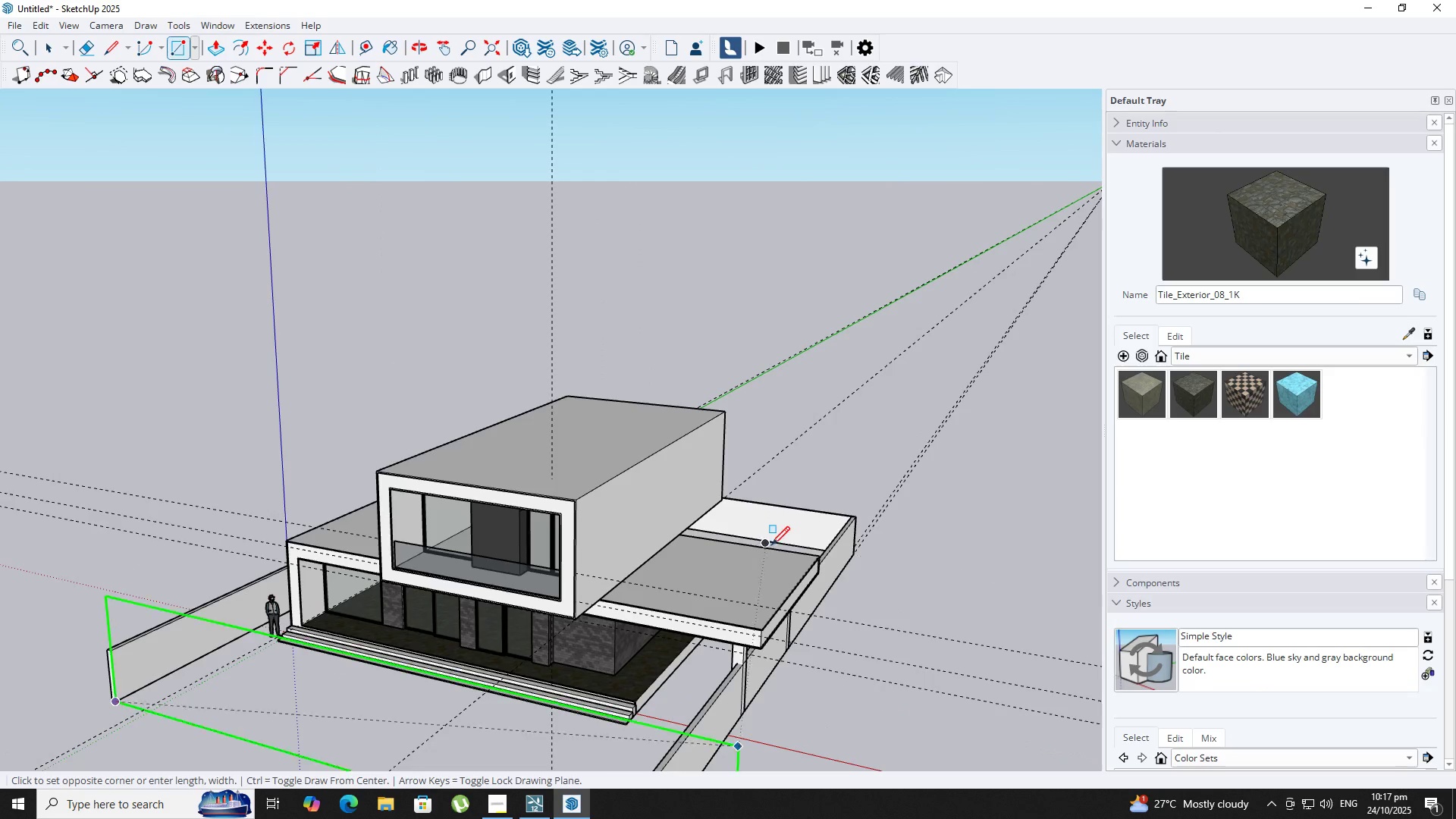 
key(ArrowRight)
 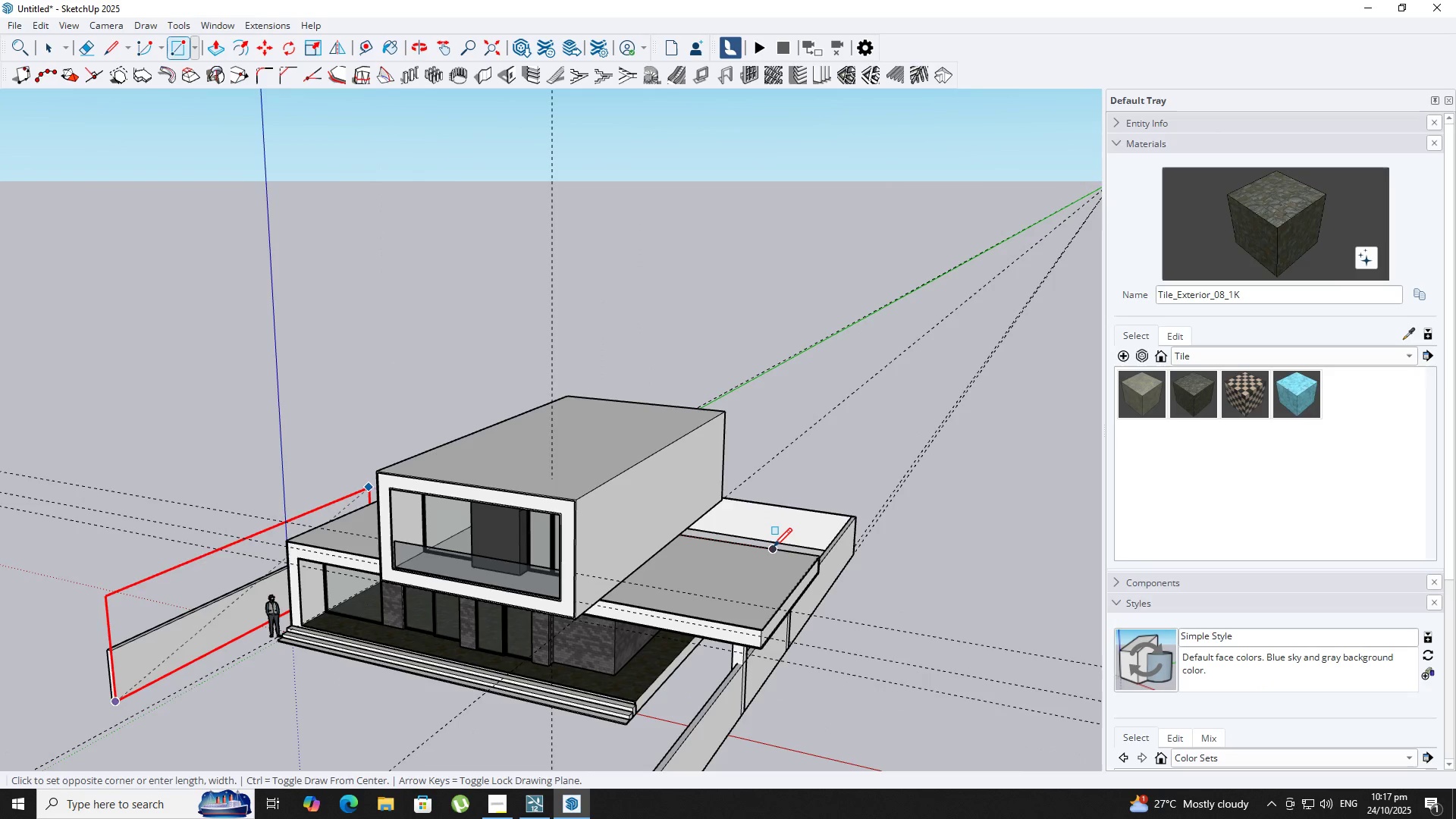 
key(ArrowUp)
 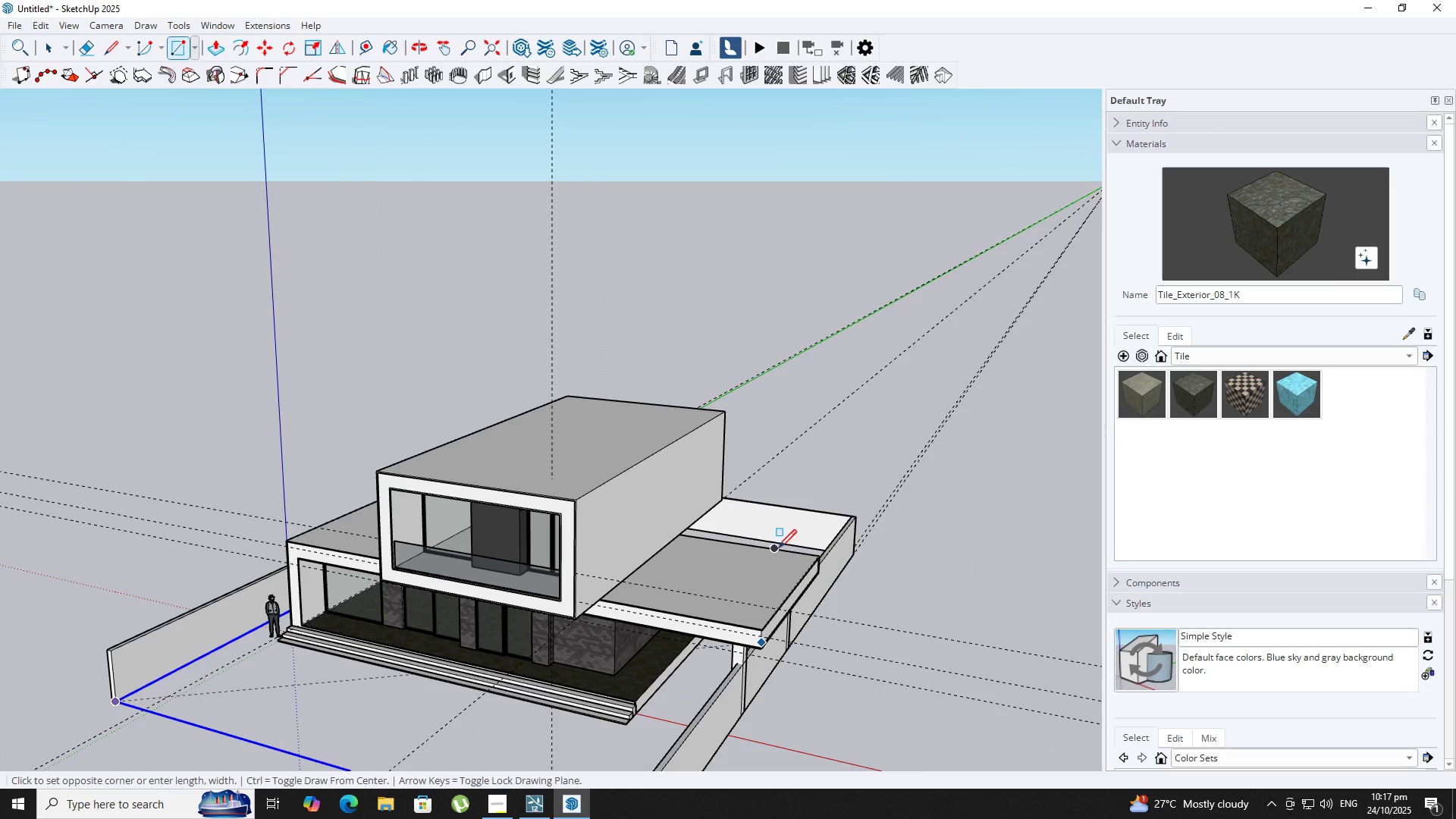 
scroll: coordinate [640, 420], scroll_direction: up, amount: 2.0
 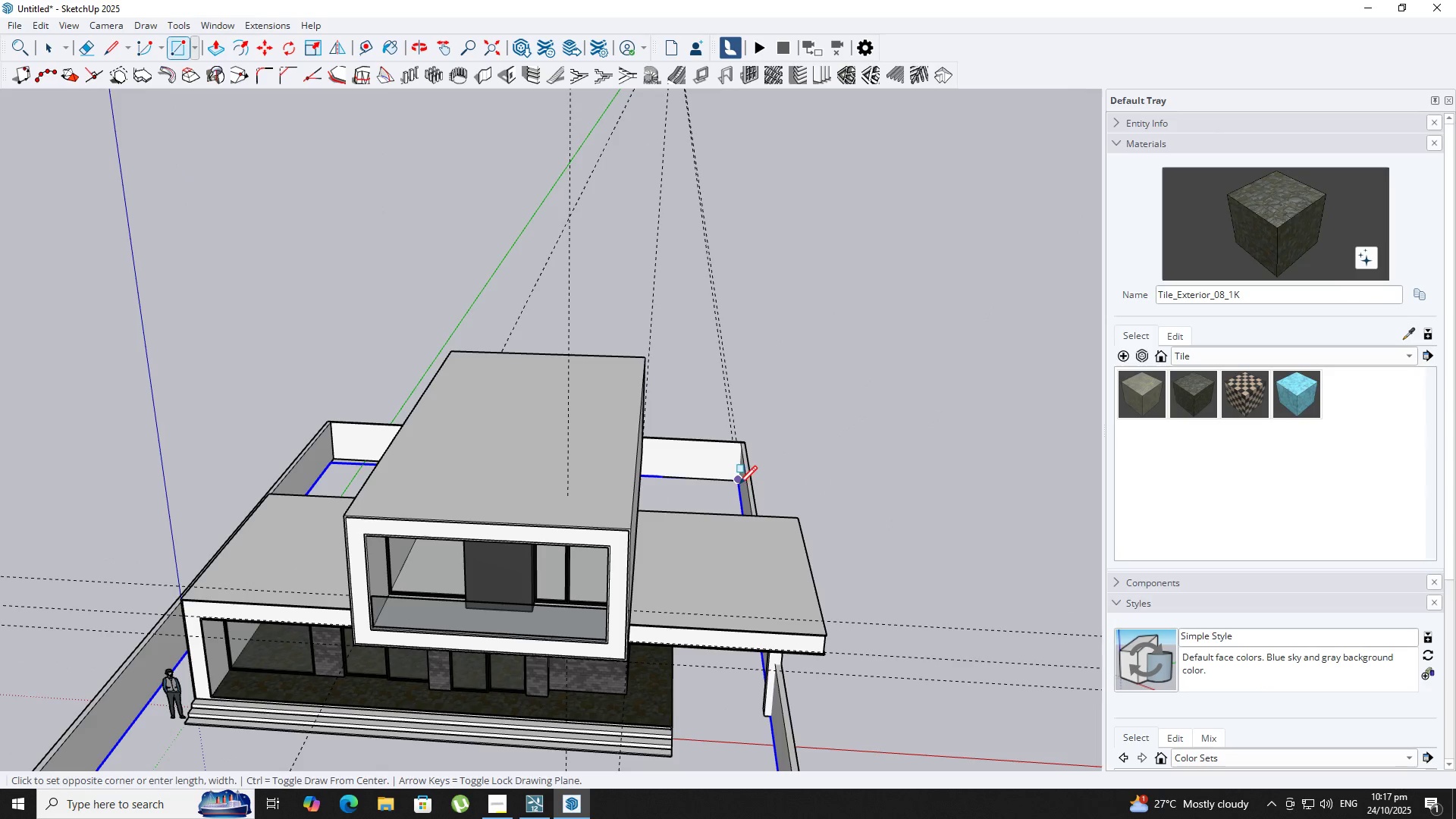 
left_click([739, 486])
 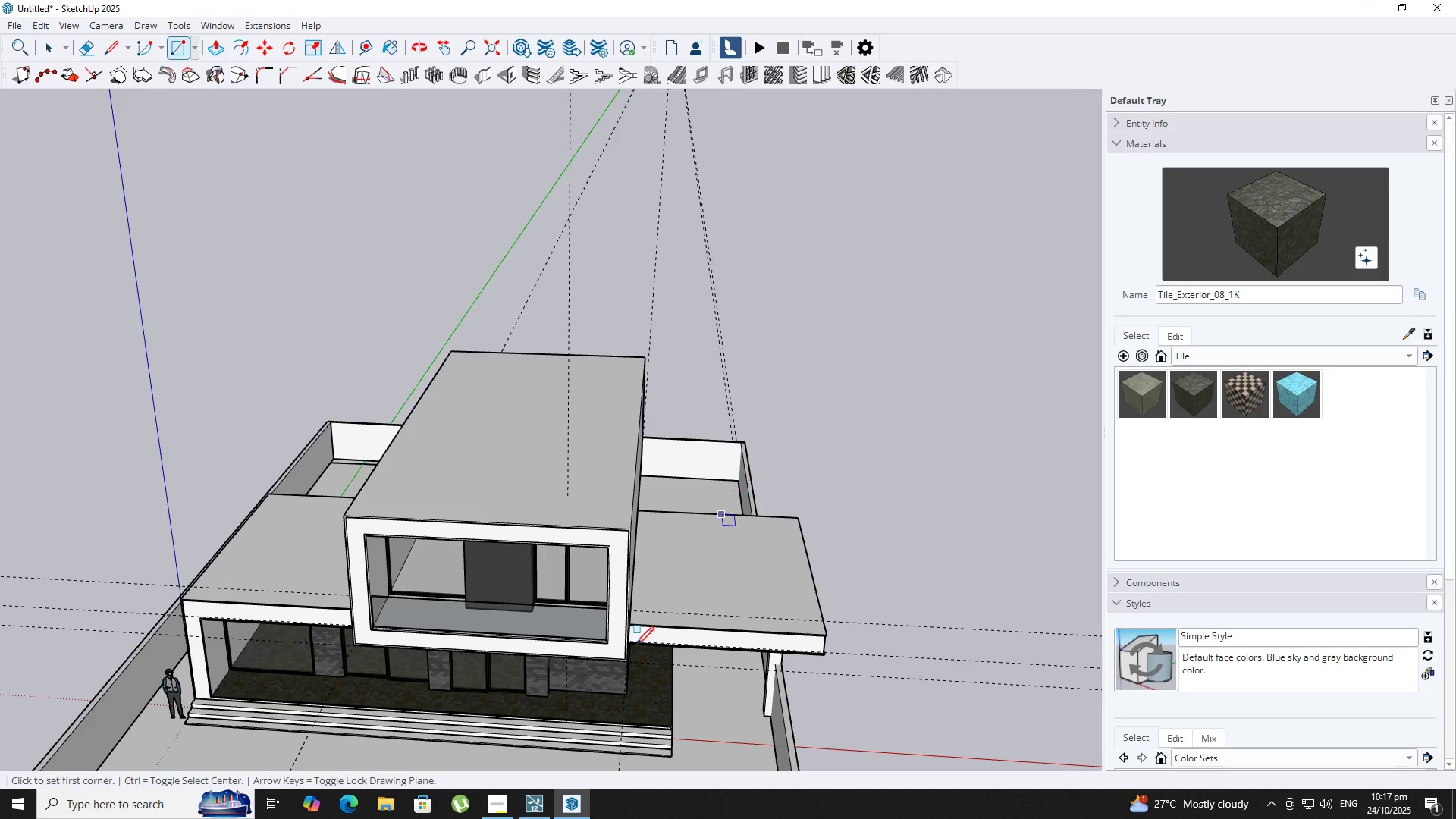 
key(Shift+ShiftLeft)
 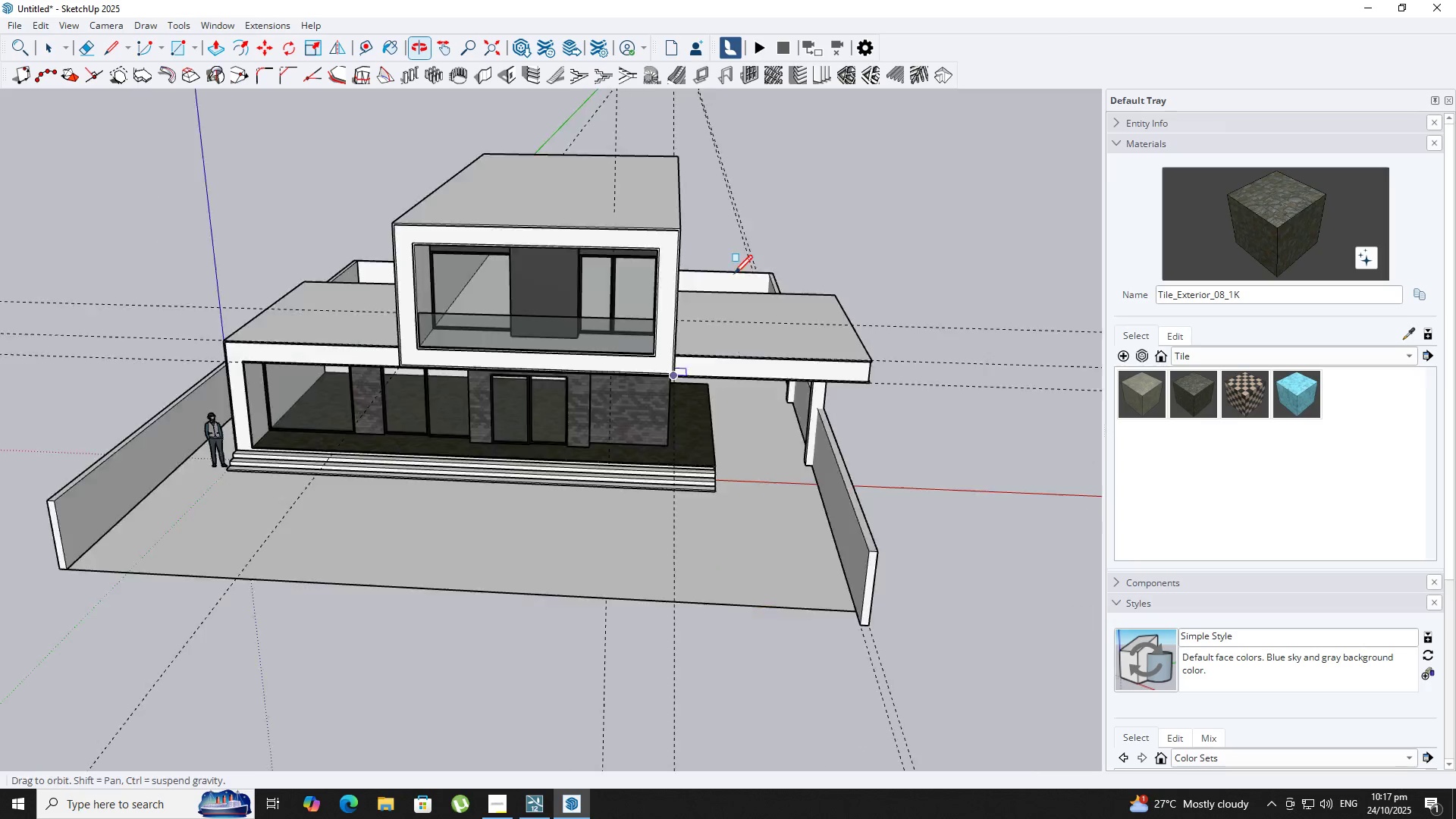 
scroll: coordinate [282, 466], scroll_direction: up, amount: 4.0
 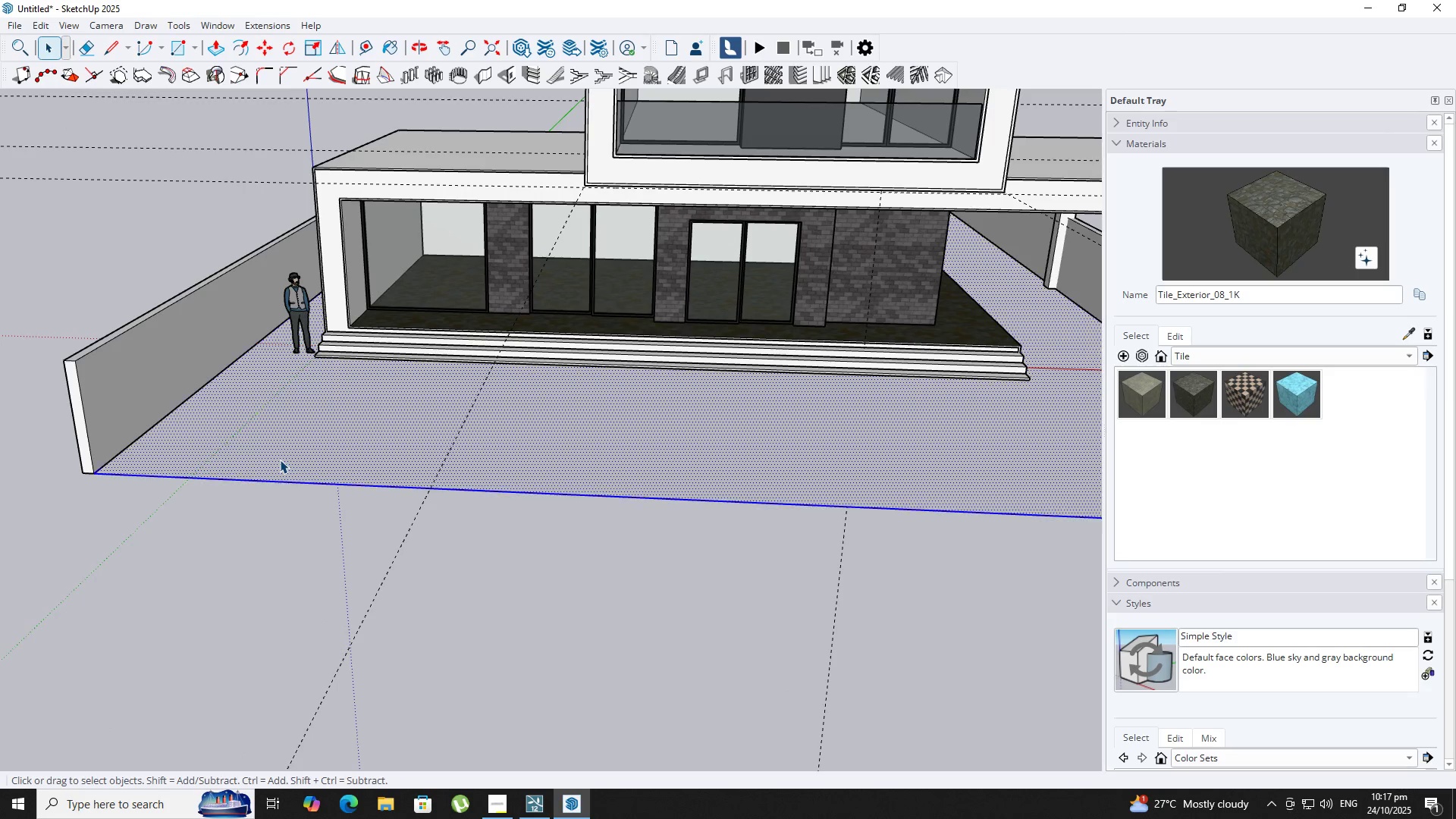 
key(Space)
 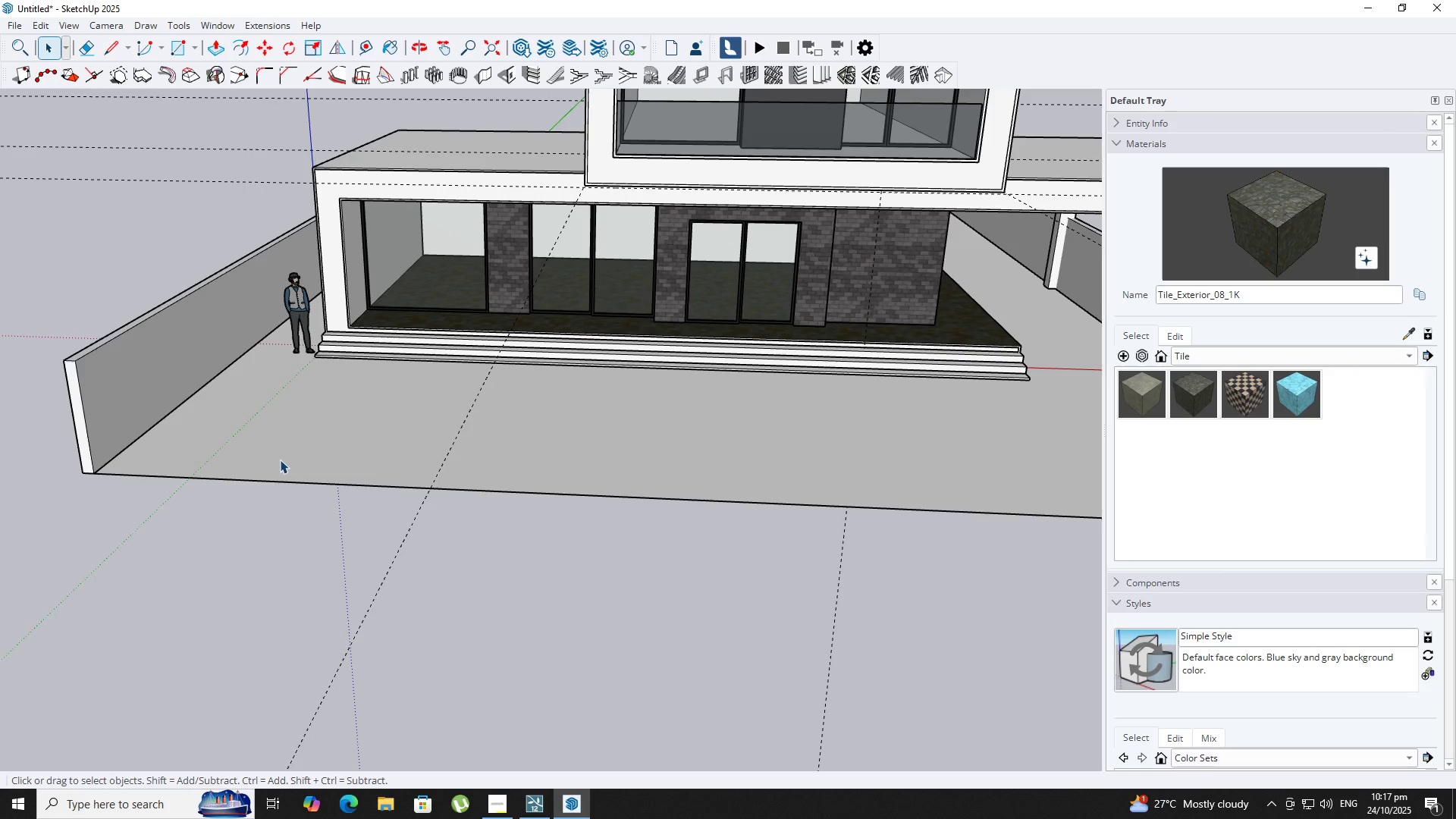 
double_click([280, 460])
 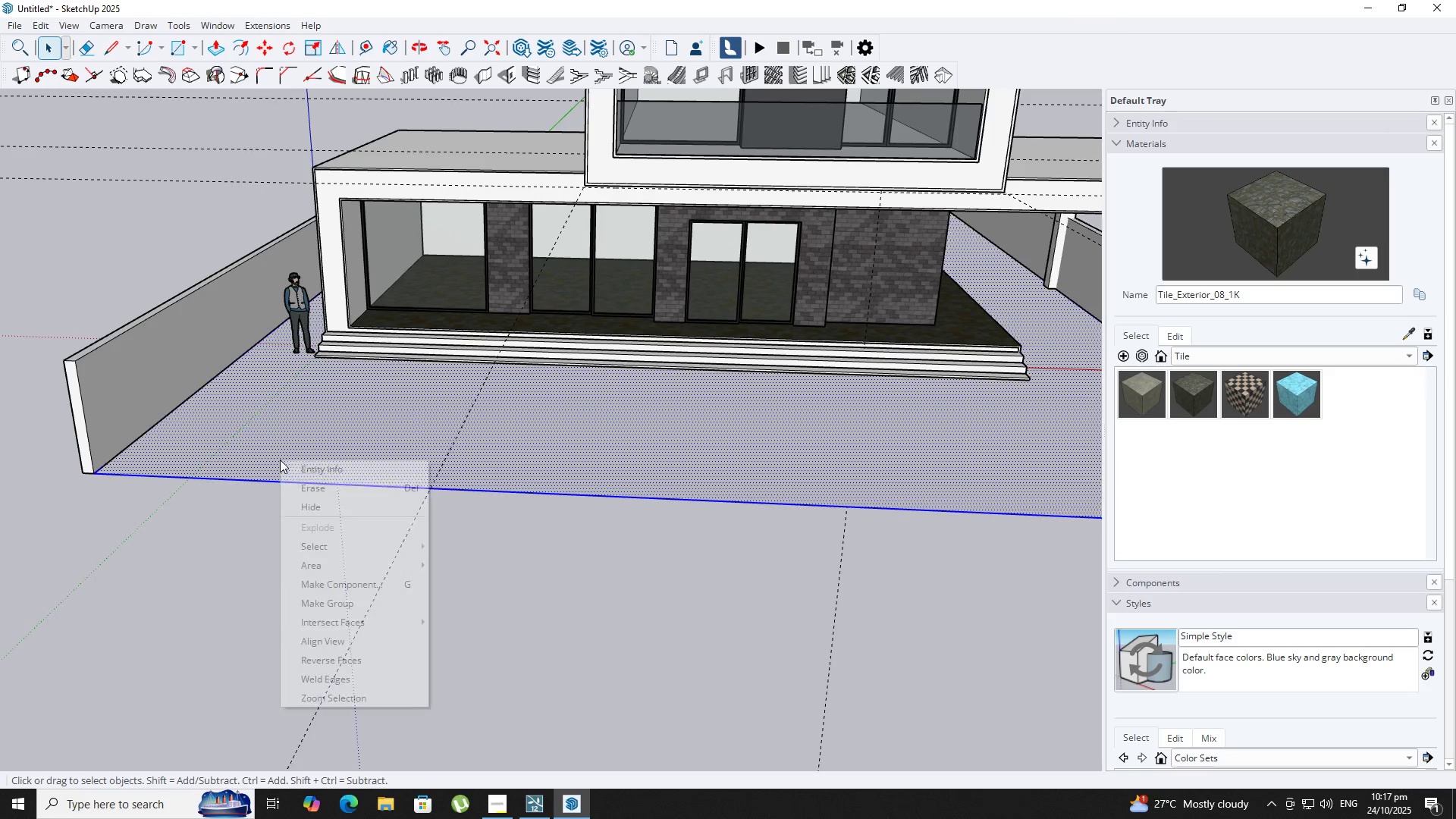 
right_click([280, 460])
 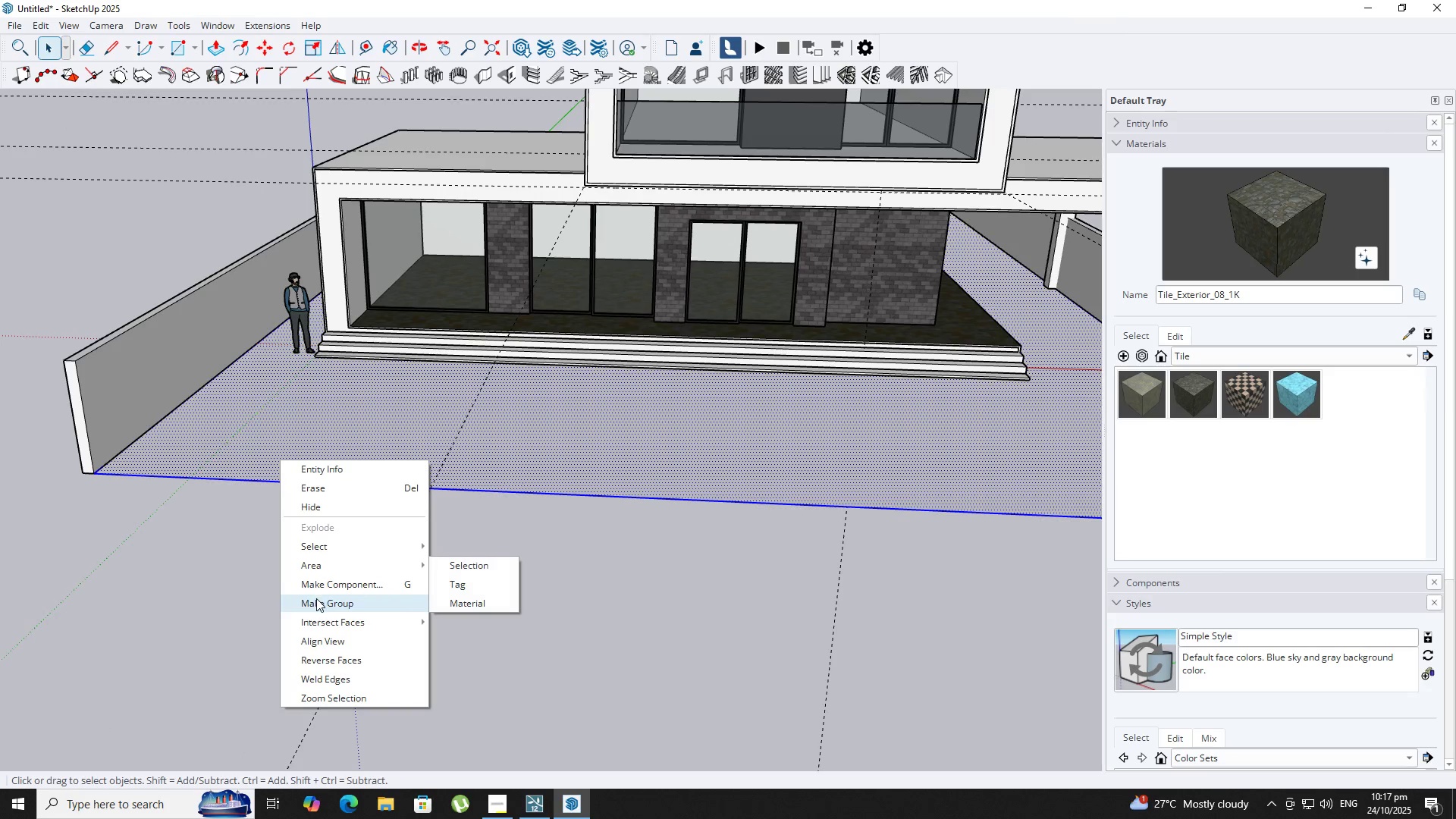 
left_click([316, 598])
 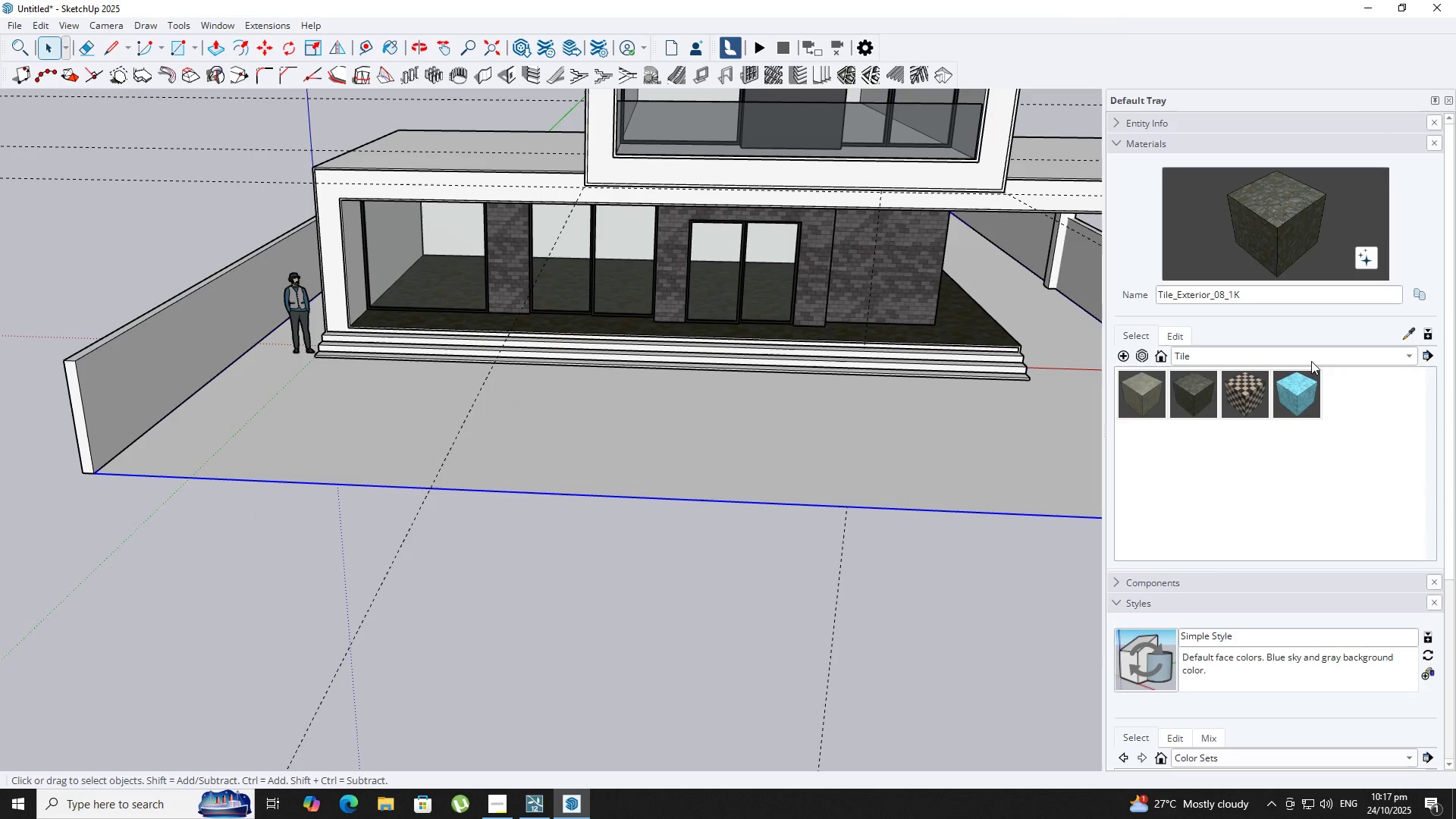 
wait(6.19)
 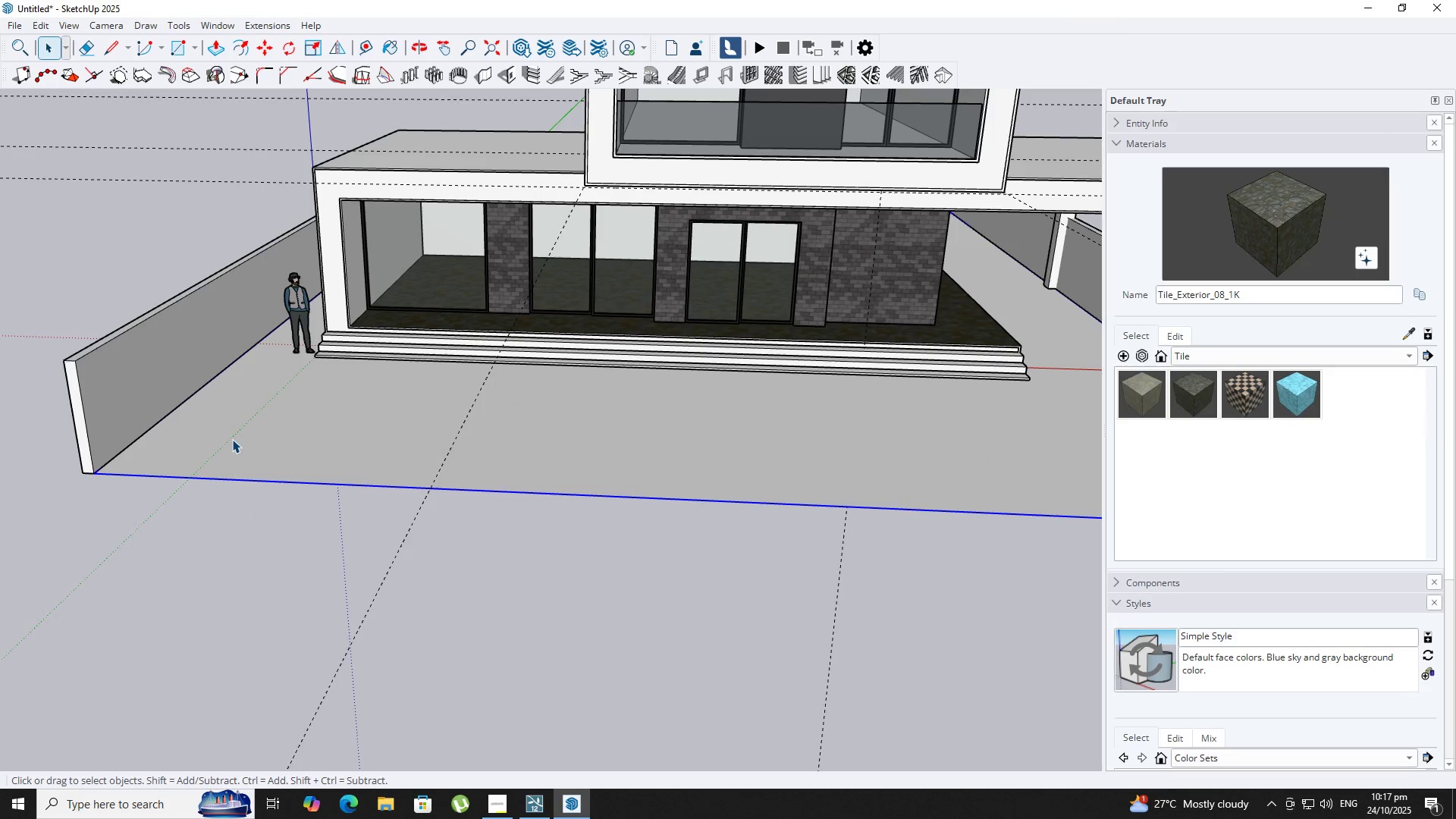 
scroll: coordinate [166, 441], scroll_direction: down, amount: 4.0
 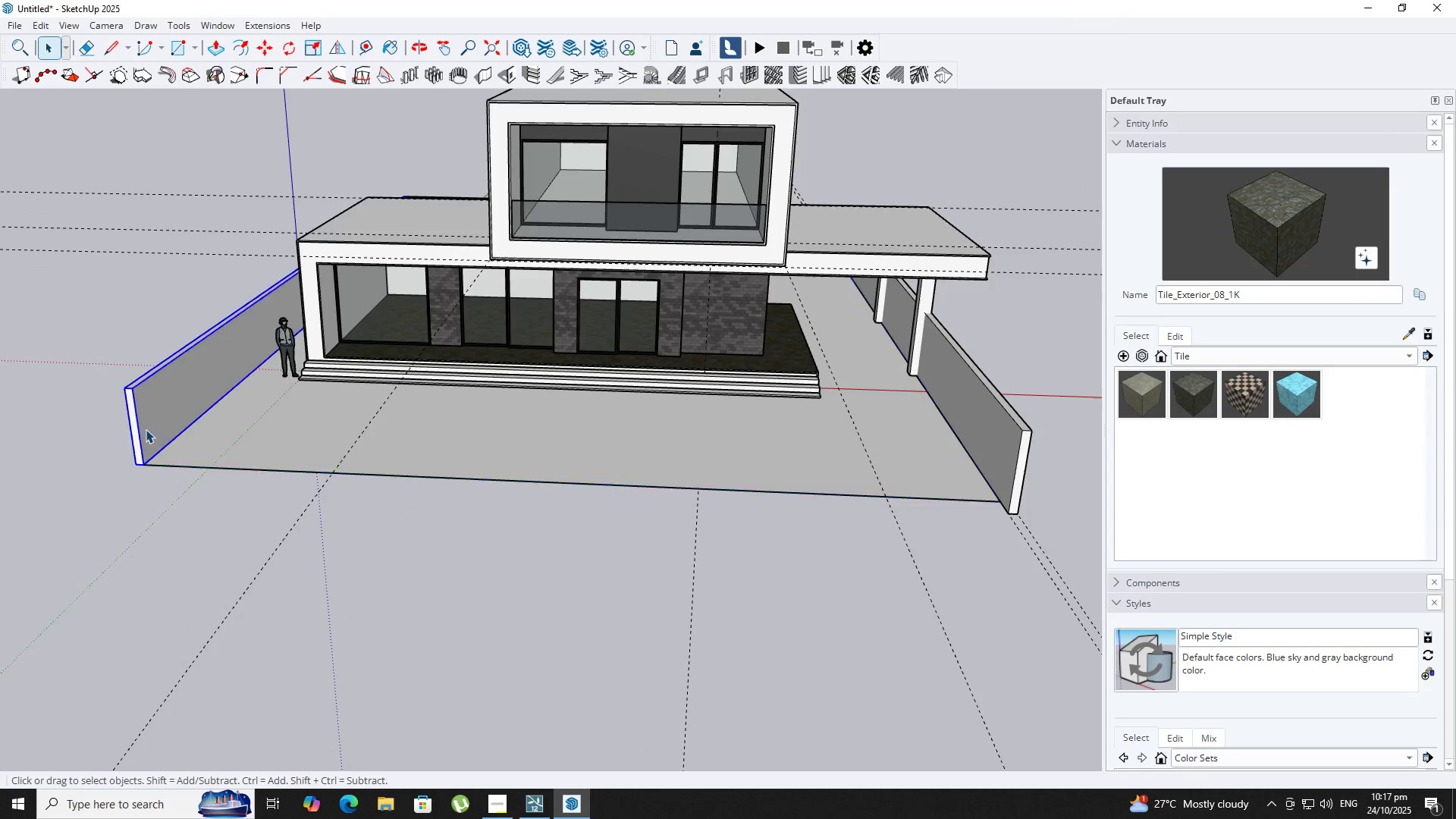 
double_click([146, 429])
 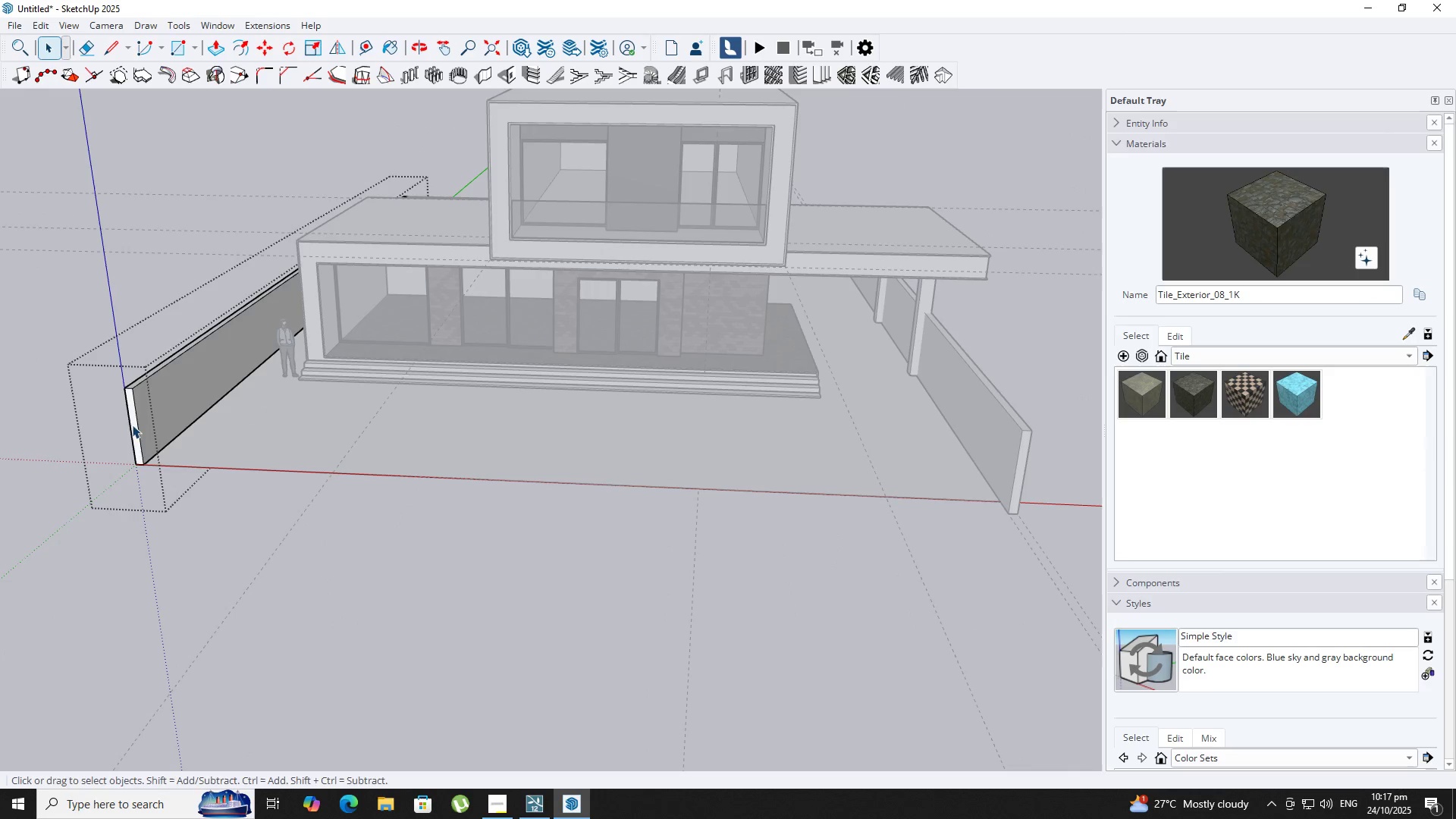 
key(P)
 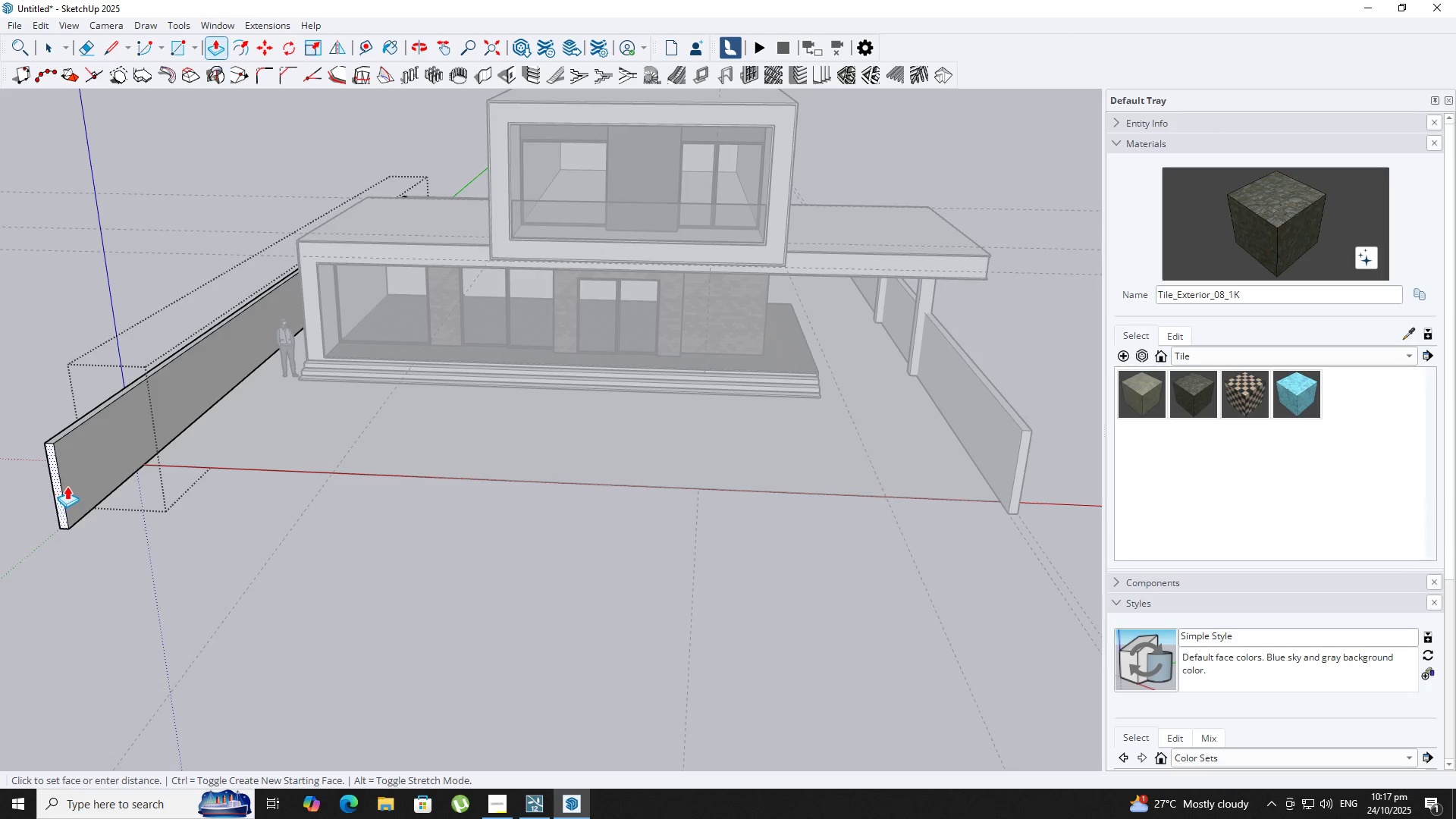 
key(Numpad8)
 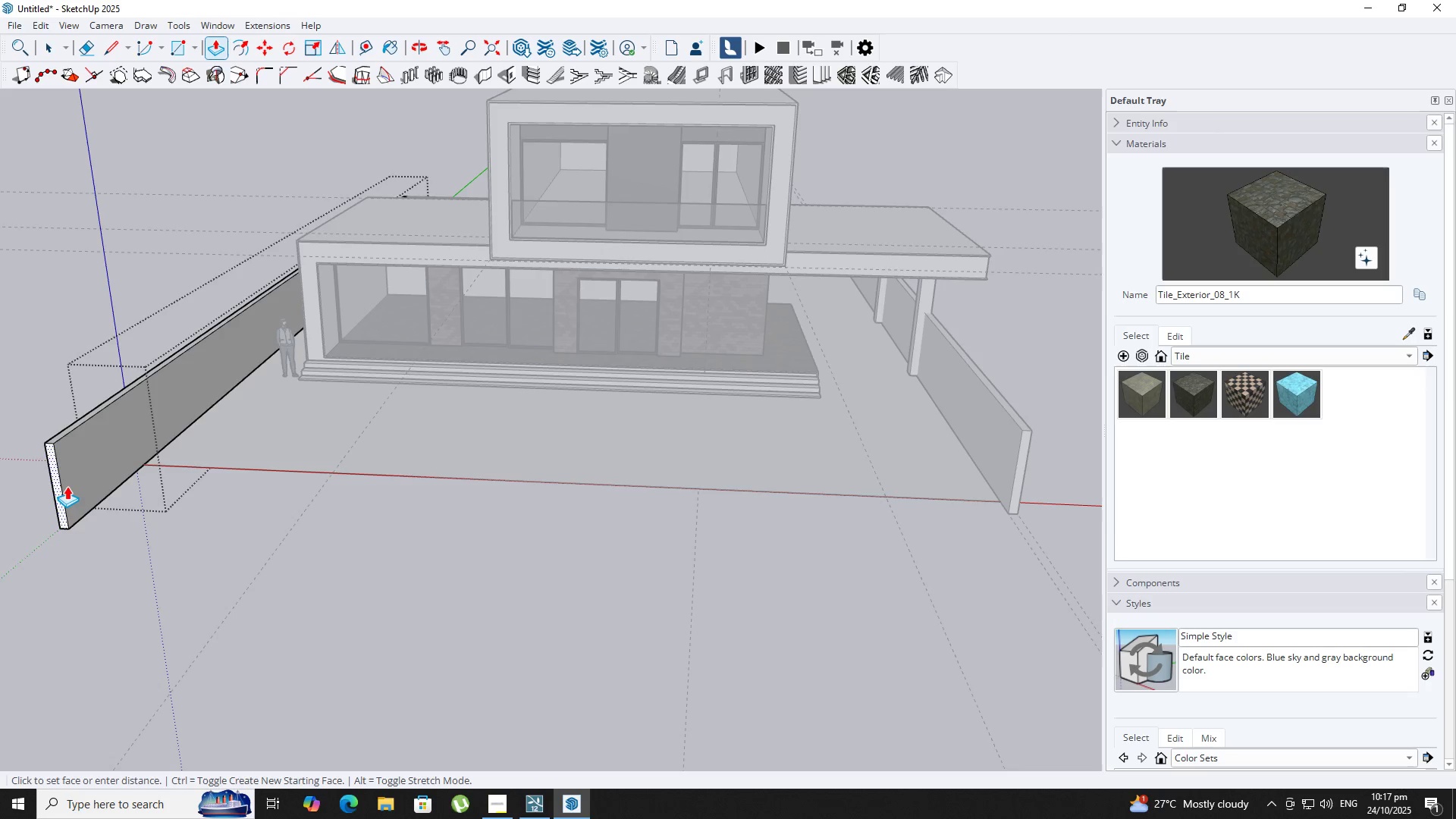 
key(NumpadEnter)
 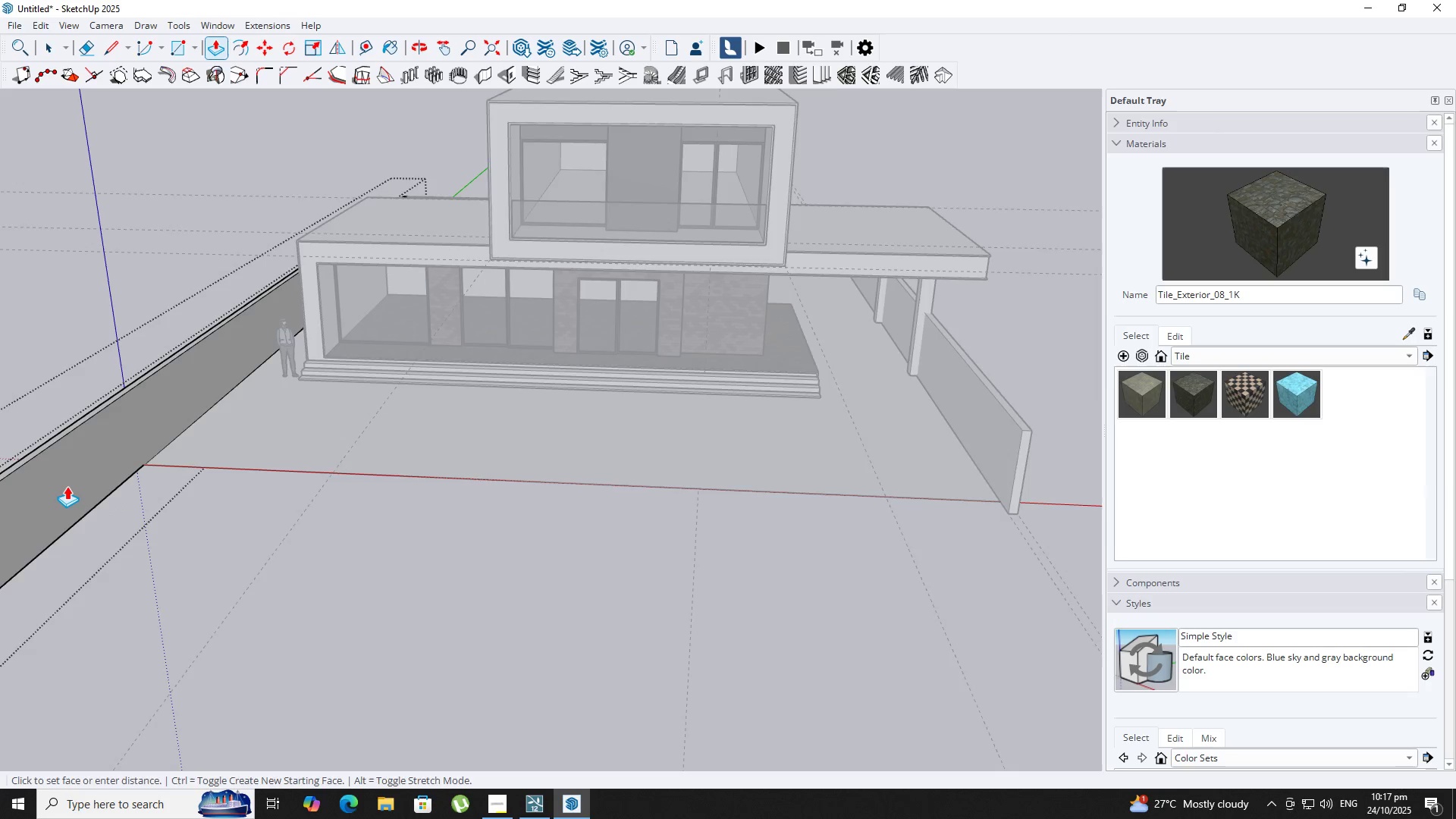 
scroll: coordinate [81, 474], scroll_direction: down, amount: 4.0
 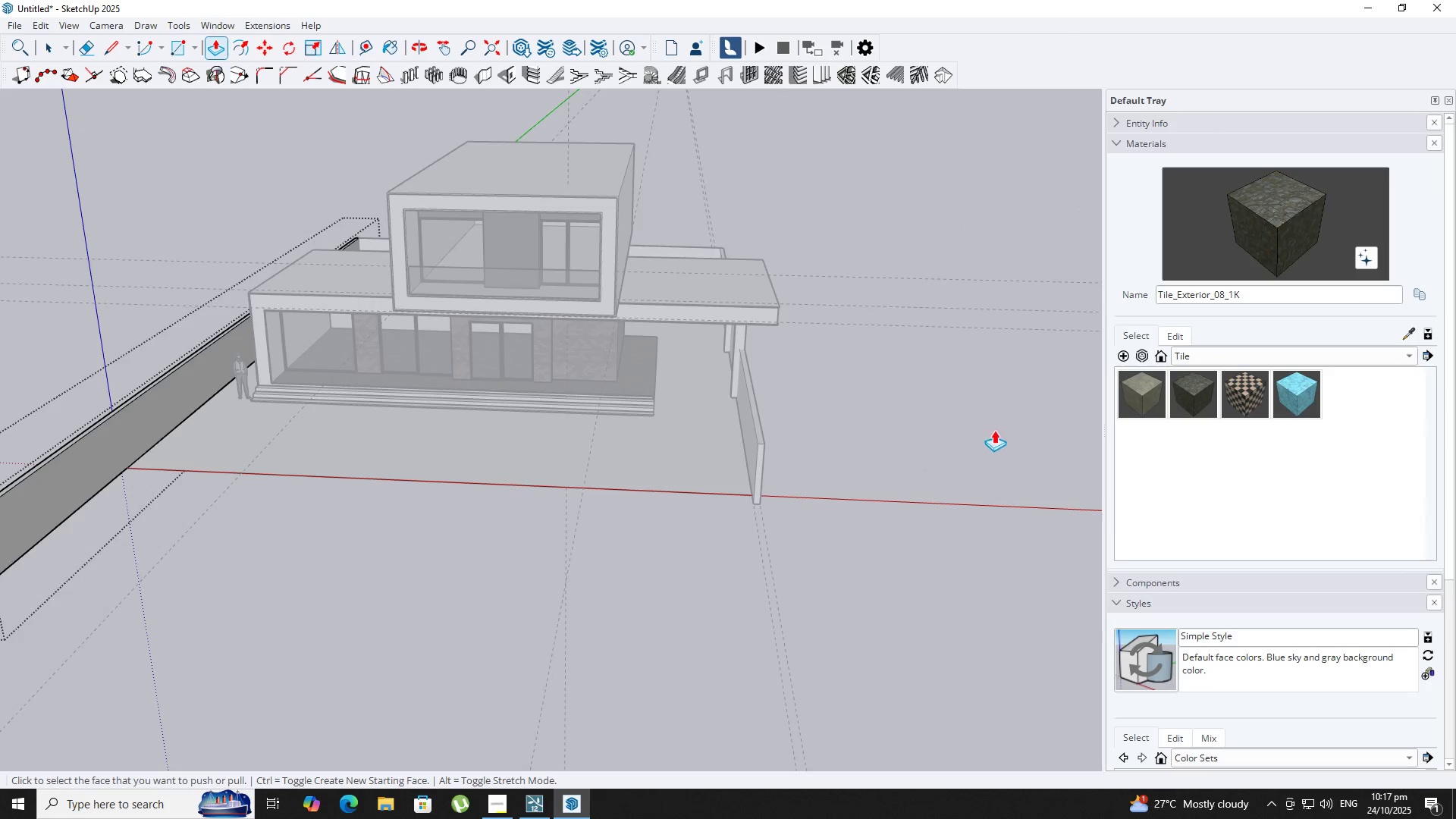 
key(Space)
 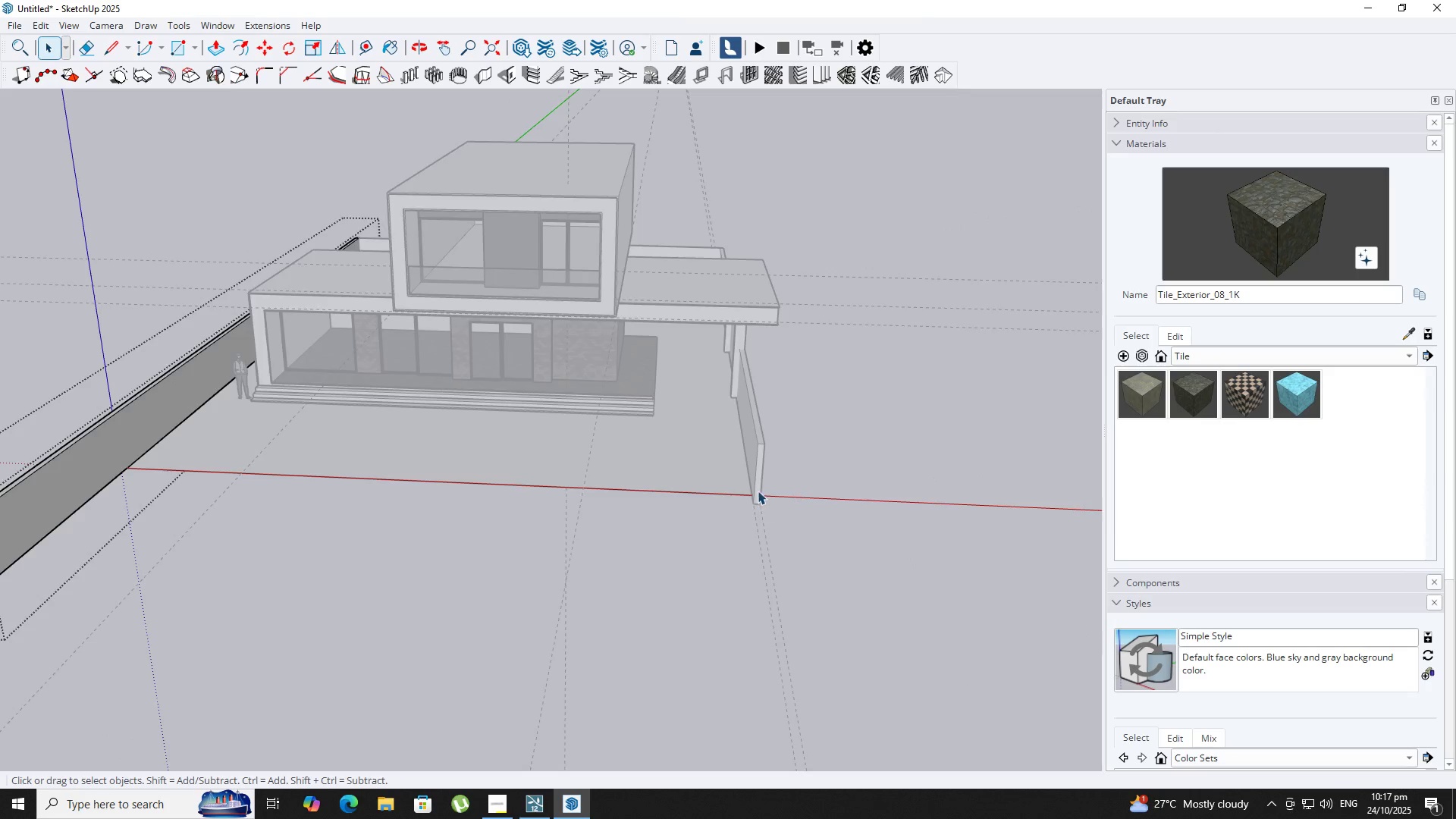 
key(Escape)
 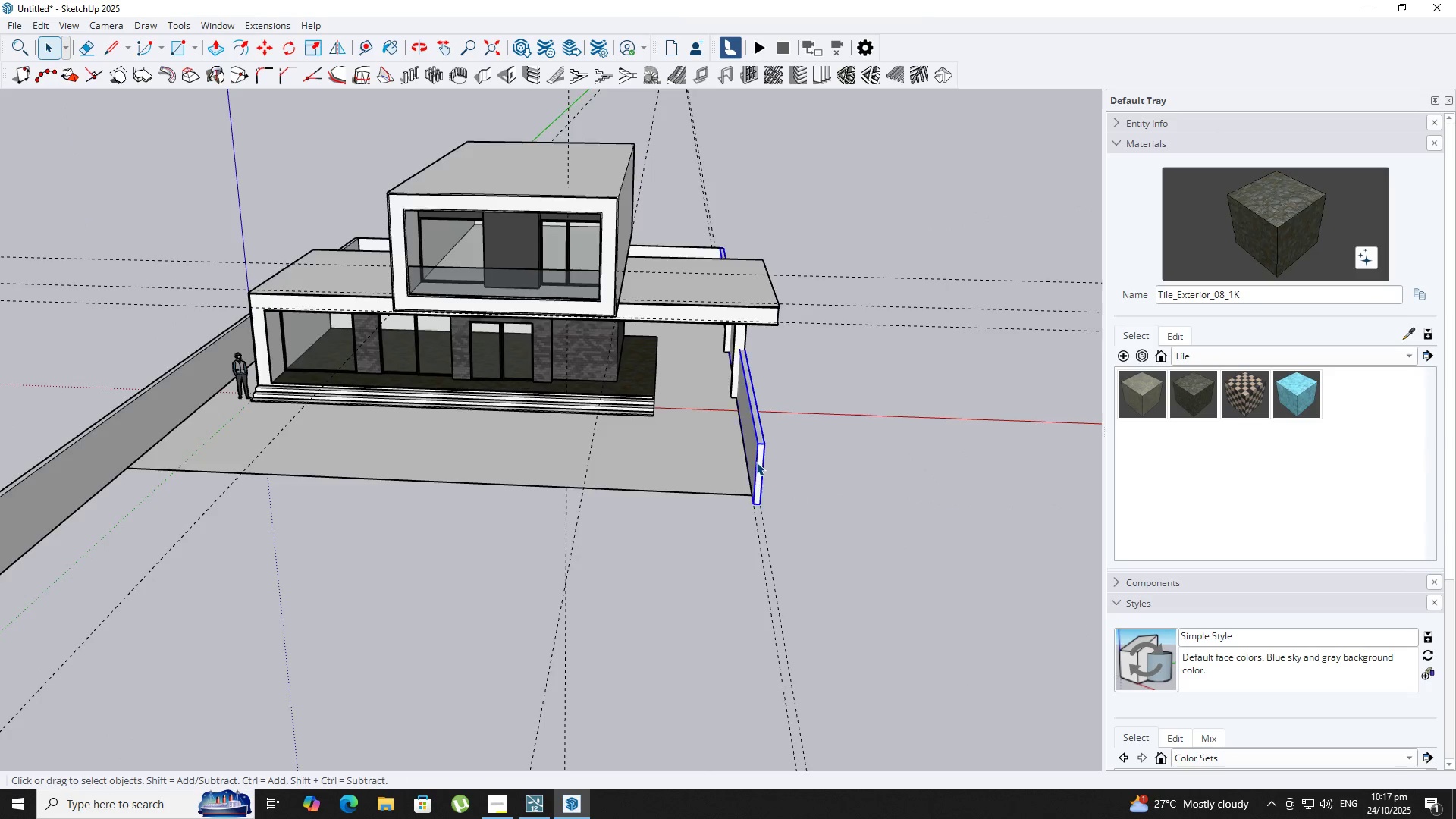 
double_click([756, 462])
 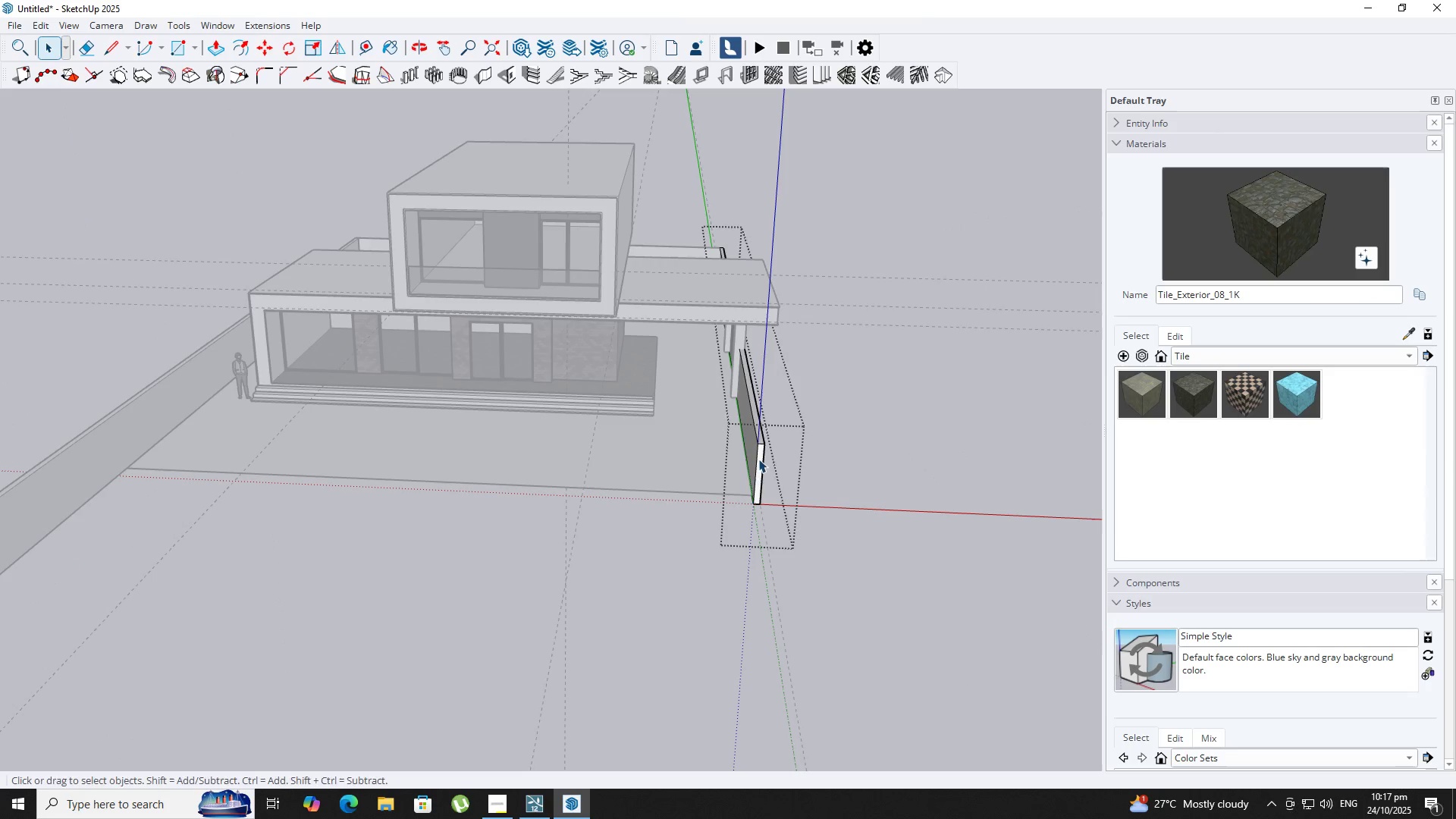 
type(op)
 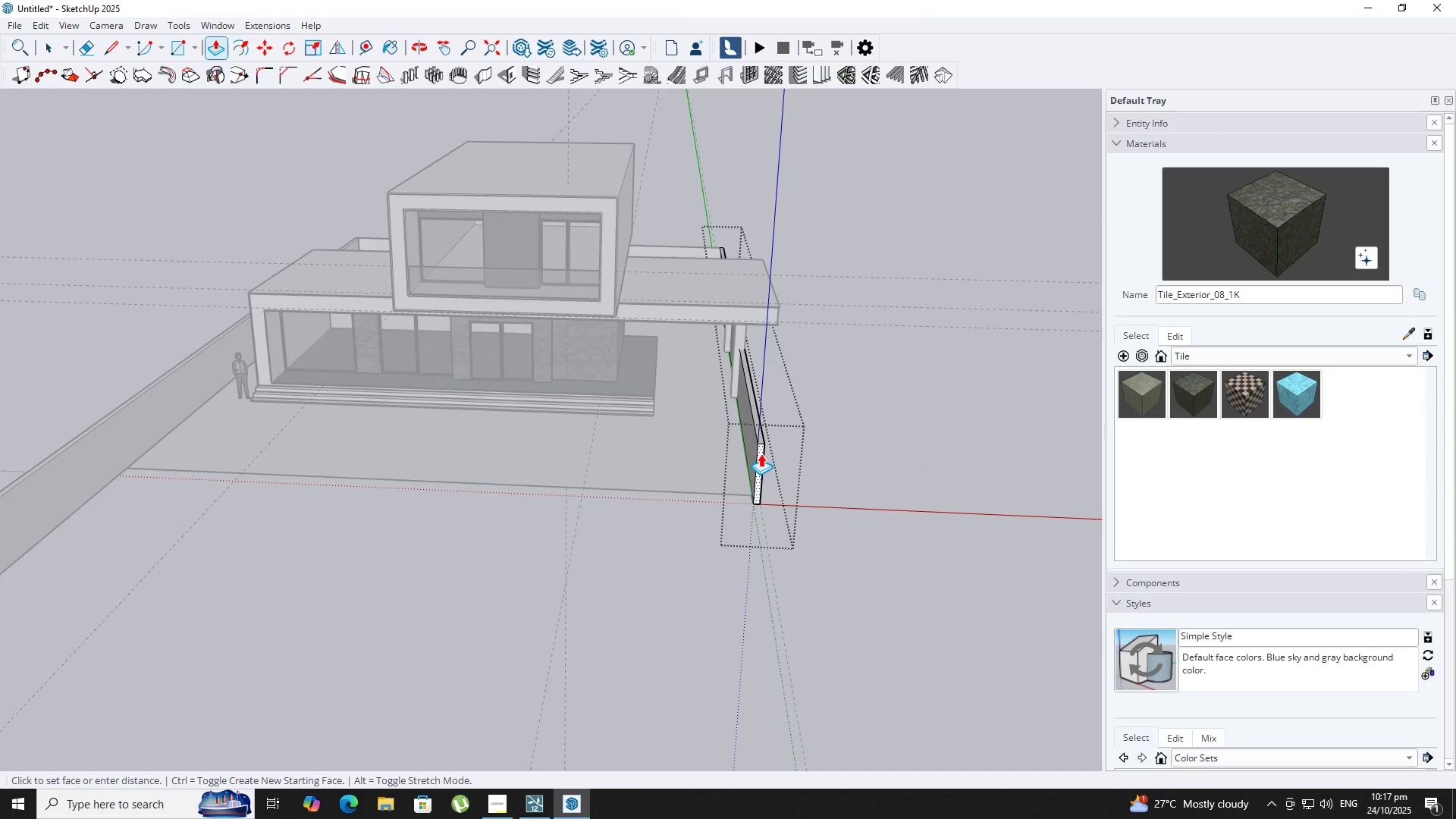 
double_click([761, 453])
 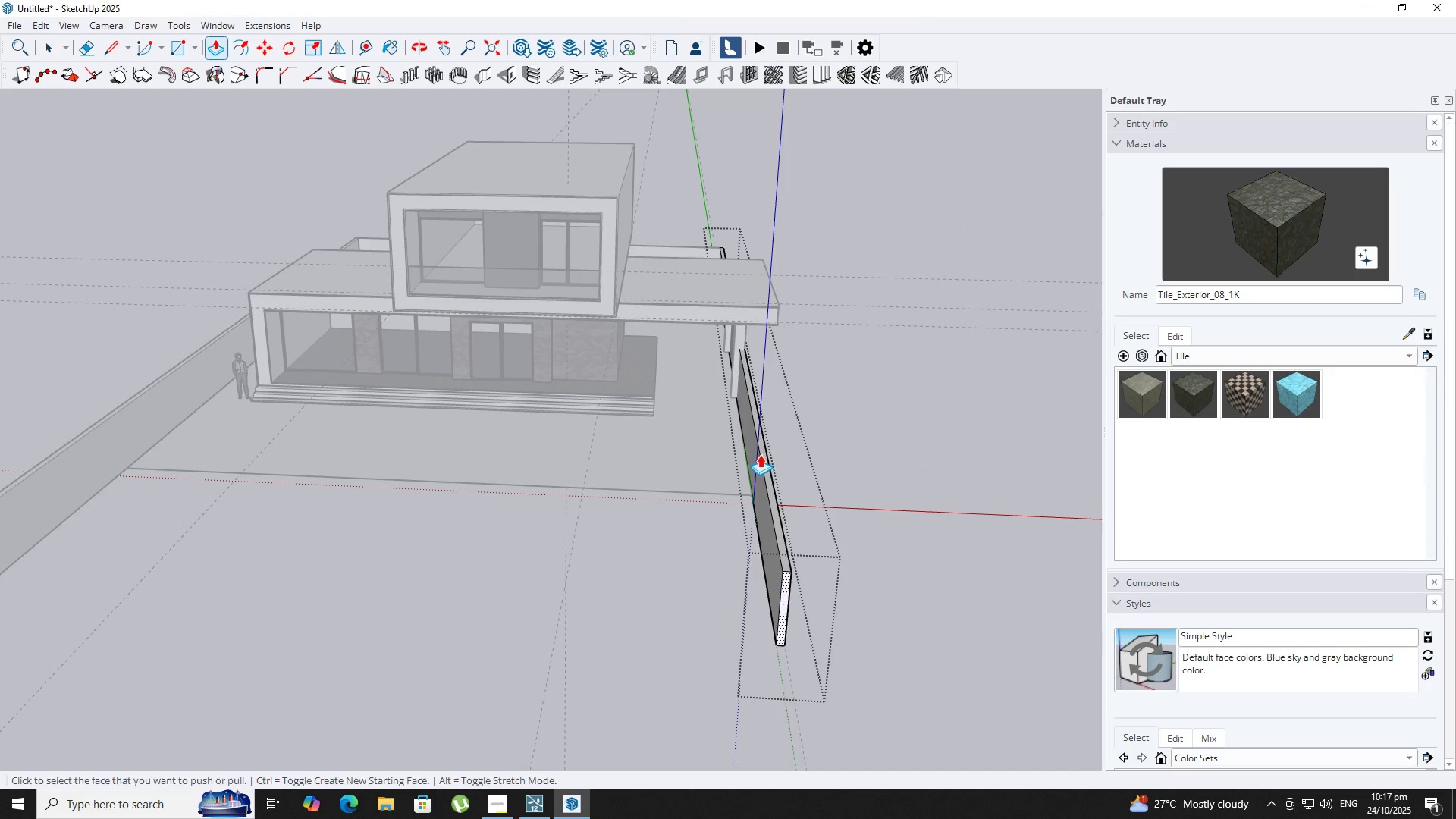 
key(Space)
 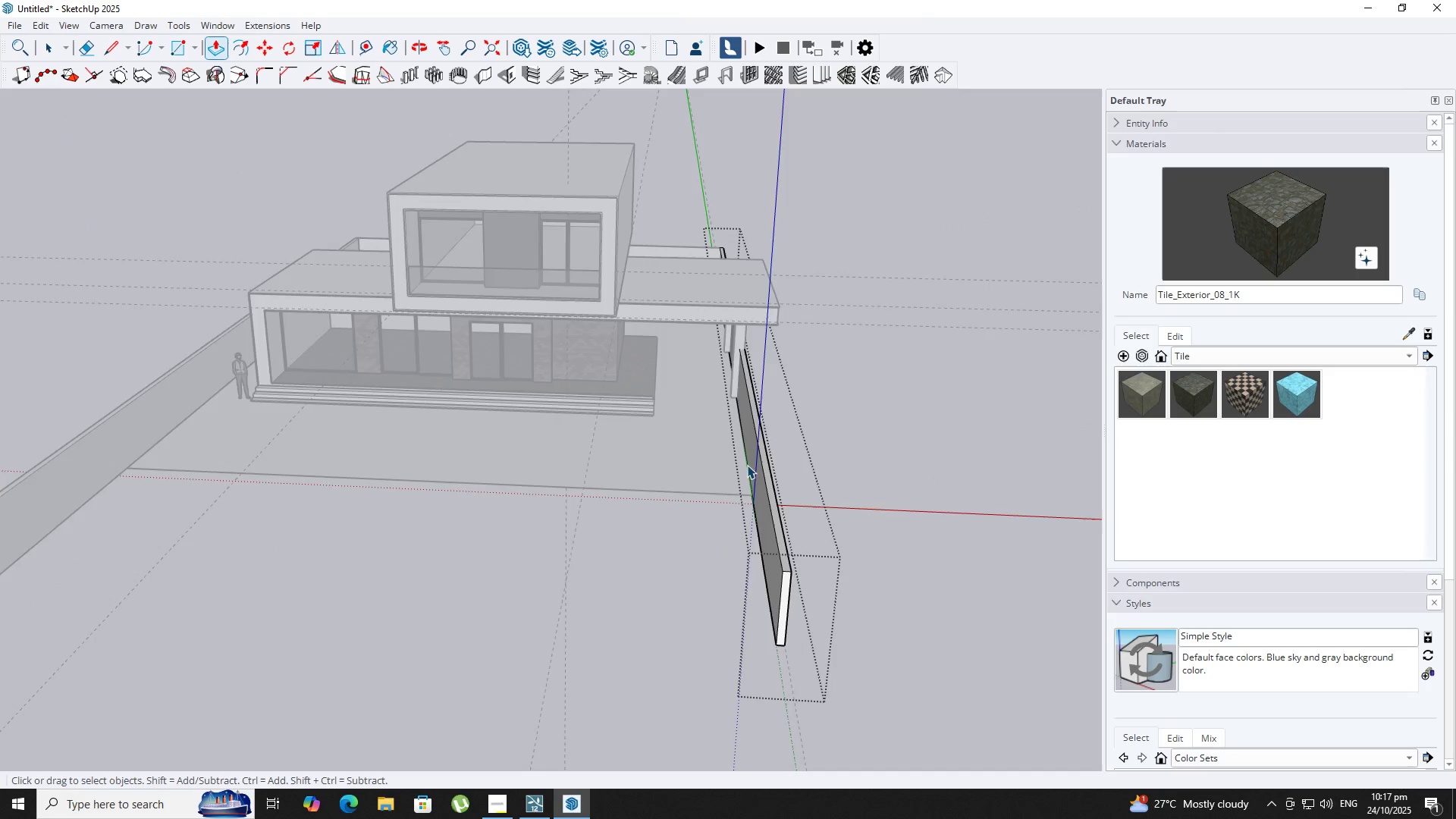 
key(Escape)
 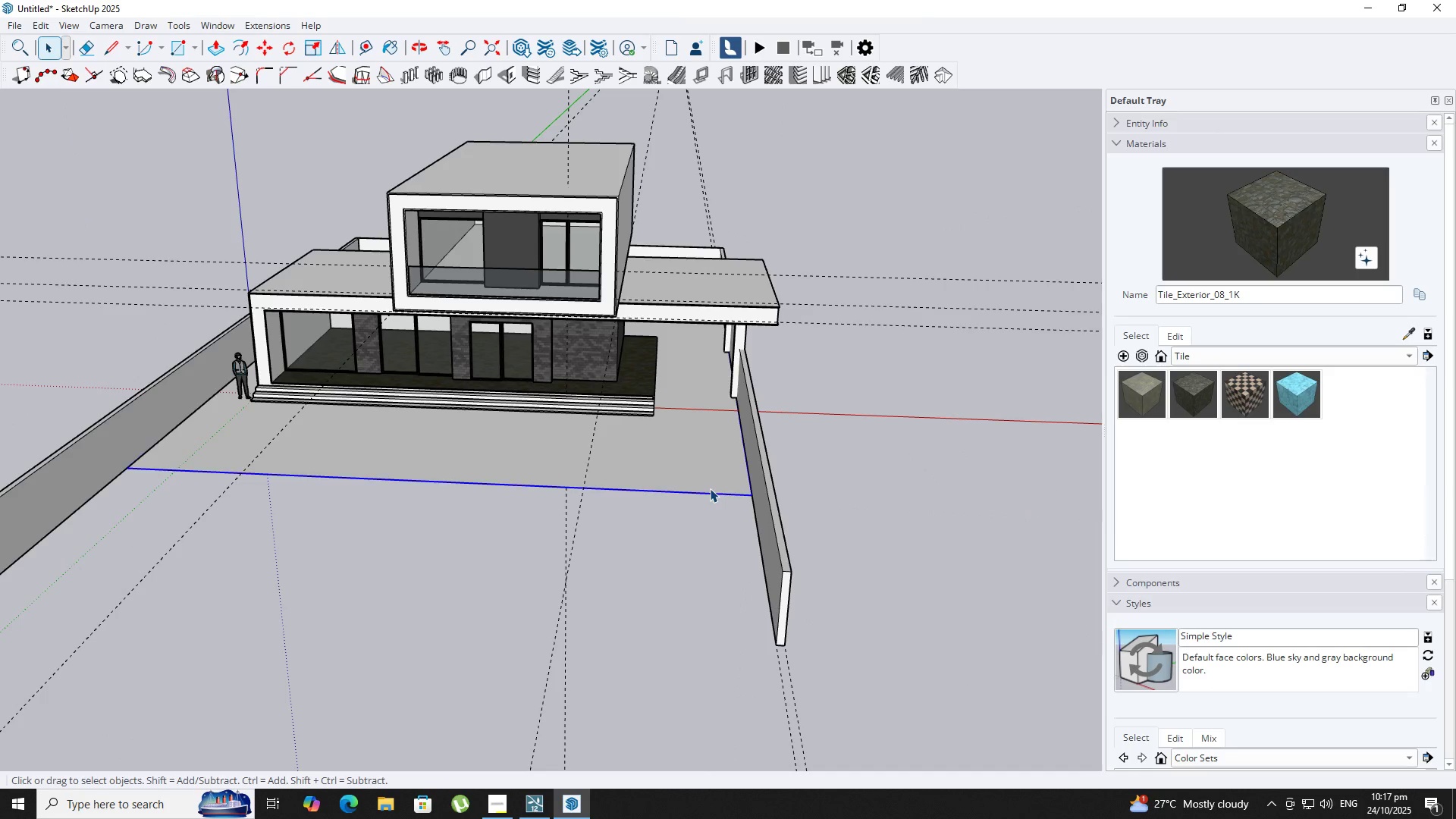 
double_click([710, 488])
 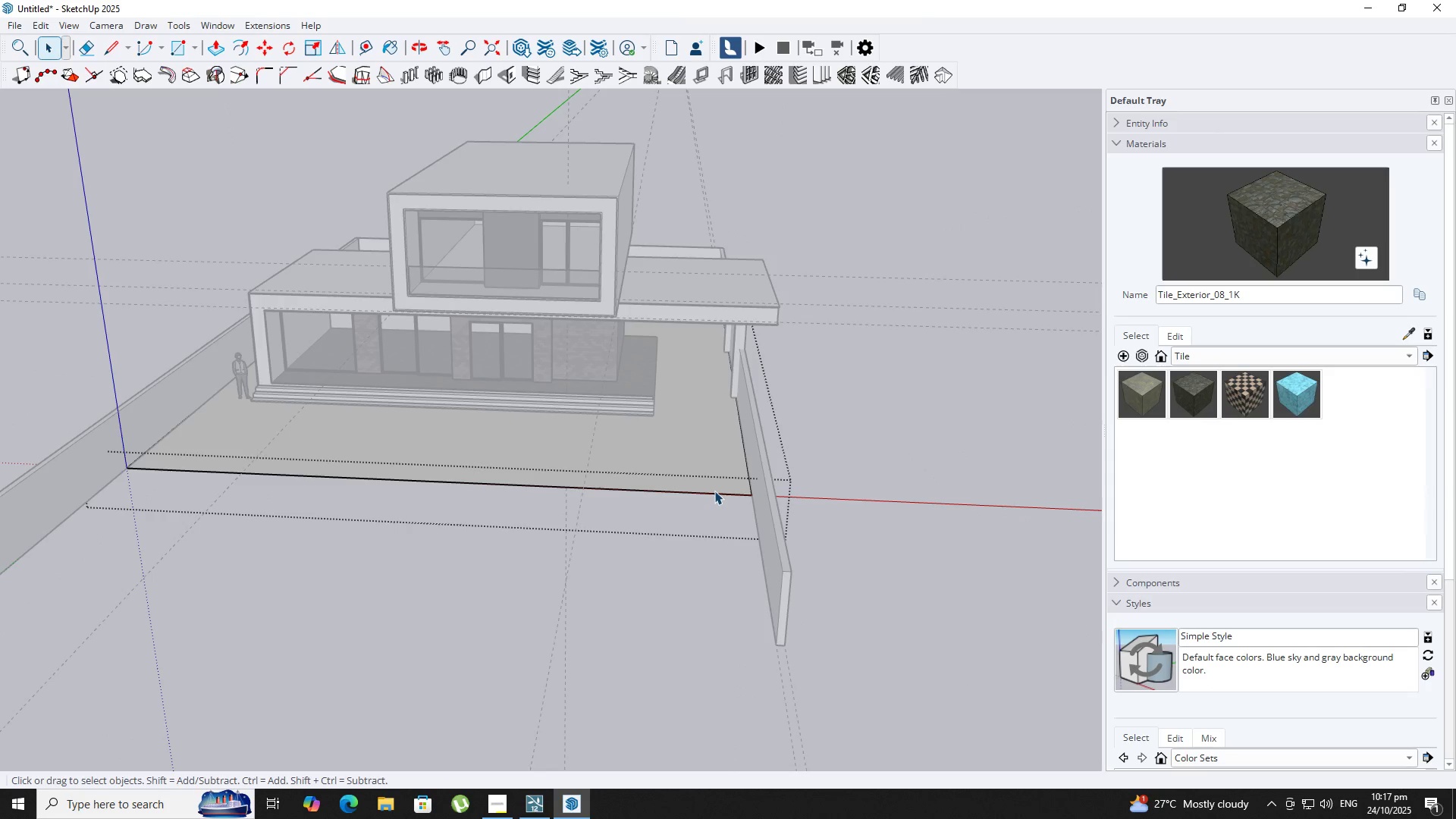 
triple_click([714, 491])
 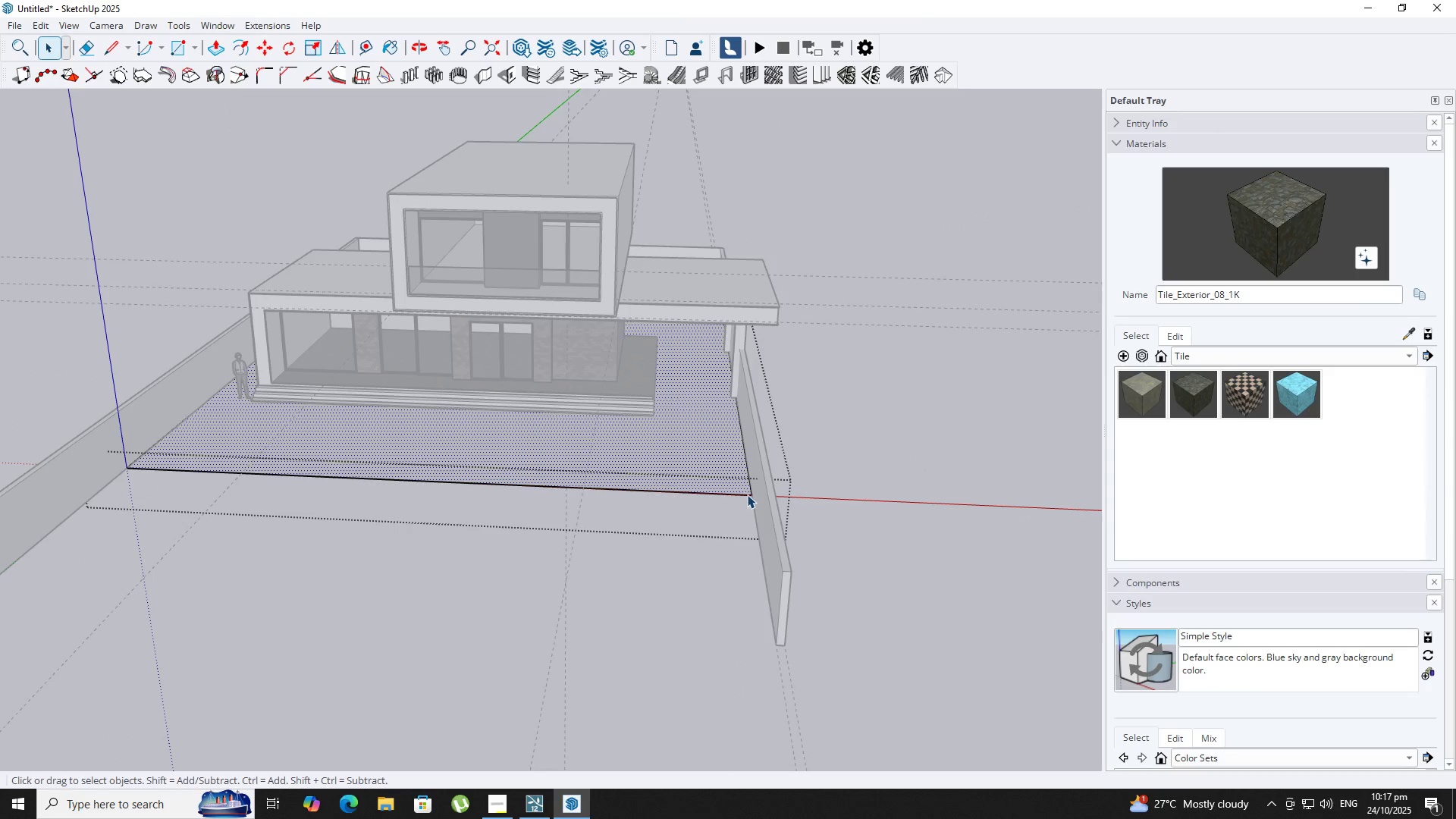 
left_click([747, 494])
 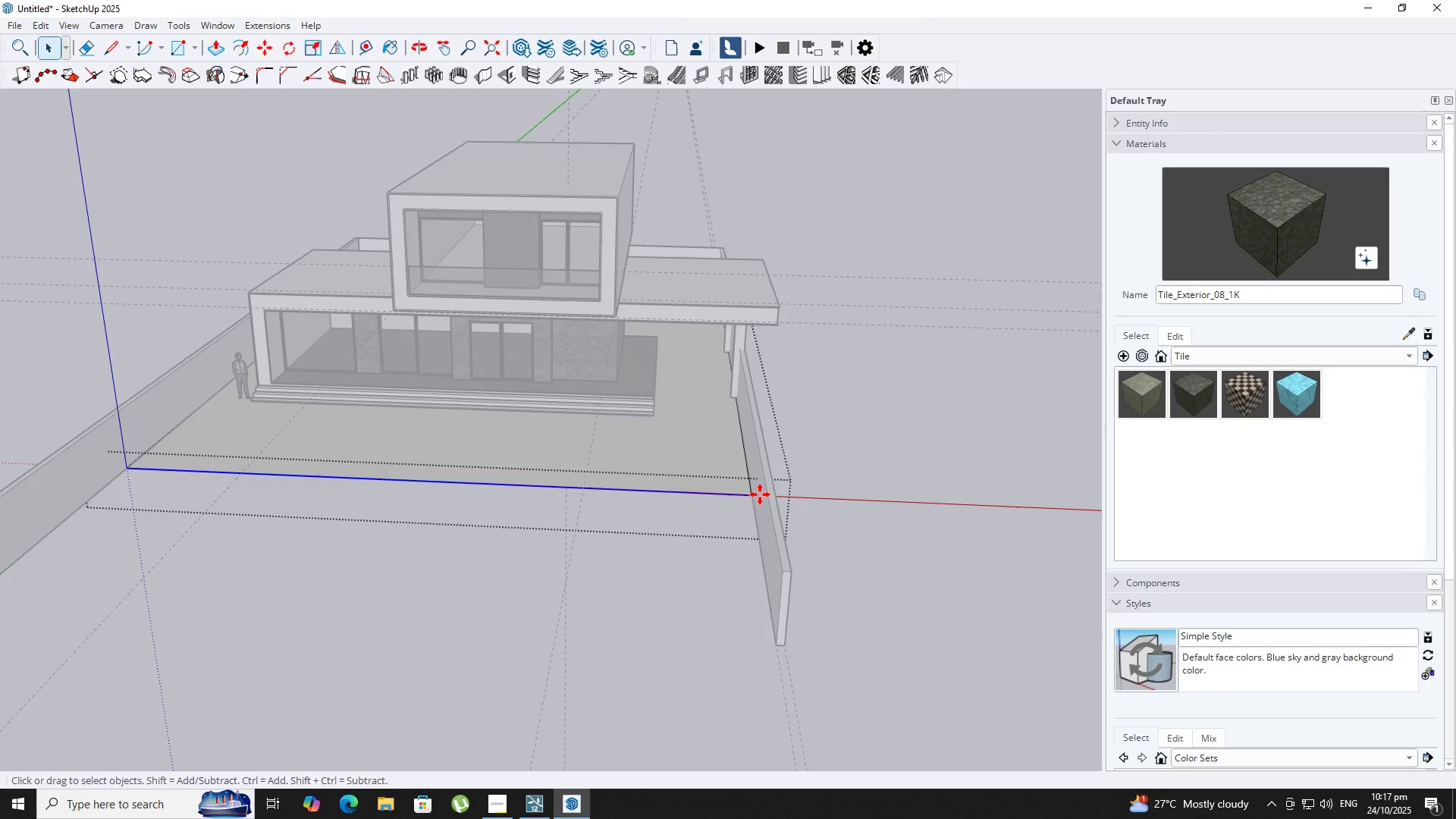 
key(M)
 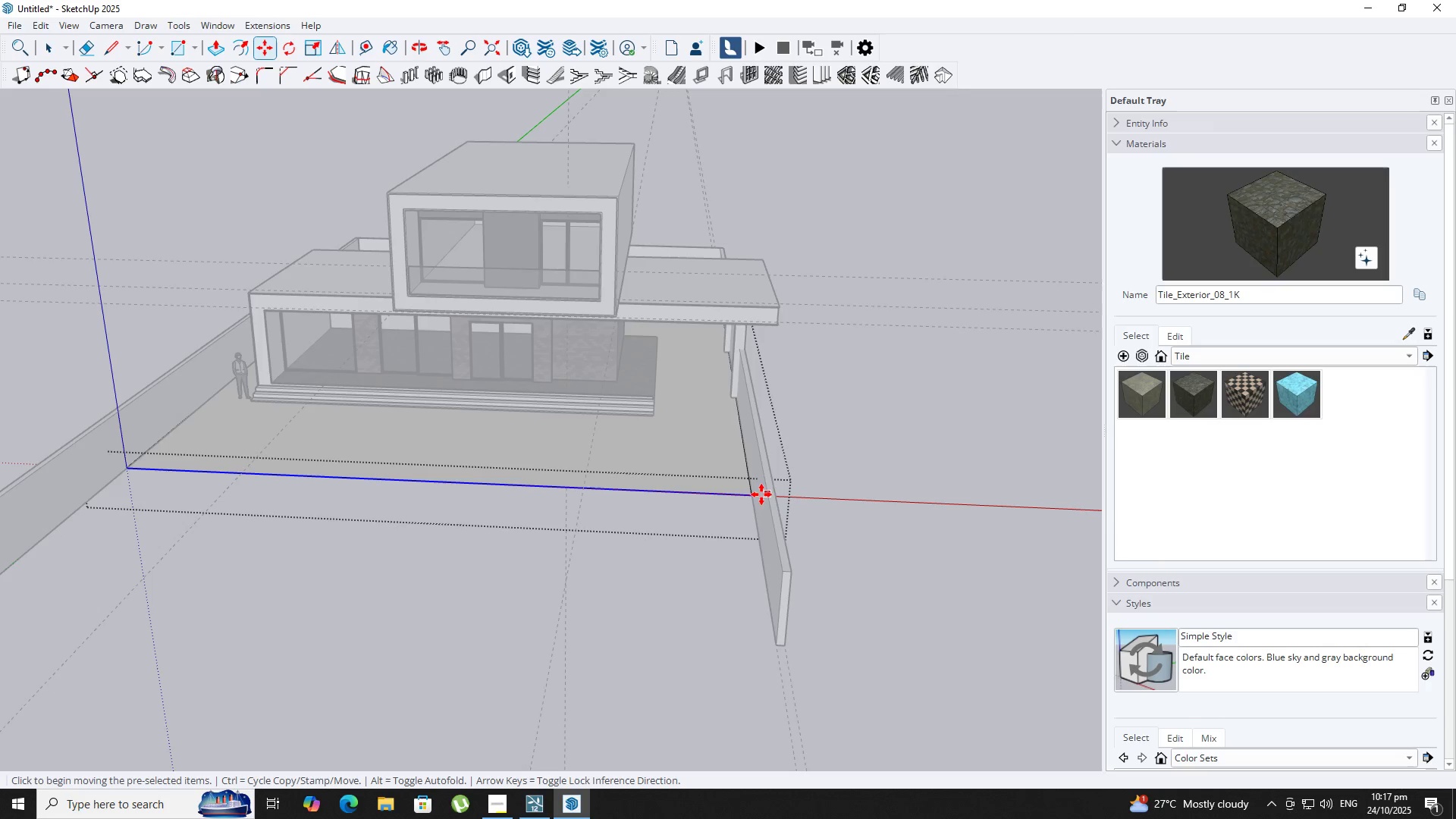 
key(Comma)
 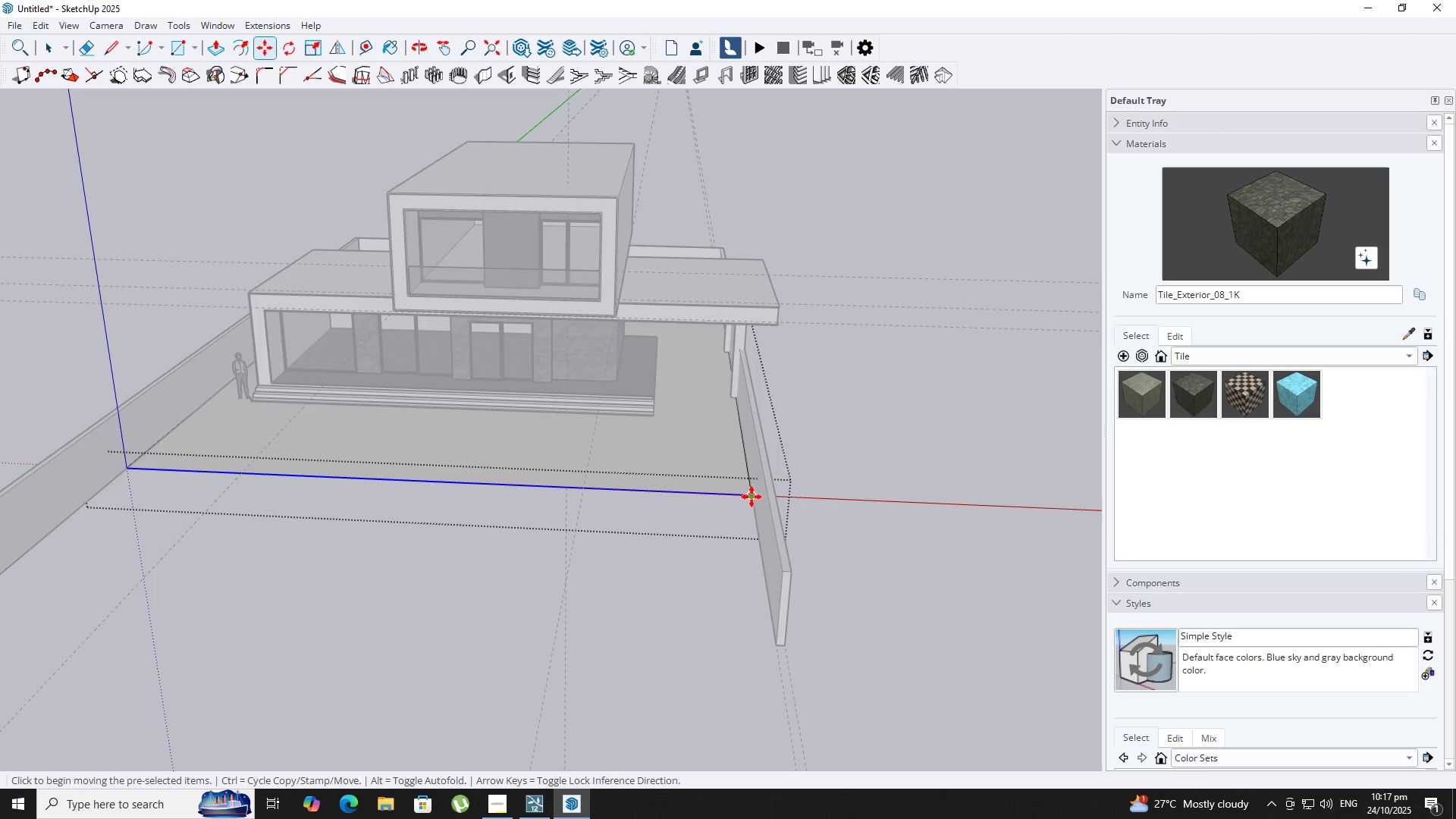 
left_click([752, 497])
 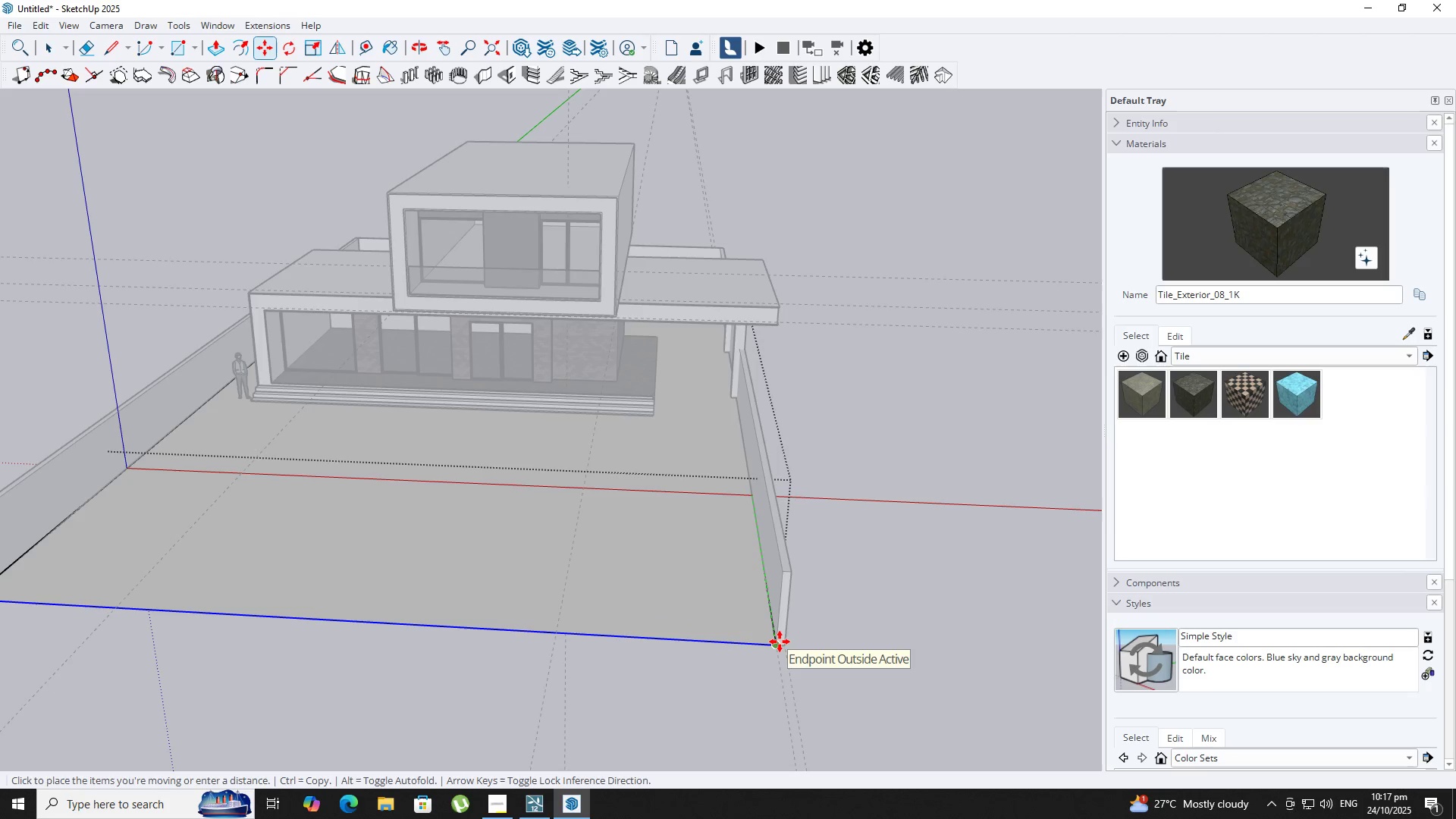 
left_click([780, 642])
 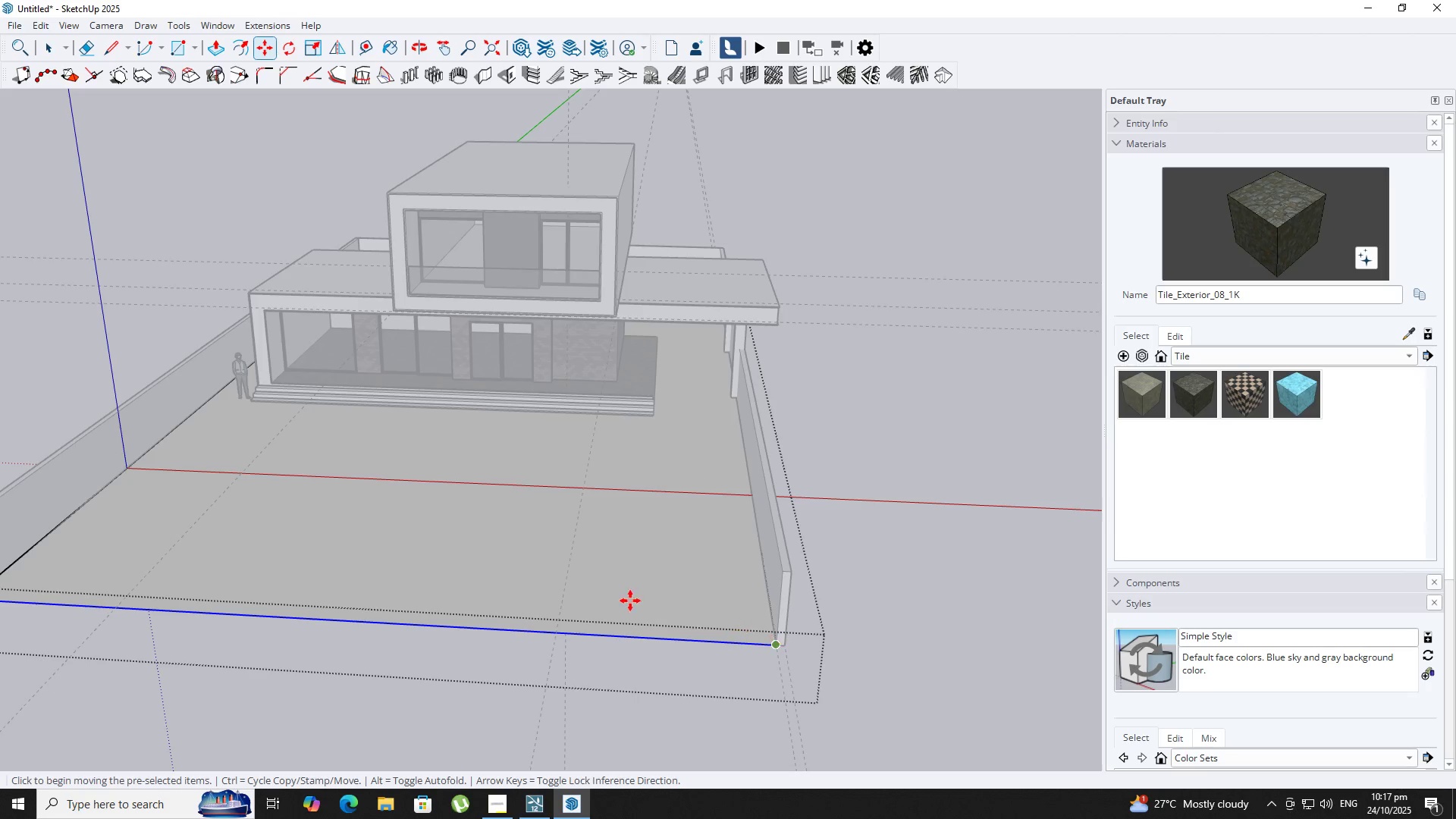 
scroll: coordinate [334, 435], scroll_direction: up, amount: 1.0
 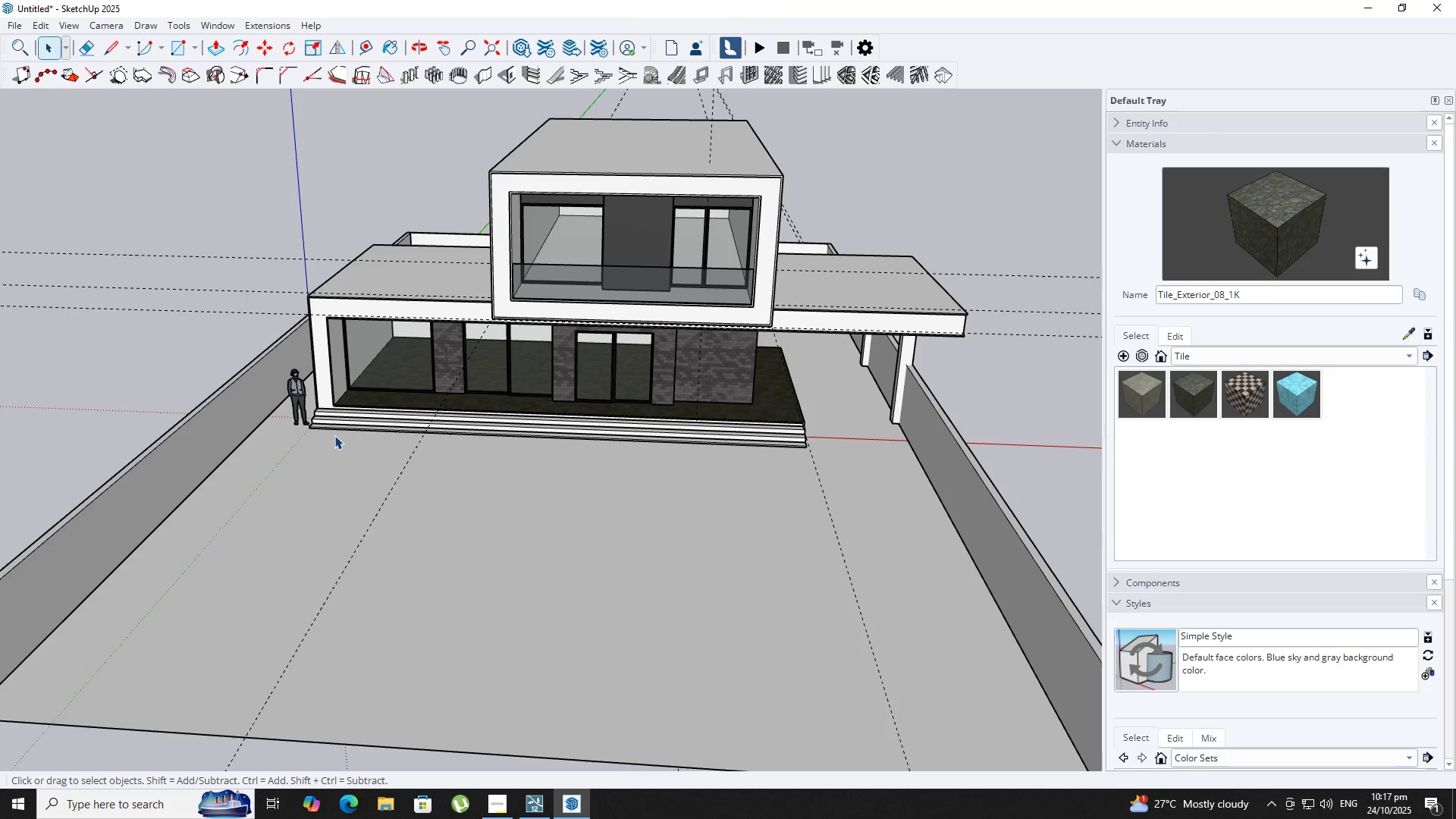 
key(Space)
 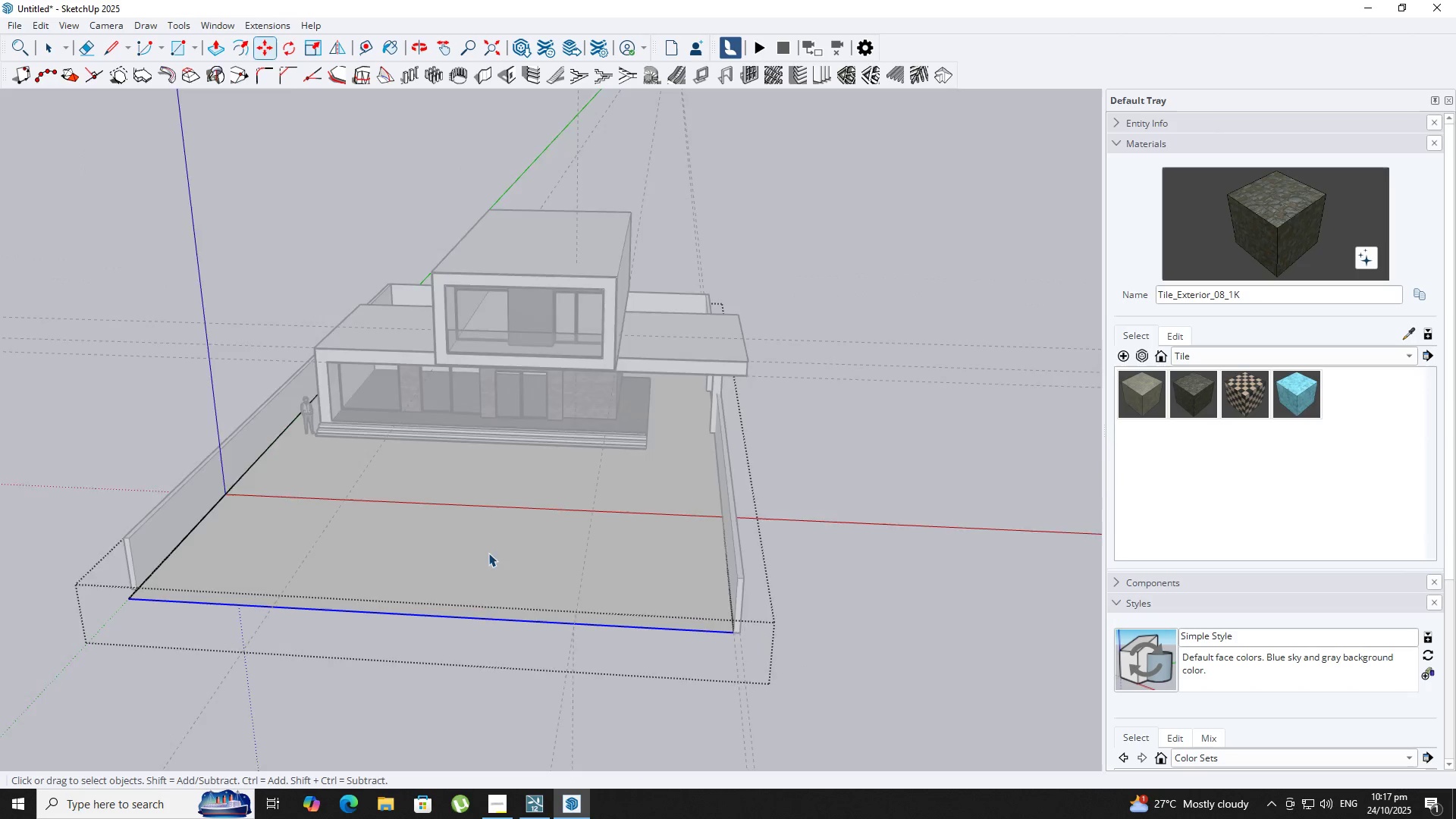 
key(Escape)
 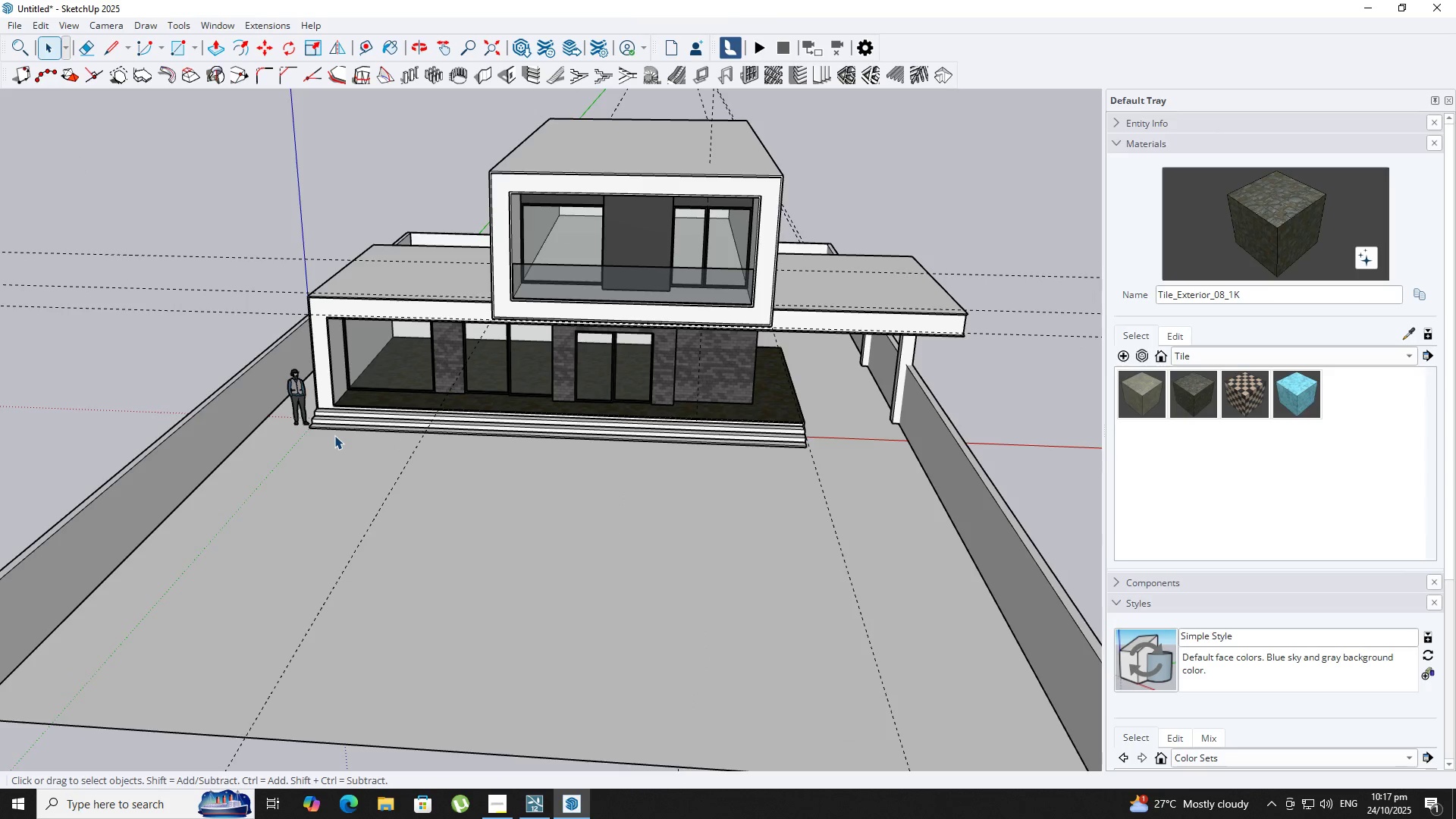 
scroll: coordinate [334, 433], scroll_direction: none, amount: 0.0
 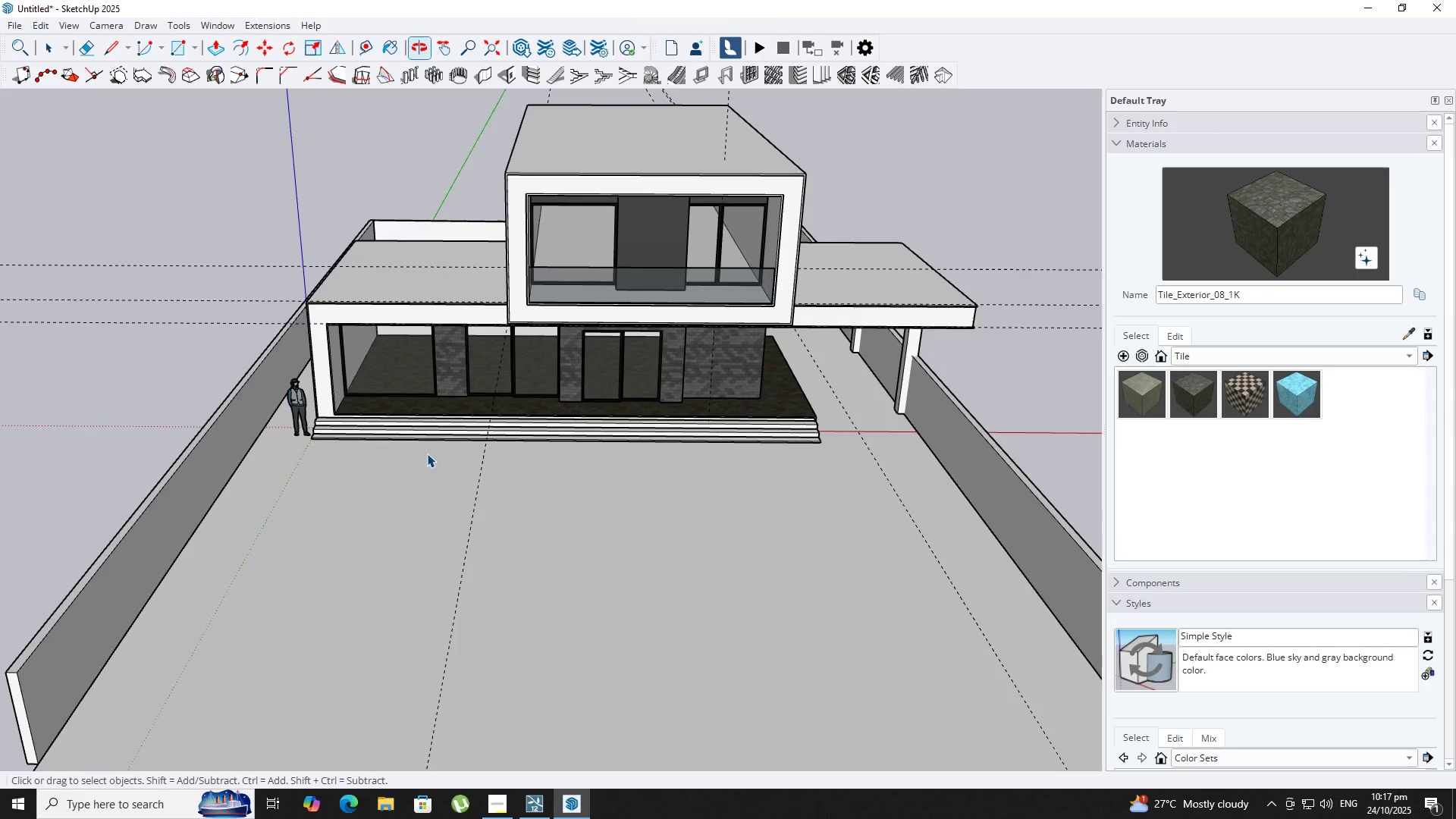 
scroll: coordinate [427, 453], scroll_direction: down, amount: 1.0
 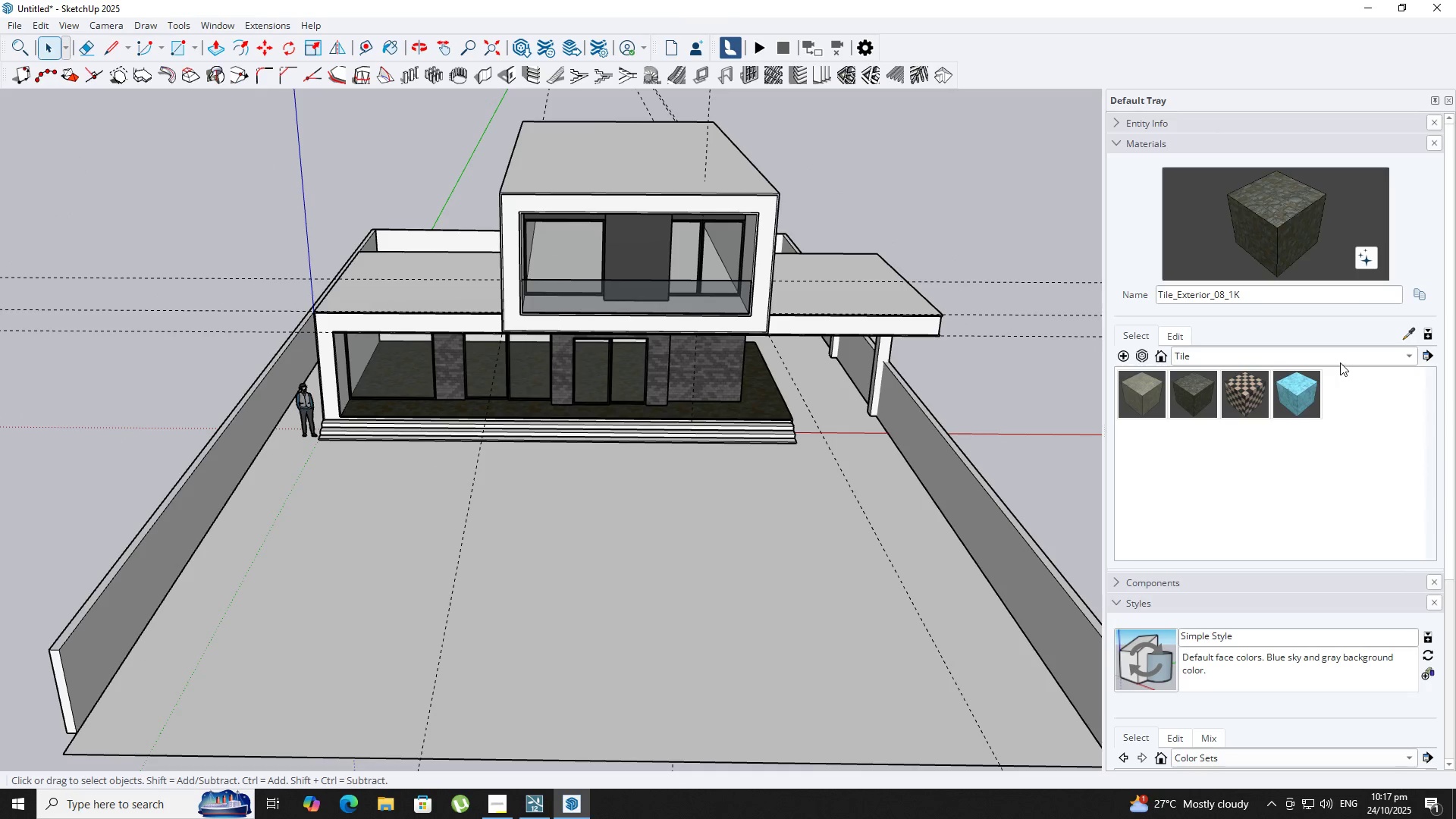 
left_click([1336, 360])
 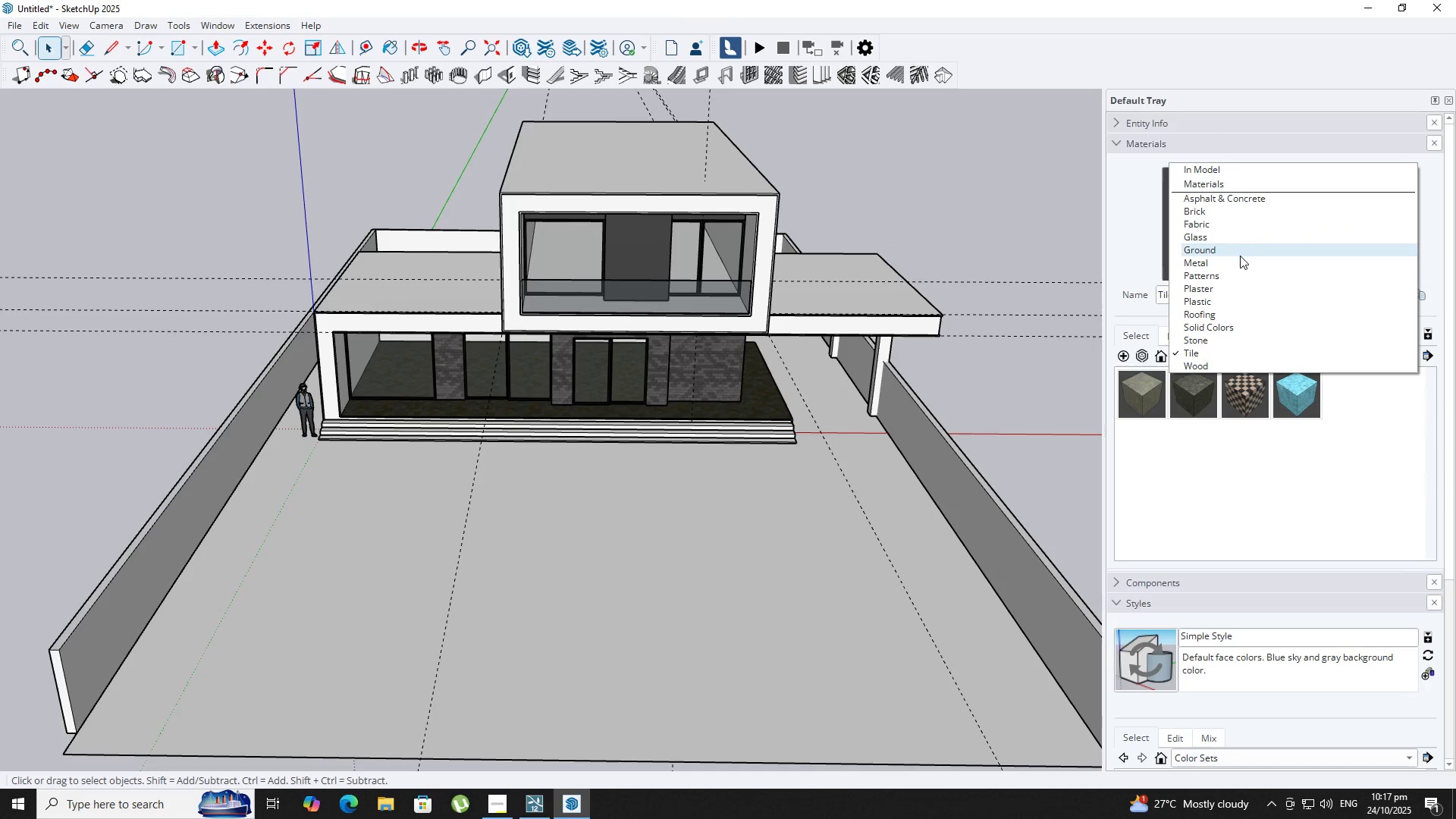 
left_click([1240, 254])
 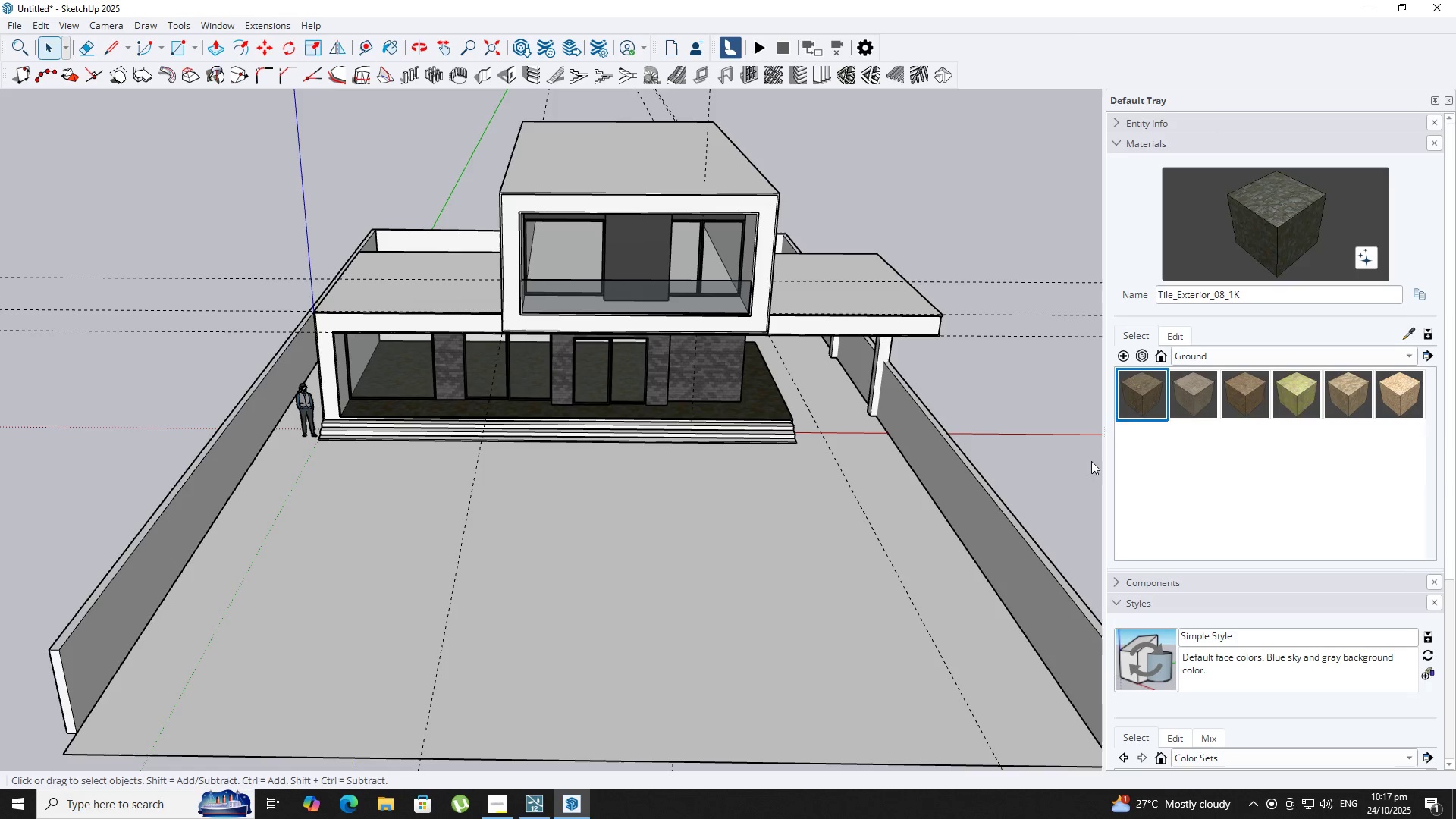 
left_click([822, 518])
 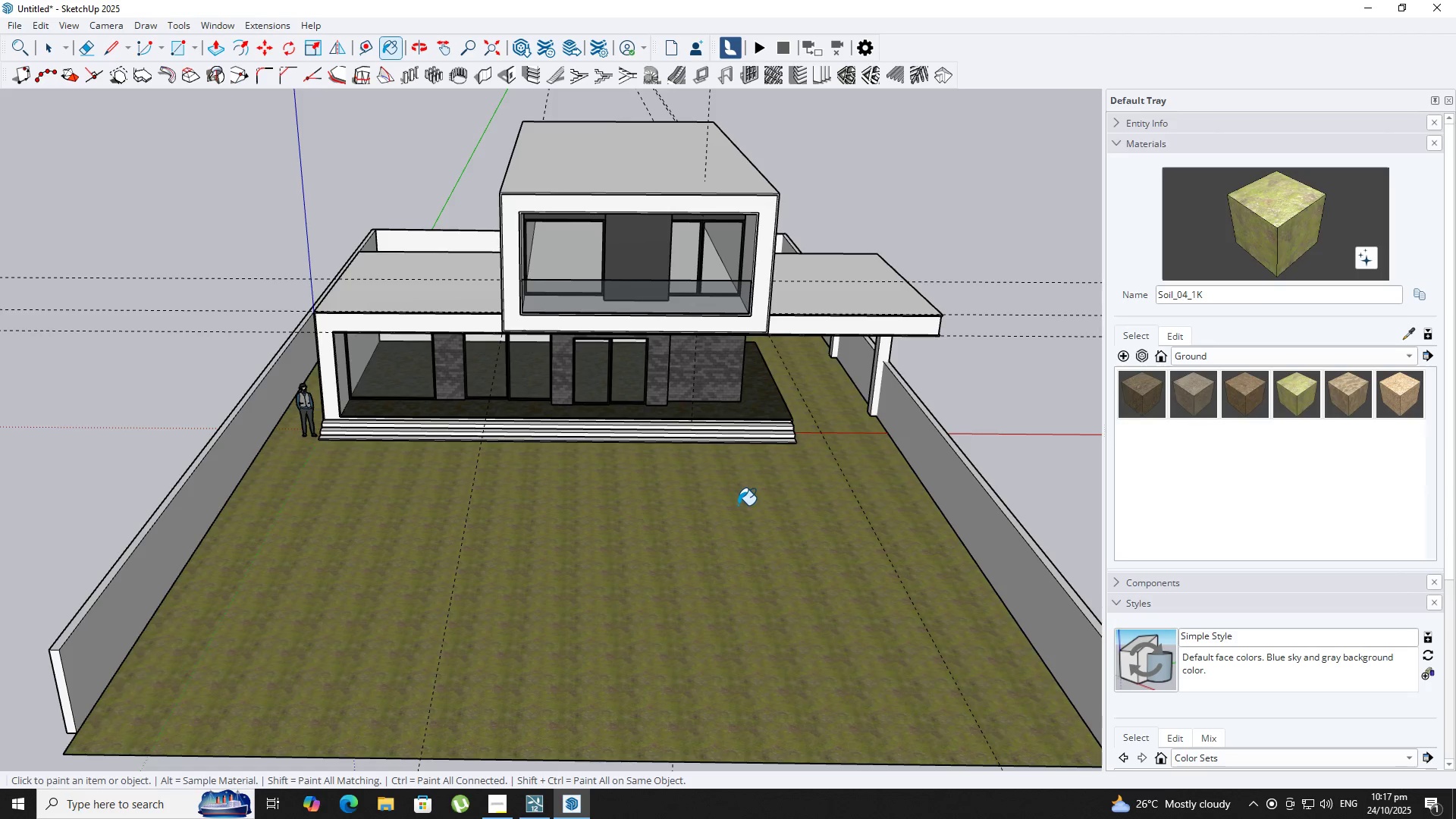 
scroll: coordinate [691, 494], scroll_direction: up, amount: 1.0
 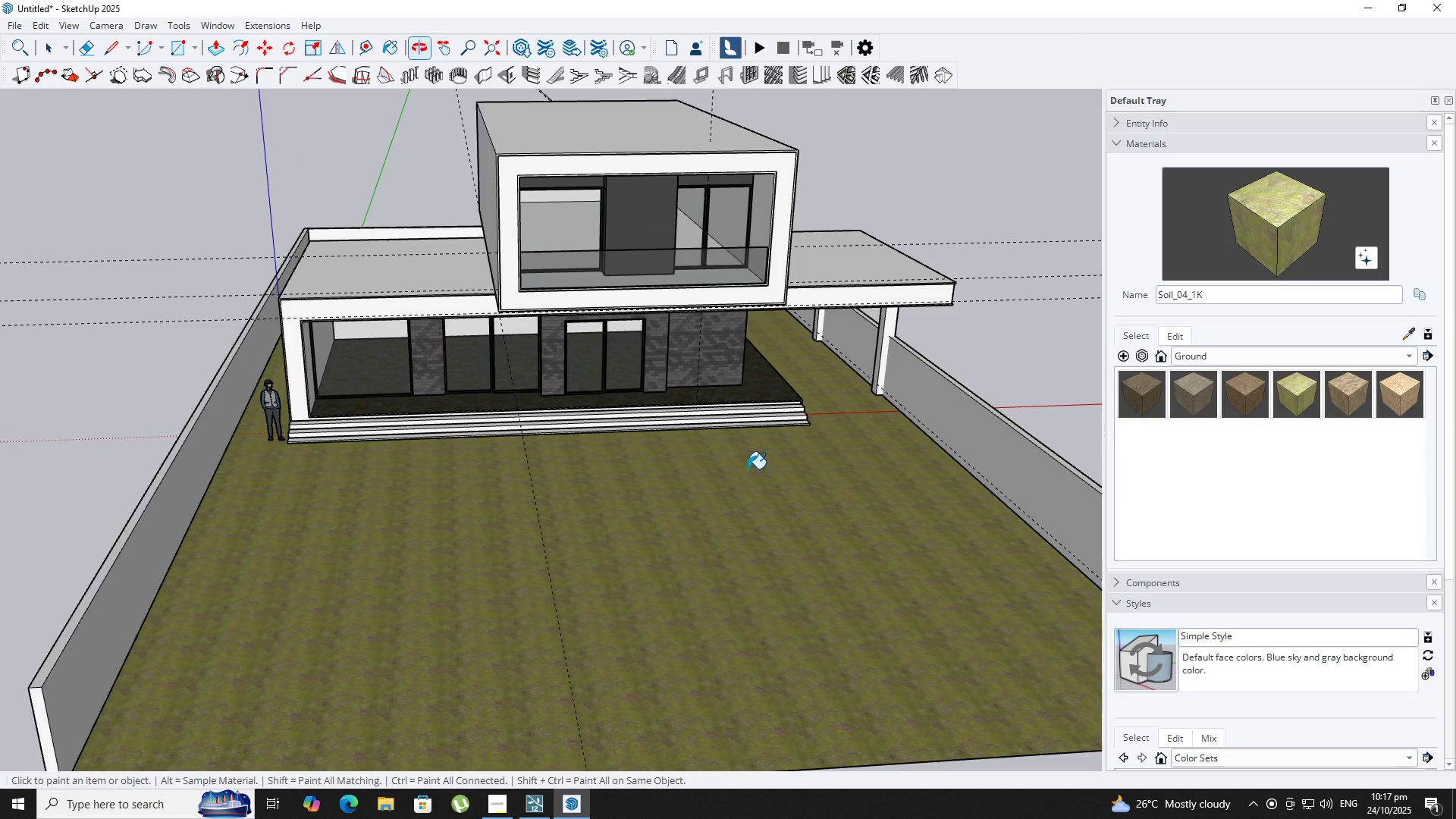 
type( rtrrt)
 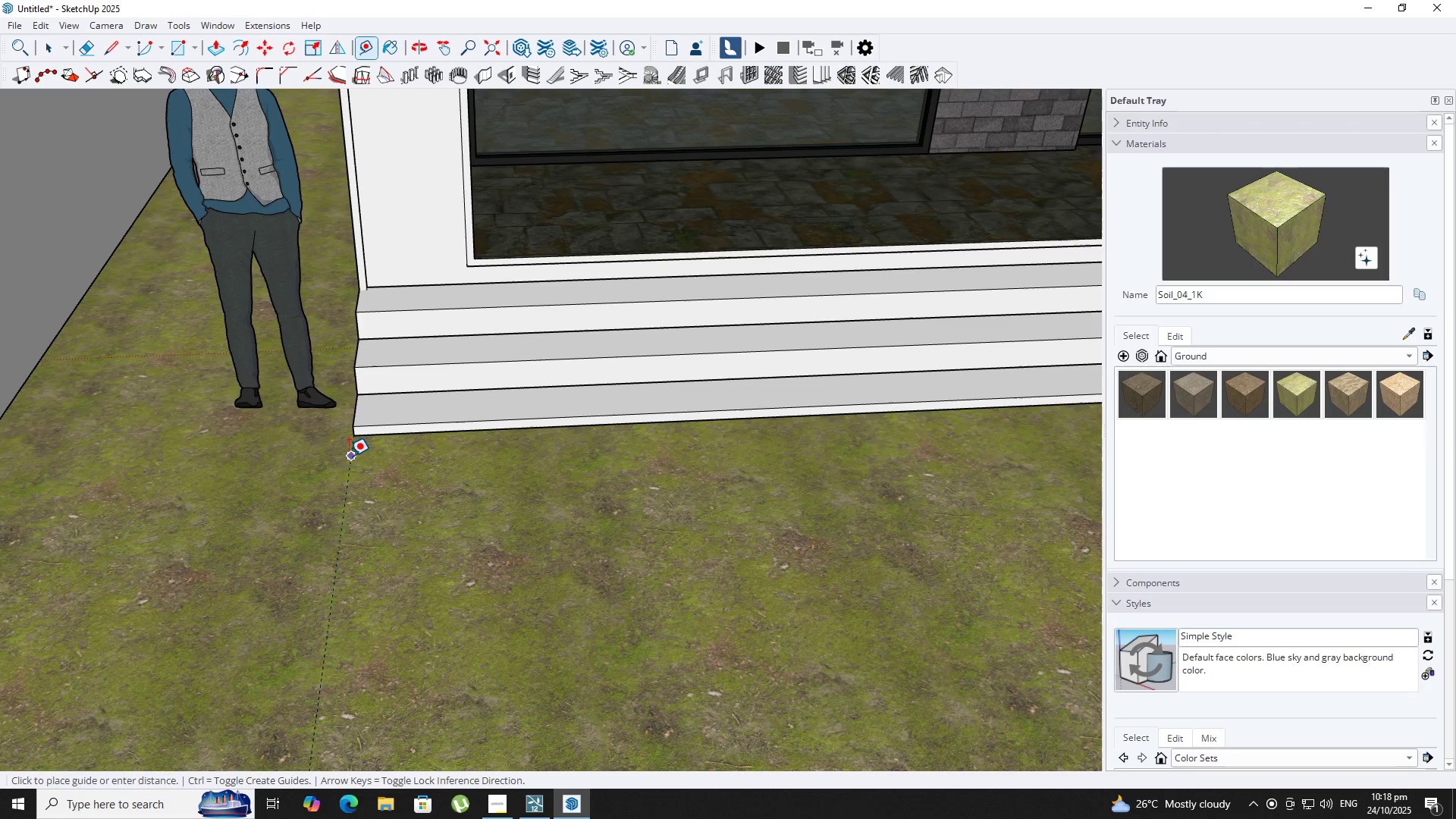 
scroll: coordinate [351, 445], scroll_direction: up, amount: 18.0
 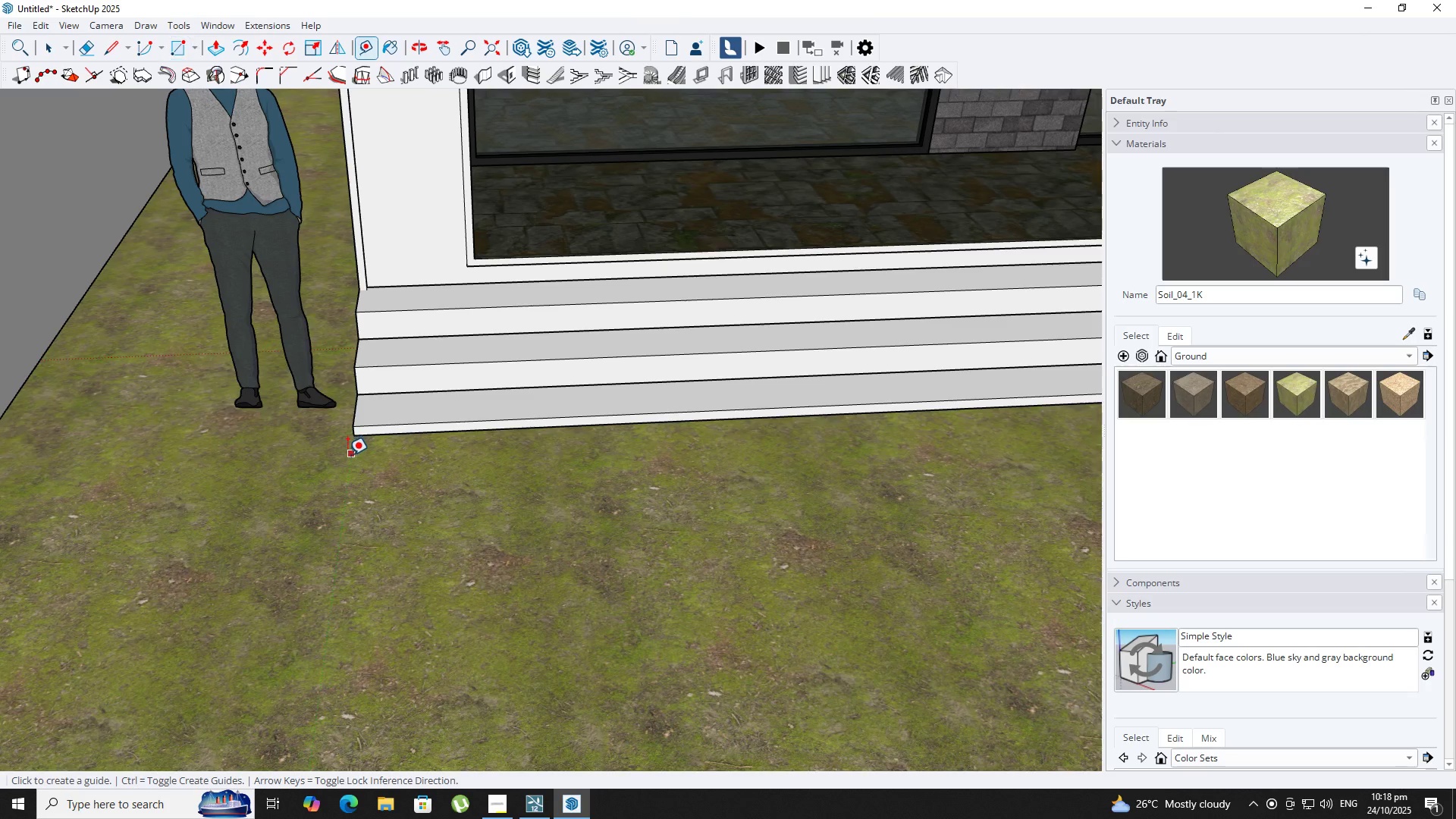 
double_click([349, 456])
 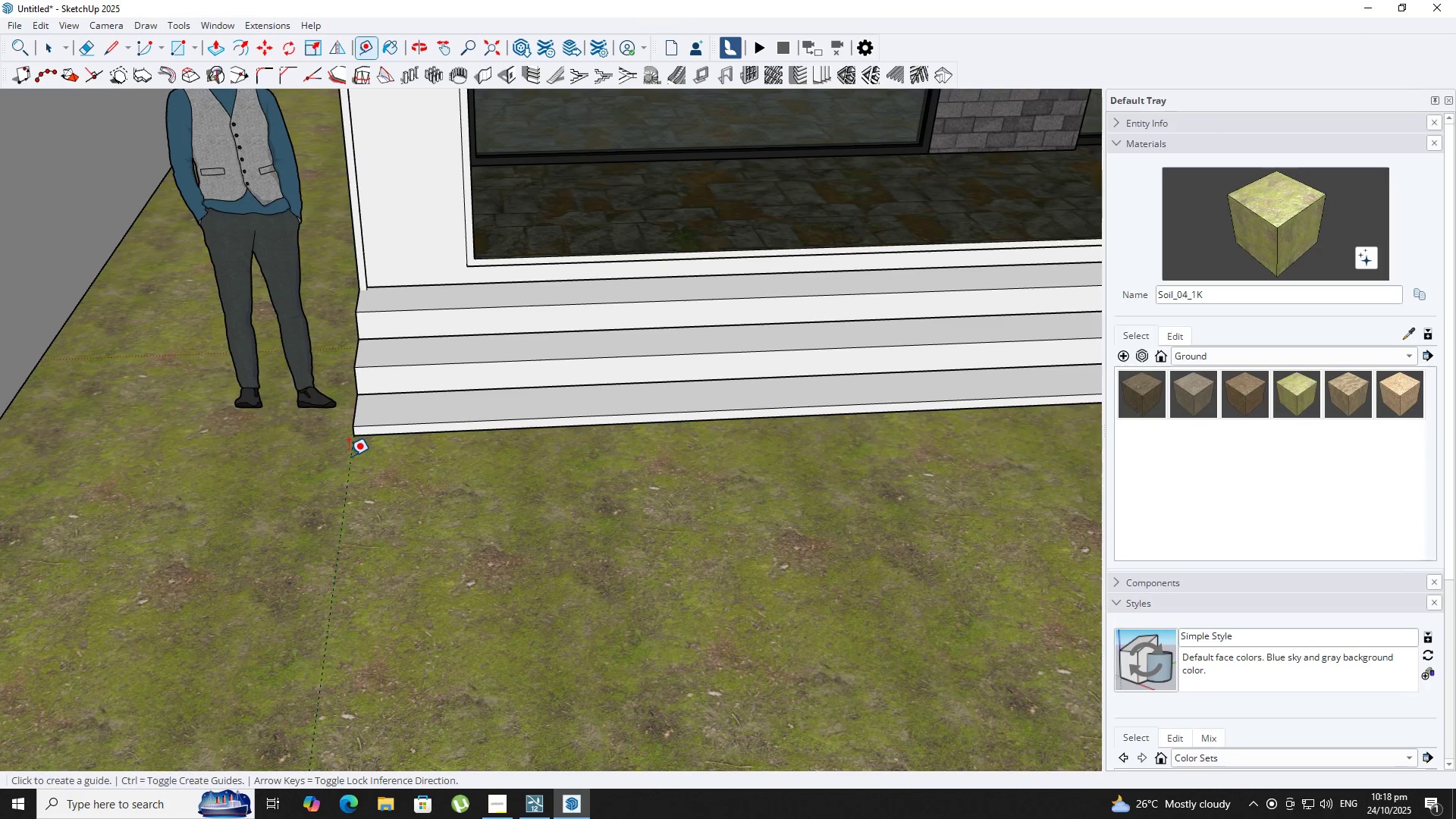 
type(rt)
 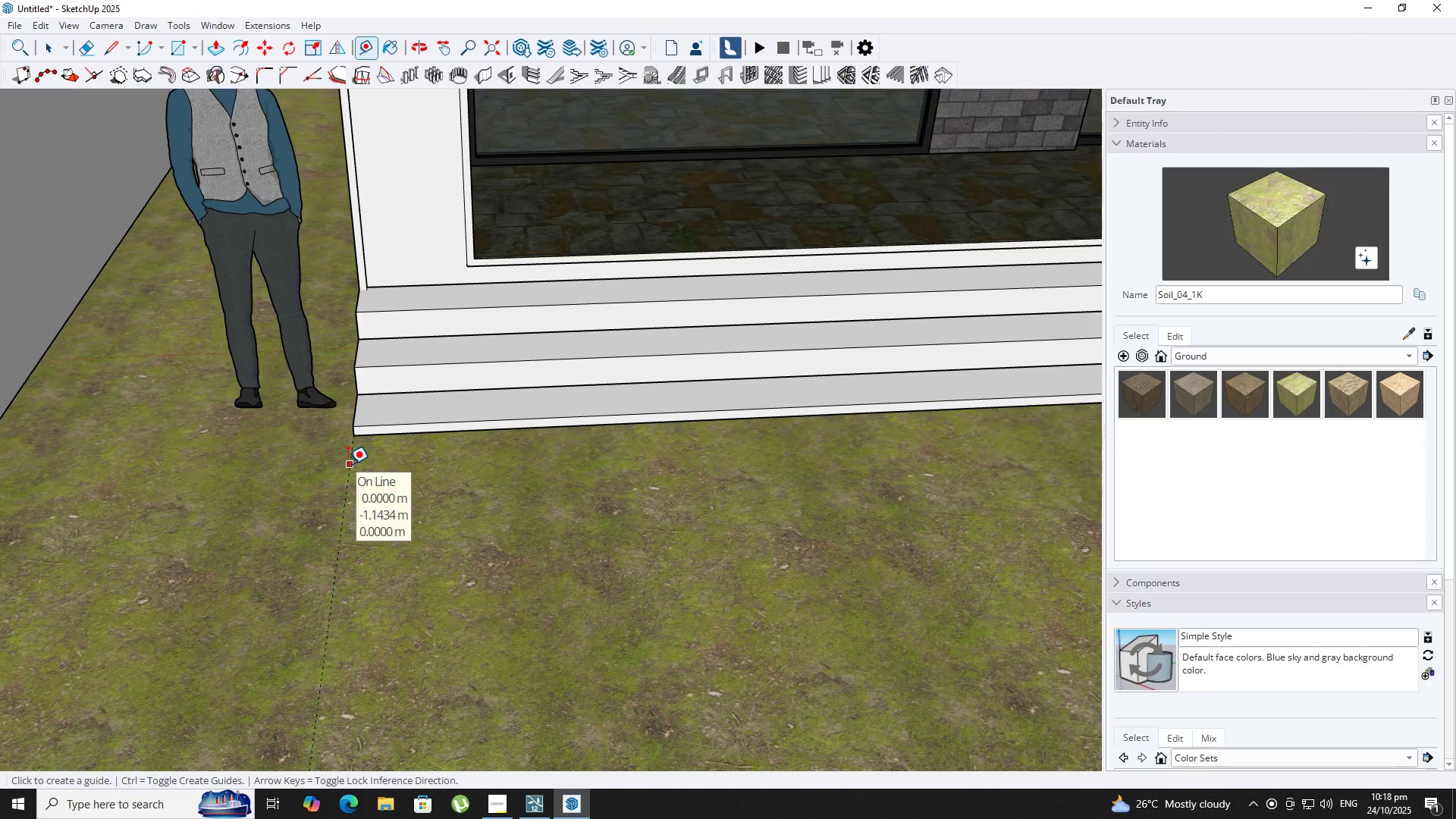 
left_click([348, 464])
 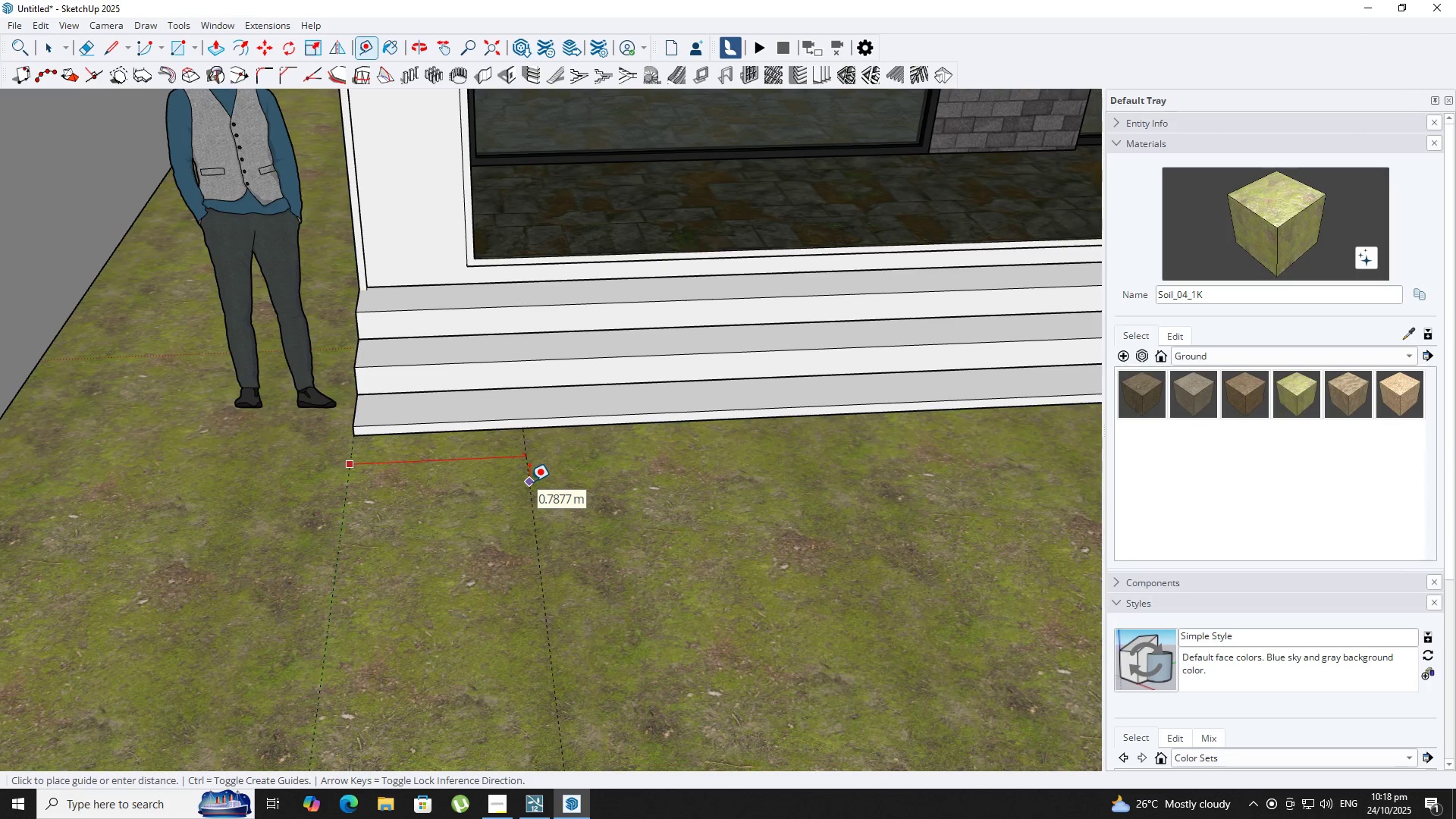 
key(NumpadDecimal)
 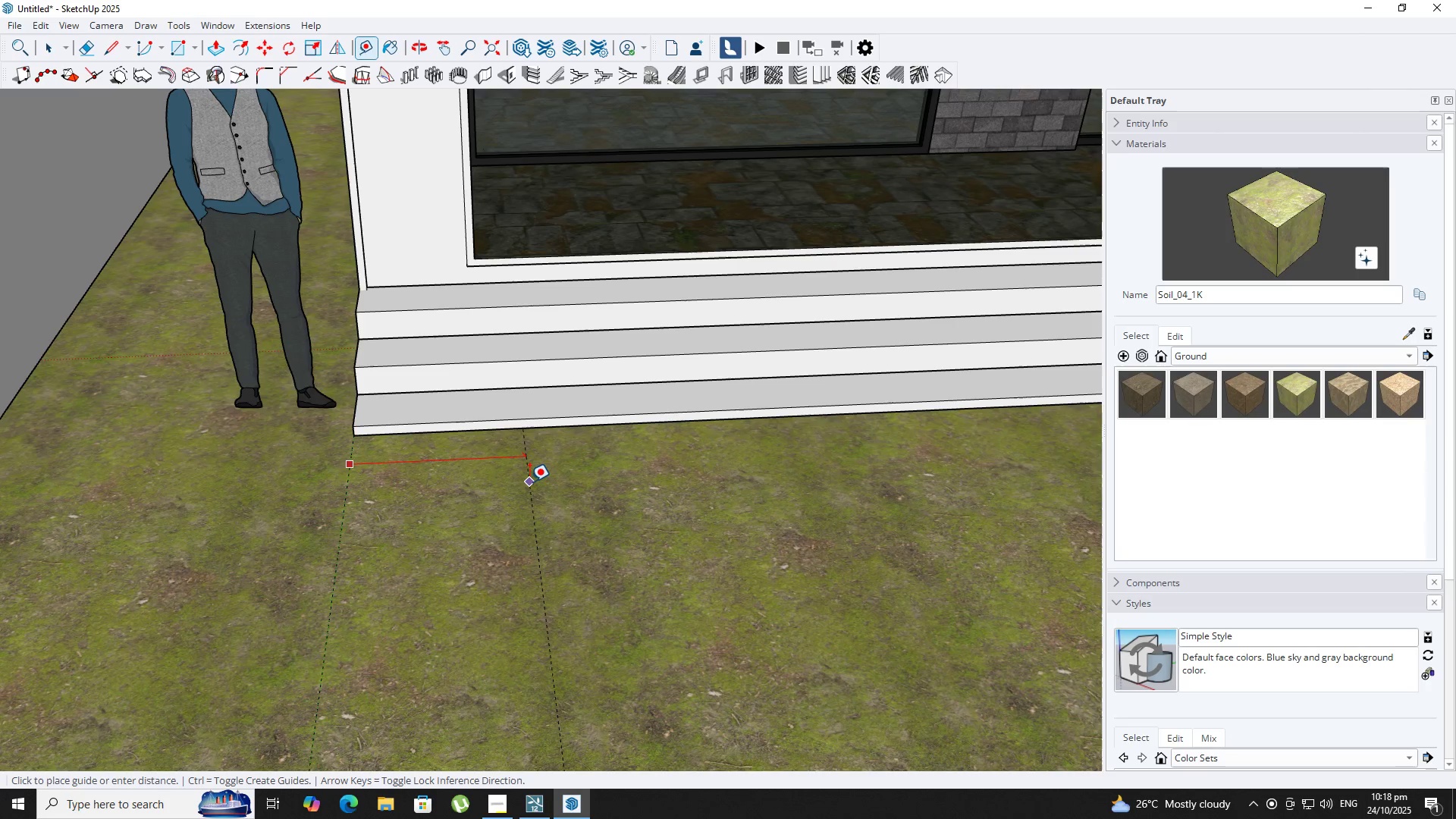 
key(Numpad8)
 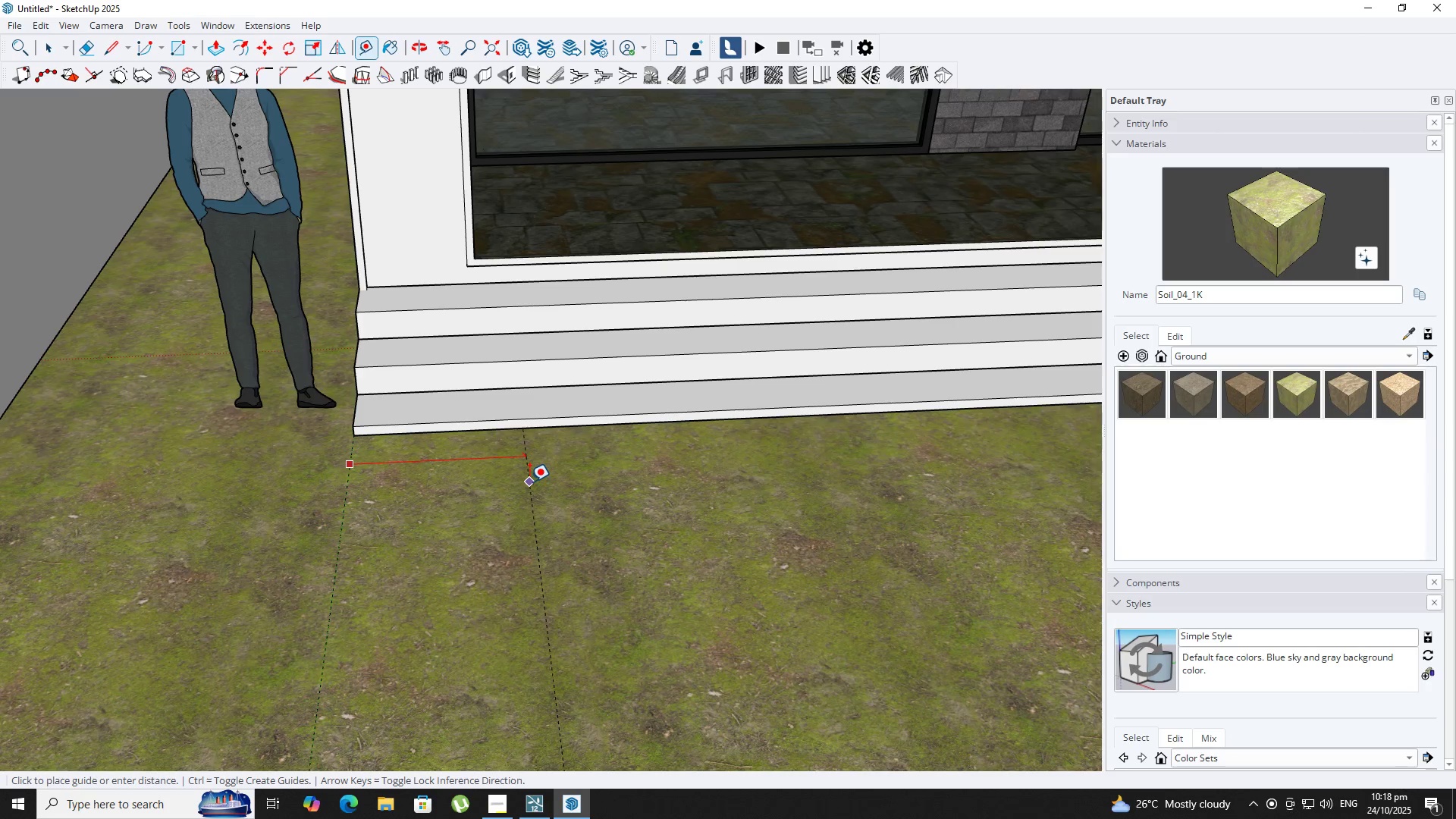 
key(NumpadEnter)
 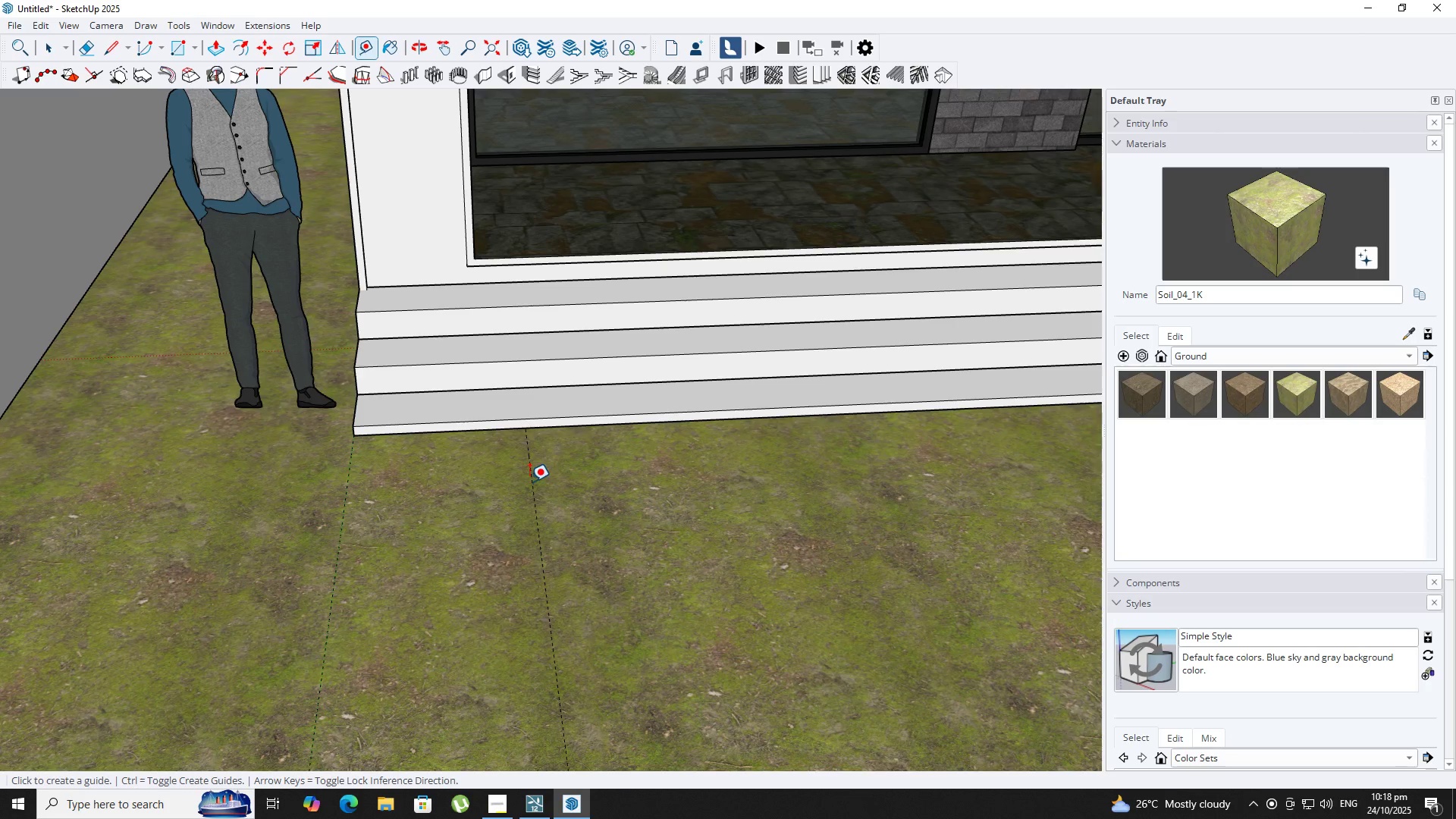 
scroll: coordinate [418, 423], scroll_direction: up, amount: 2.0
 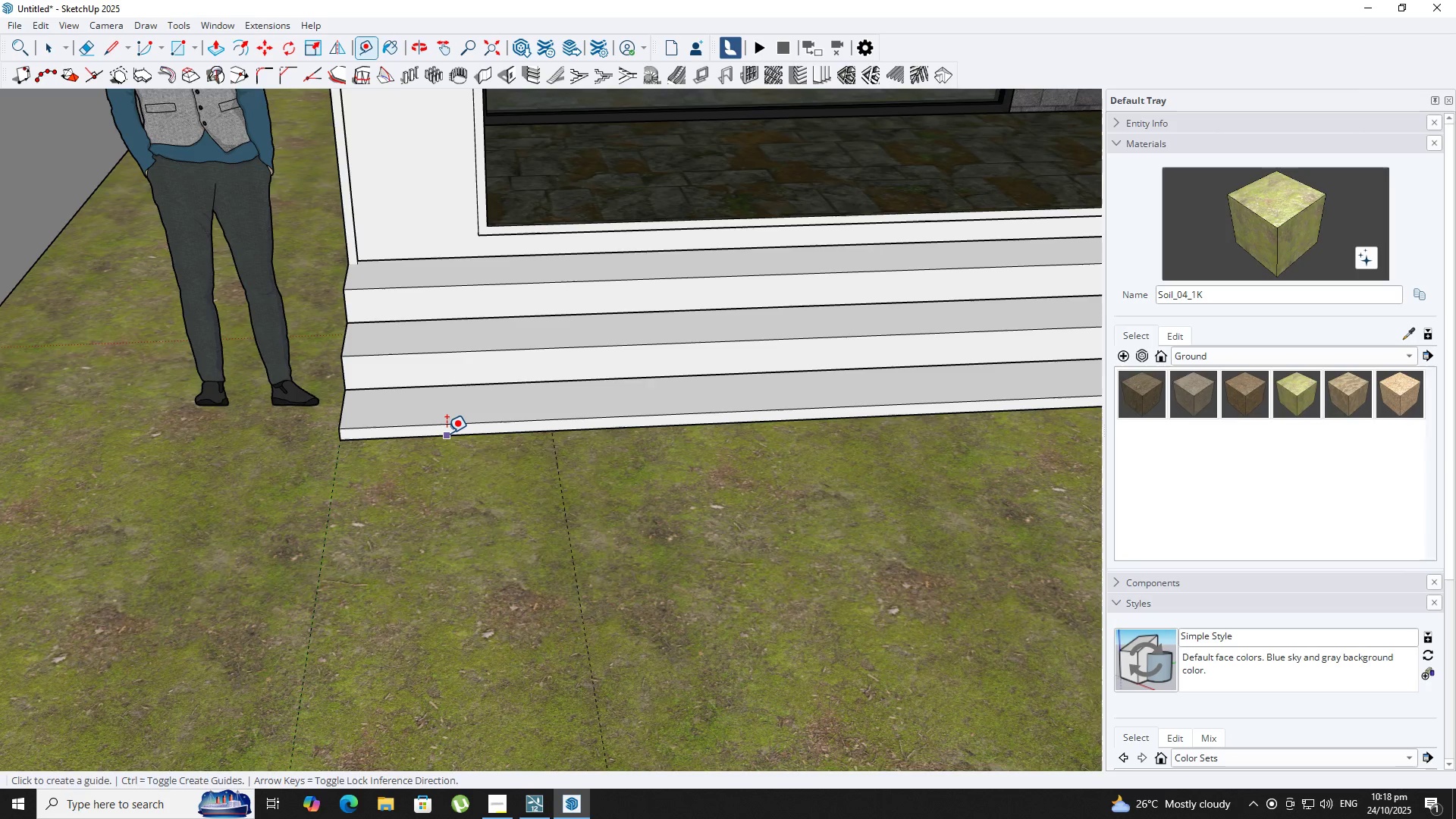 
left_click([447, 433])
 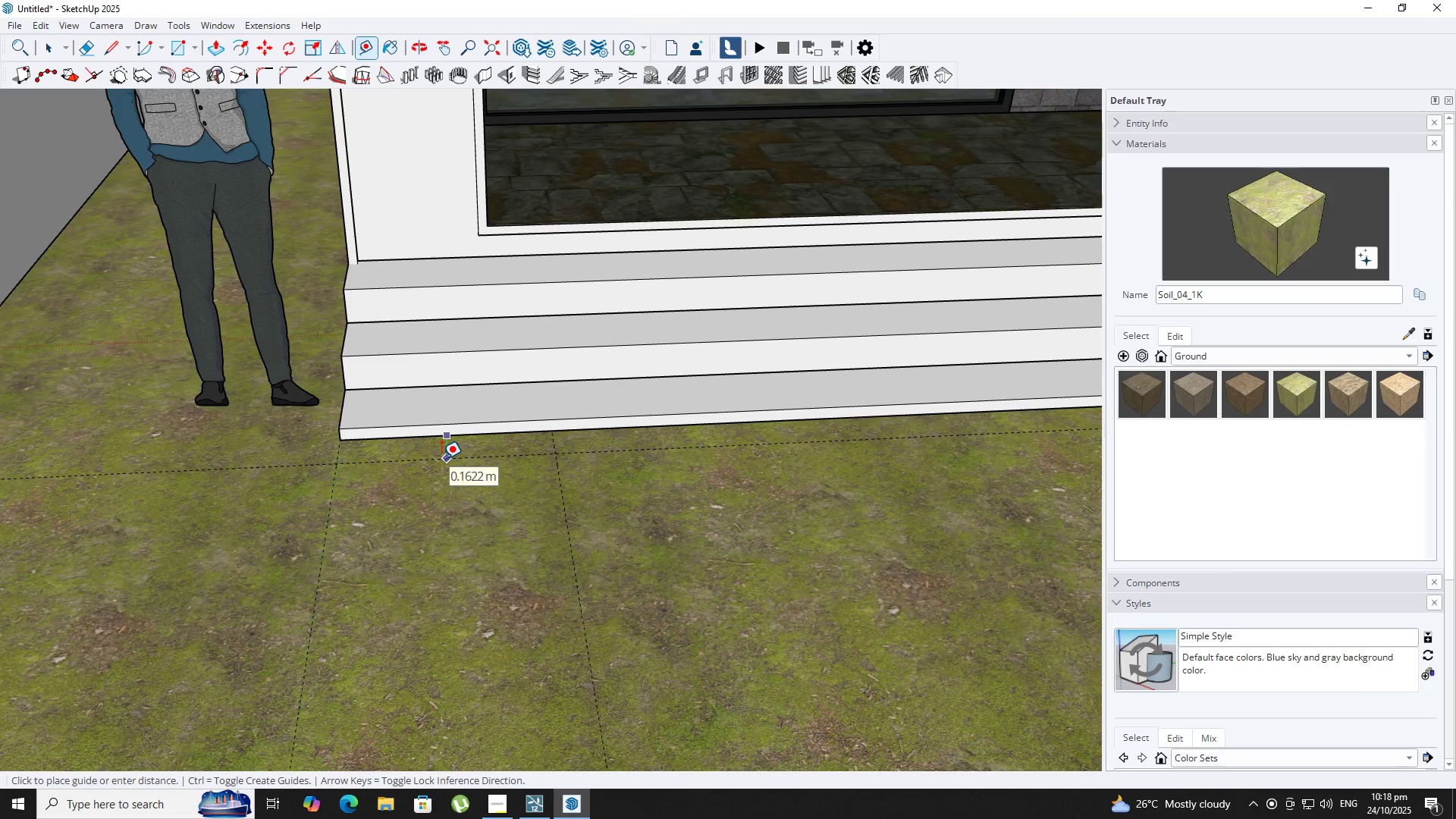 
key(NumpadDecimal)
 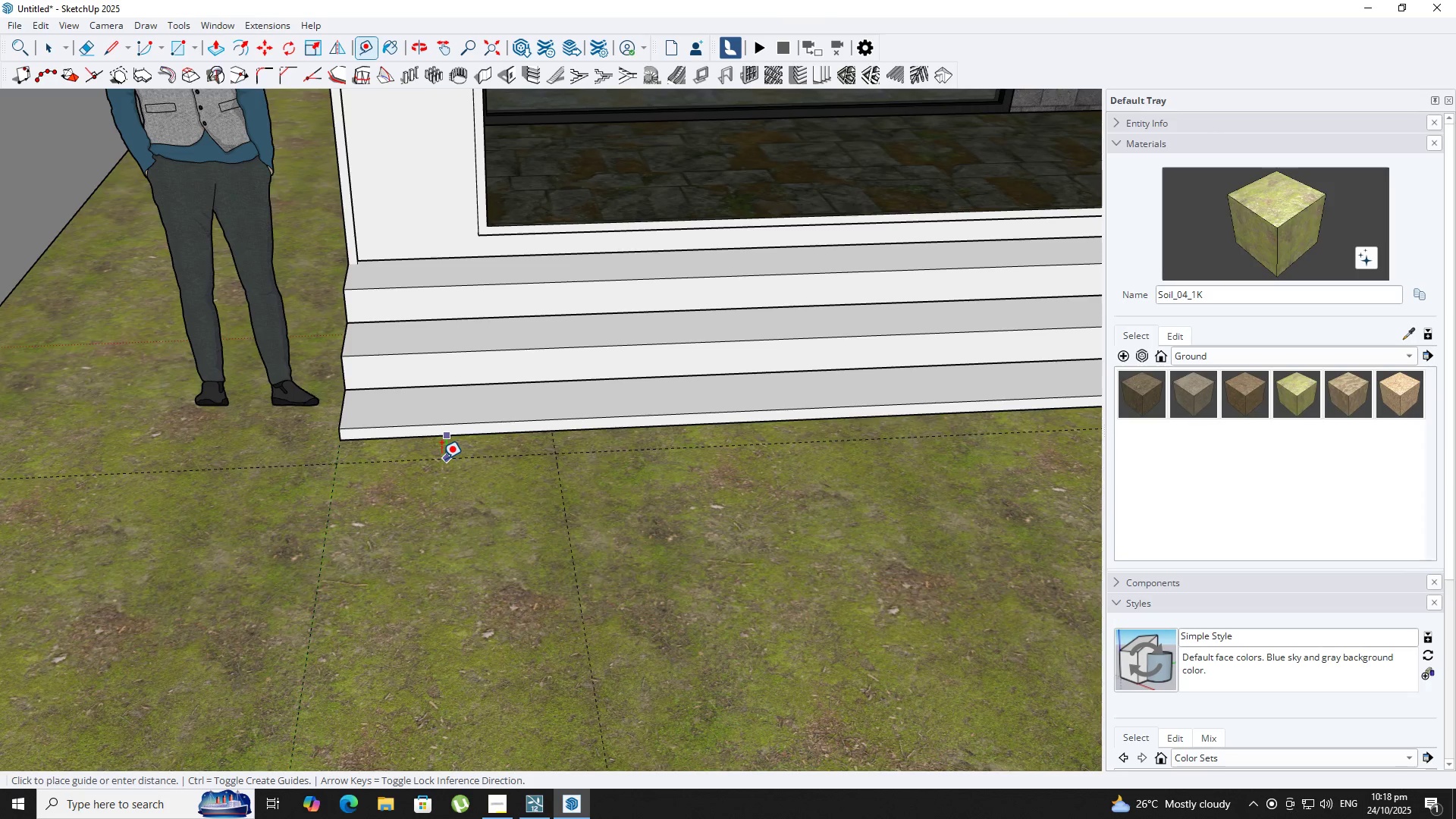 
key(Numpad2)
 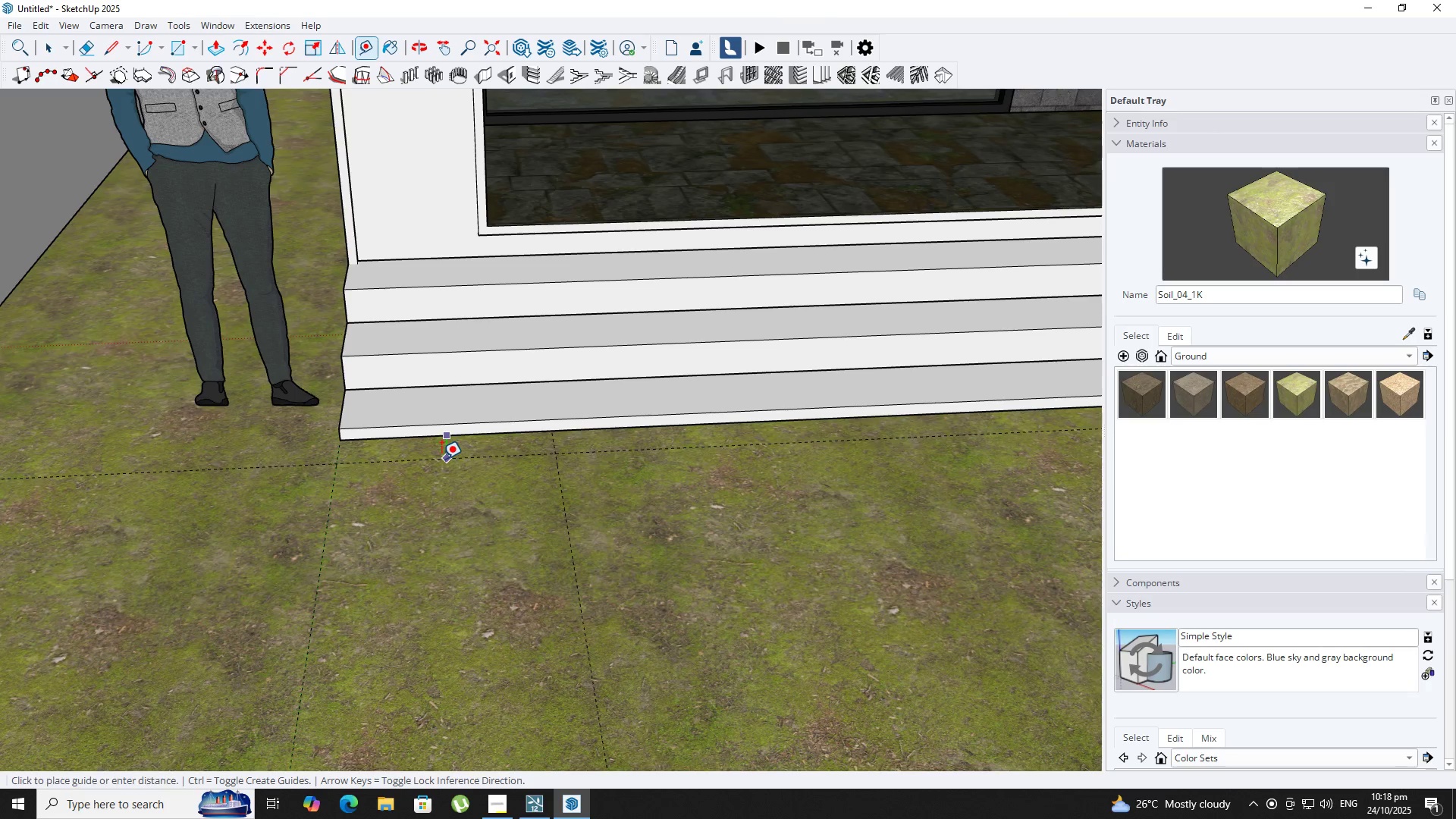 
key(NumpadEnter)
 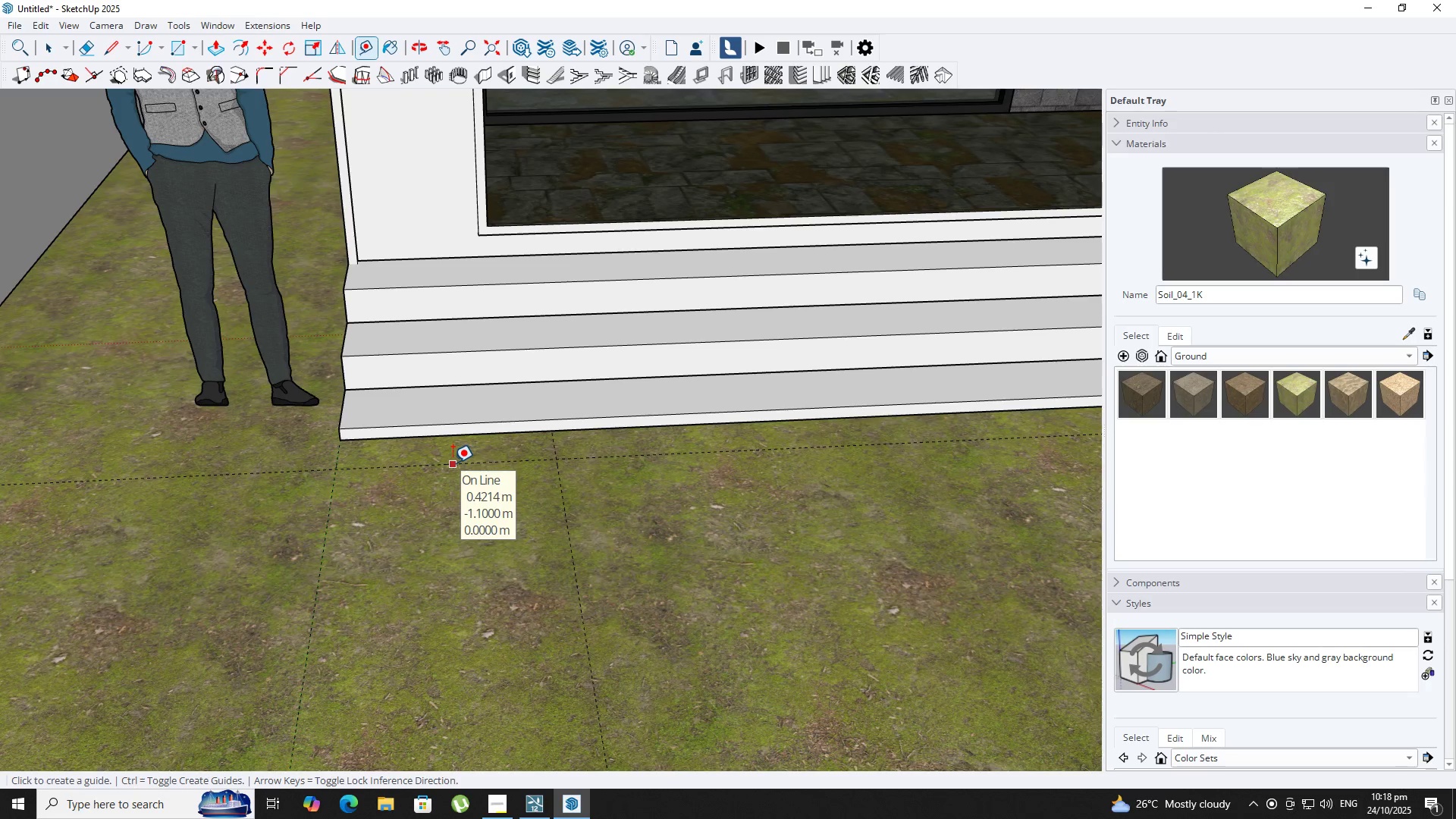 
left_click([453, 462])
 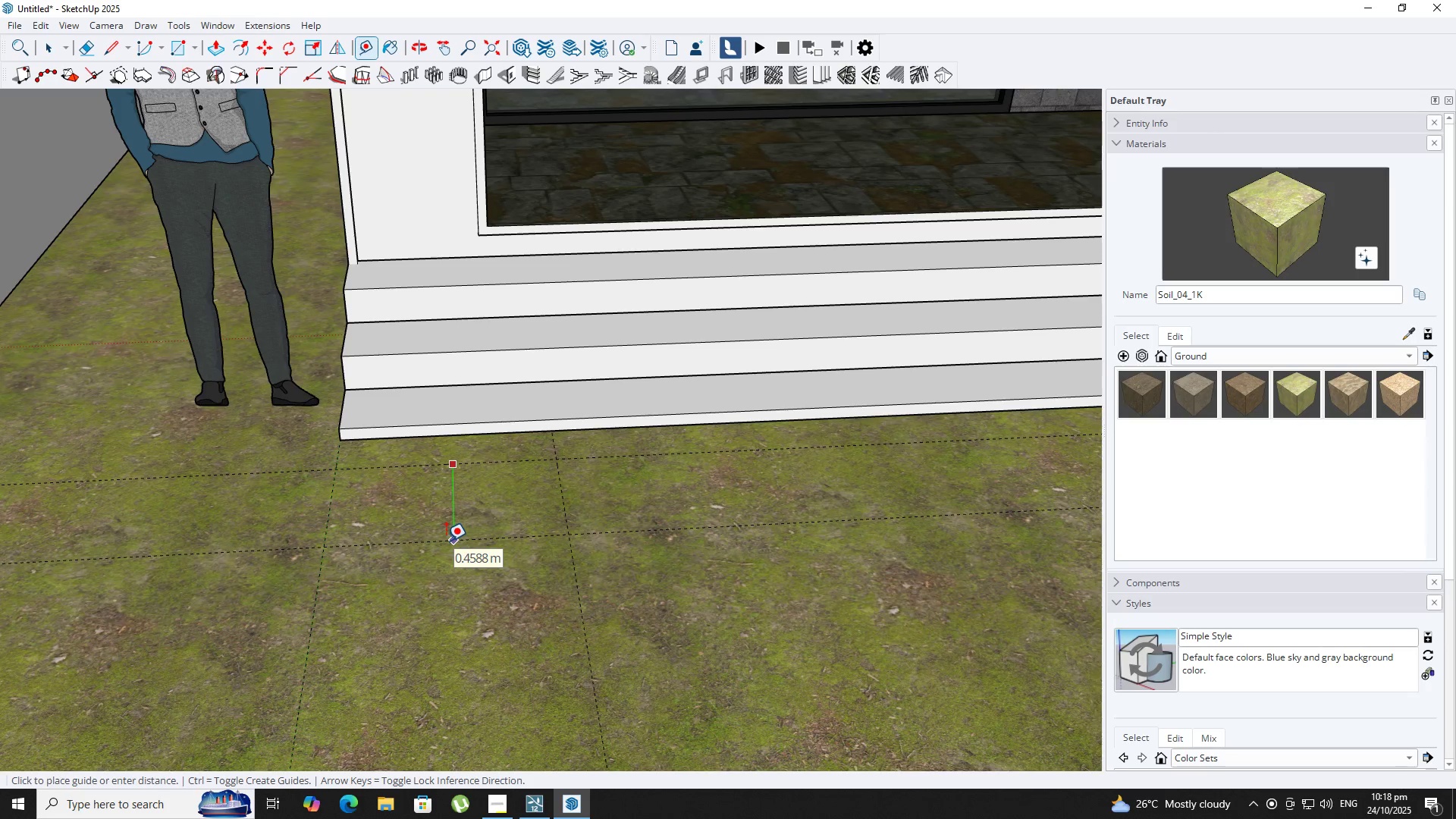 
key(Escape)
 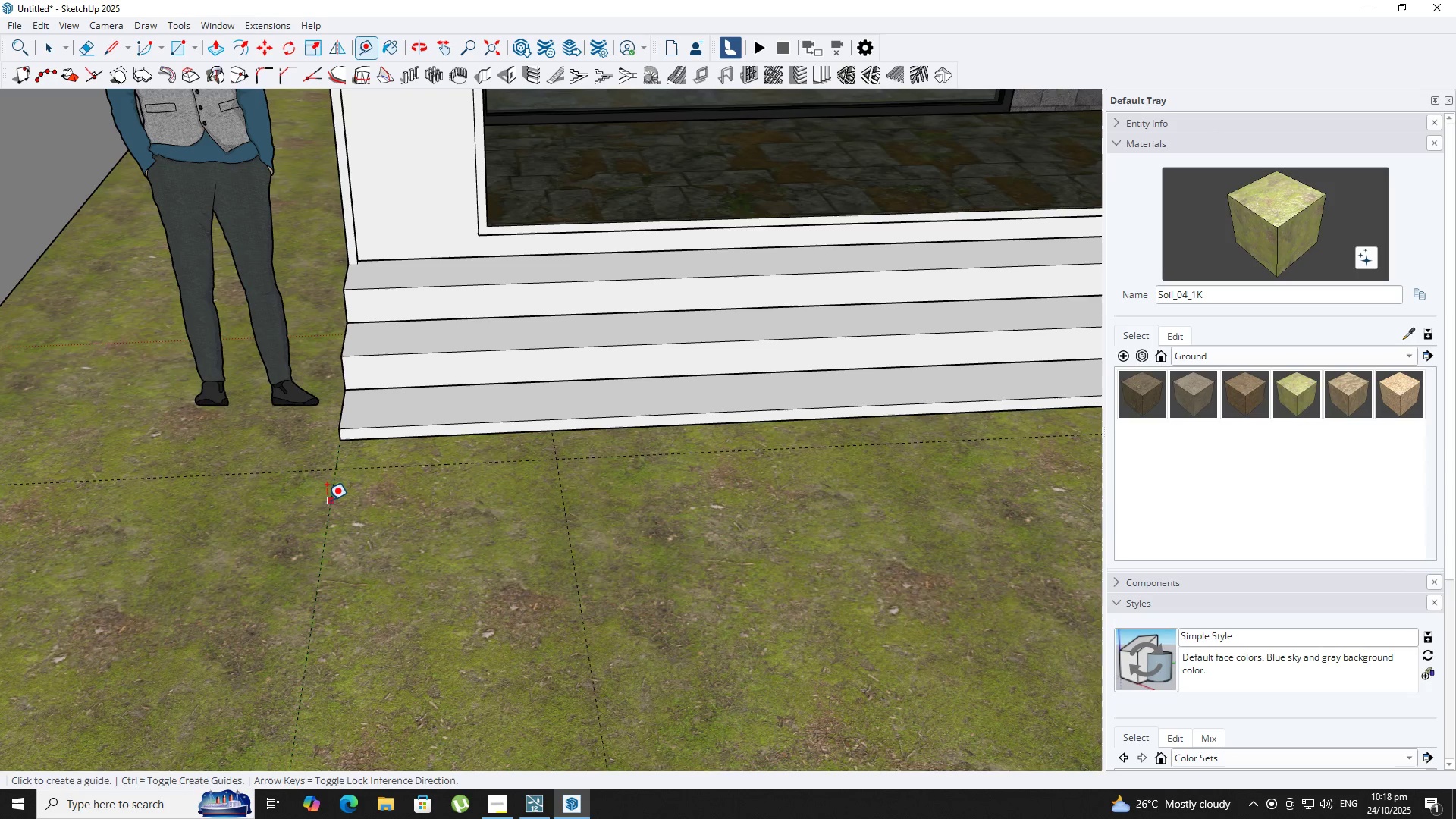 
left_click_drag(start_coordinate=[328, 500], to_coordinate=[335, 500])
 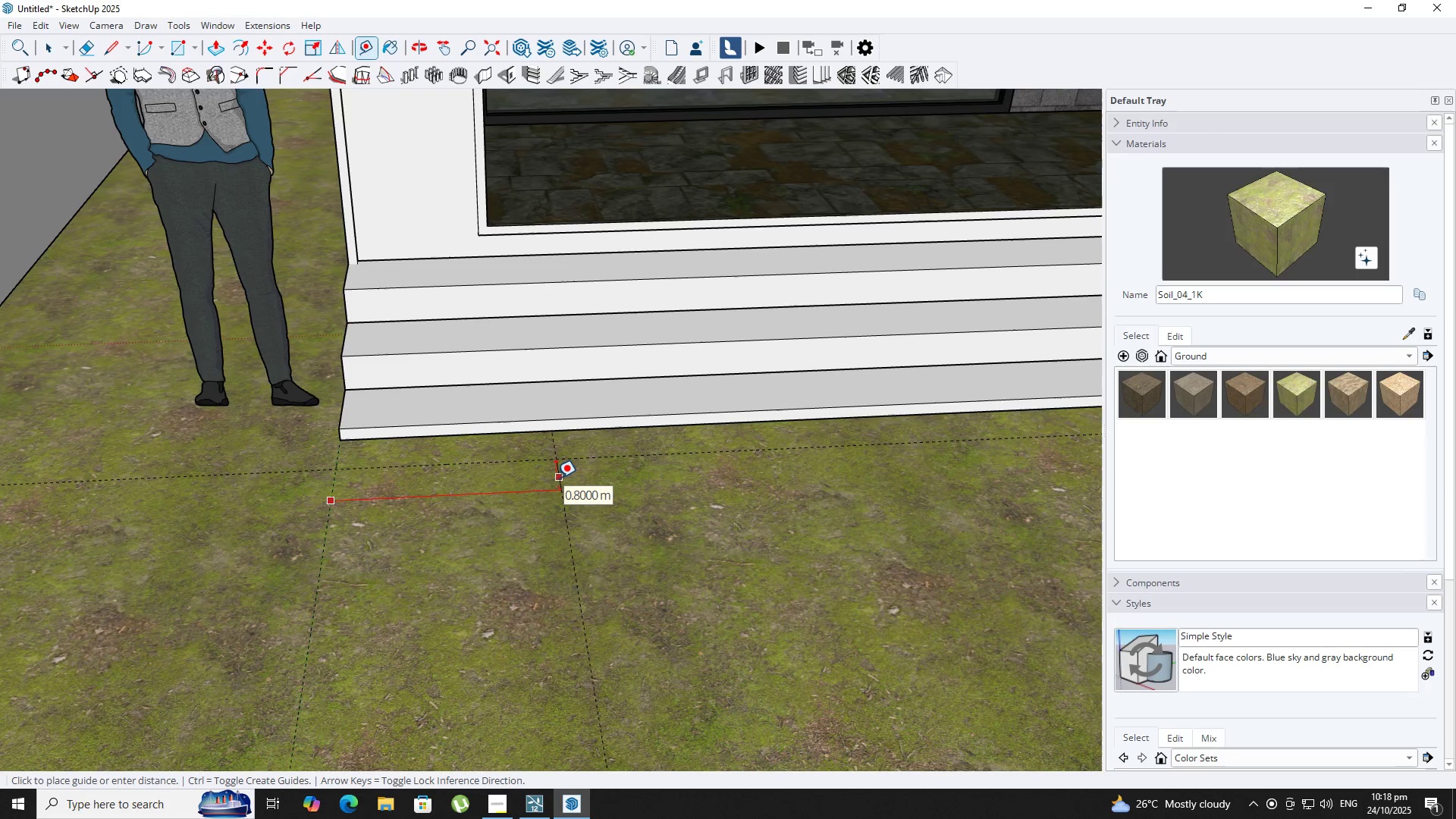 
key(Escape)
 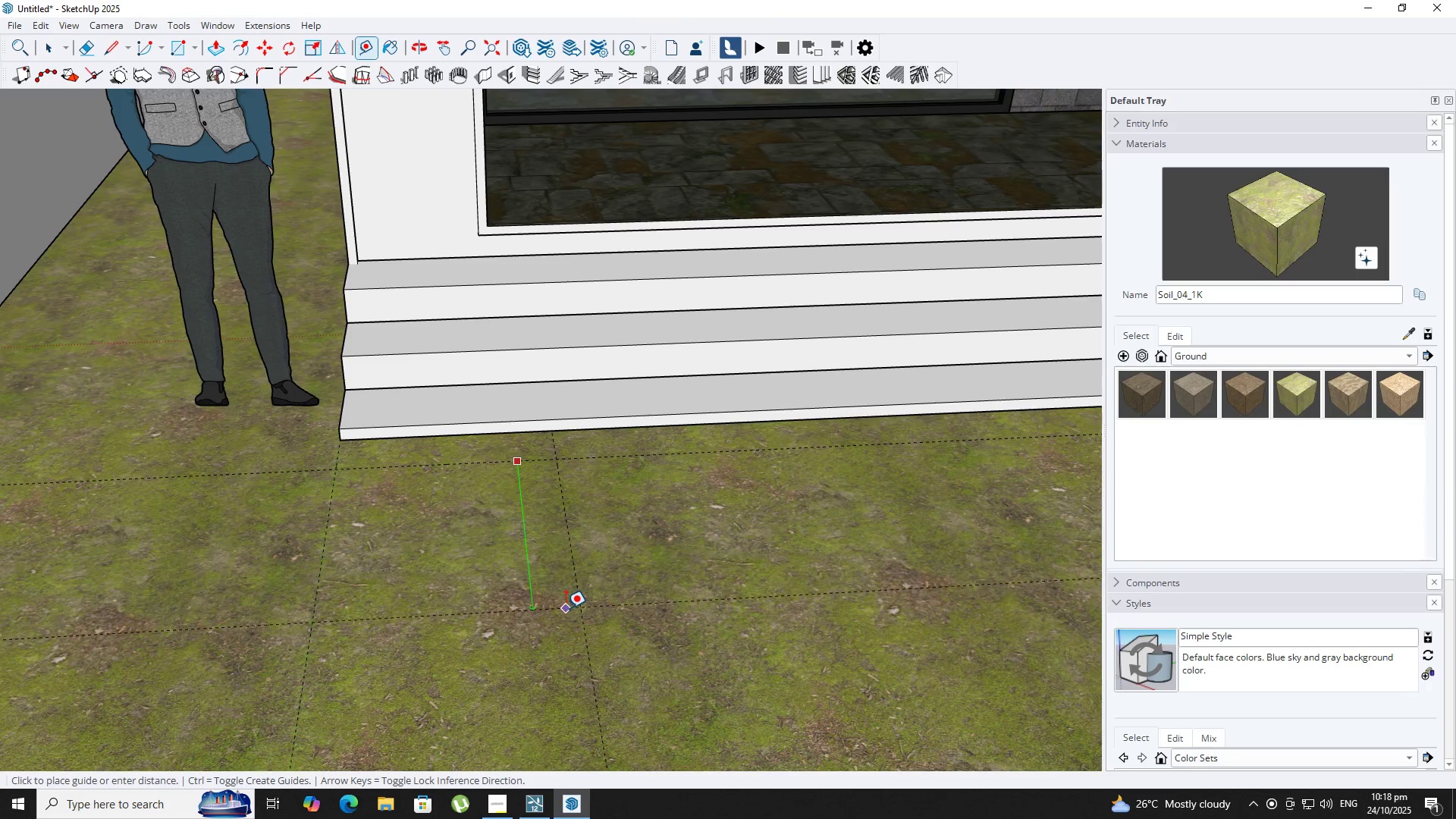 
key(NumpadDecimal)
 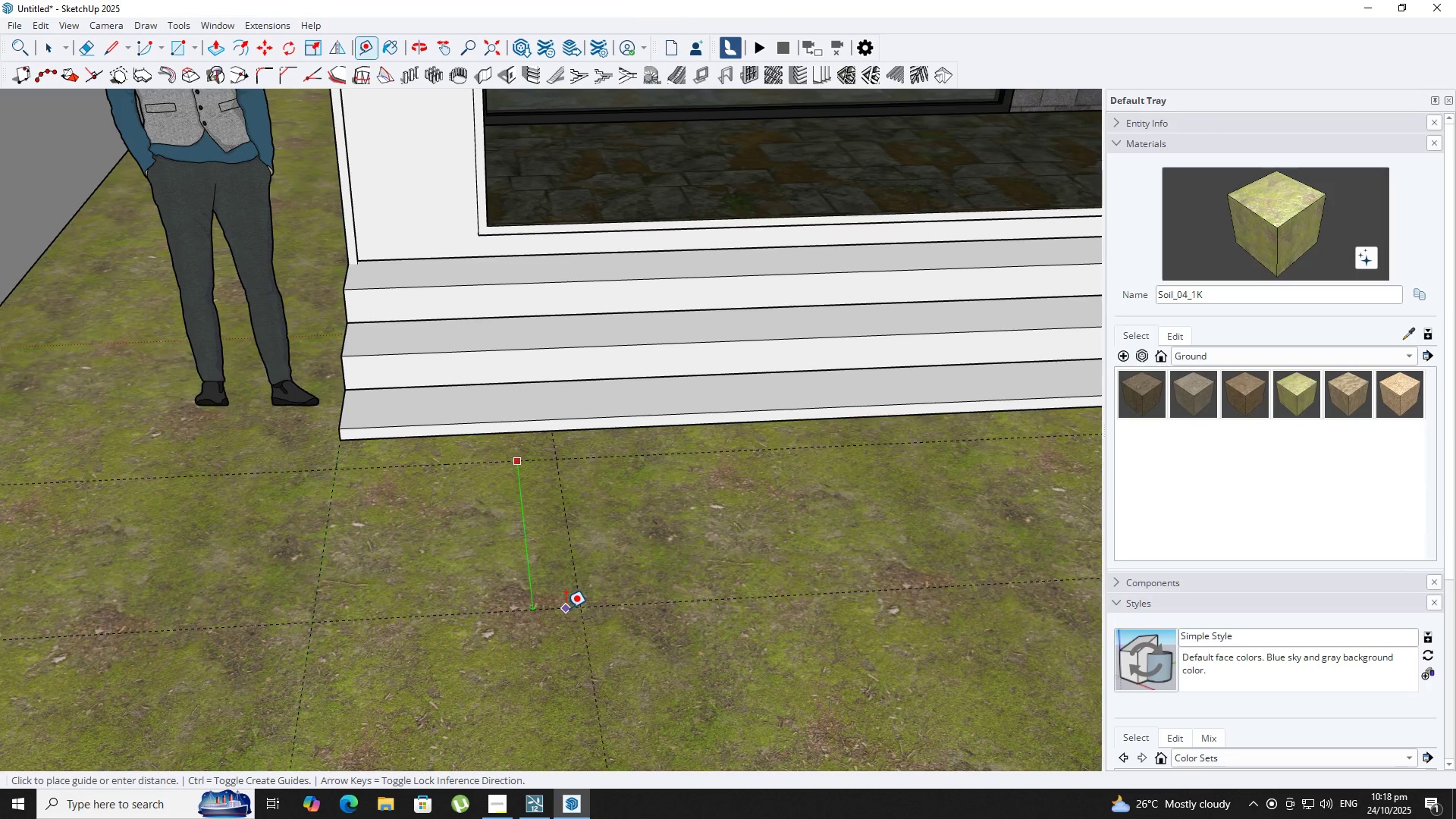 
key(Numpad8)
 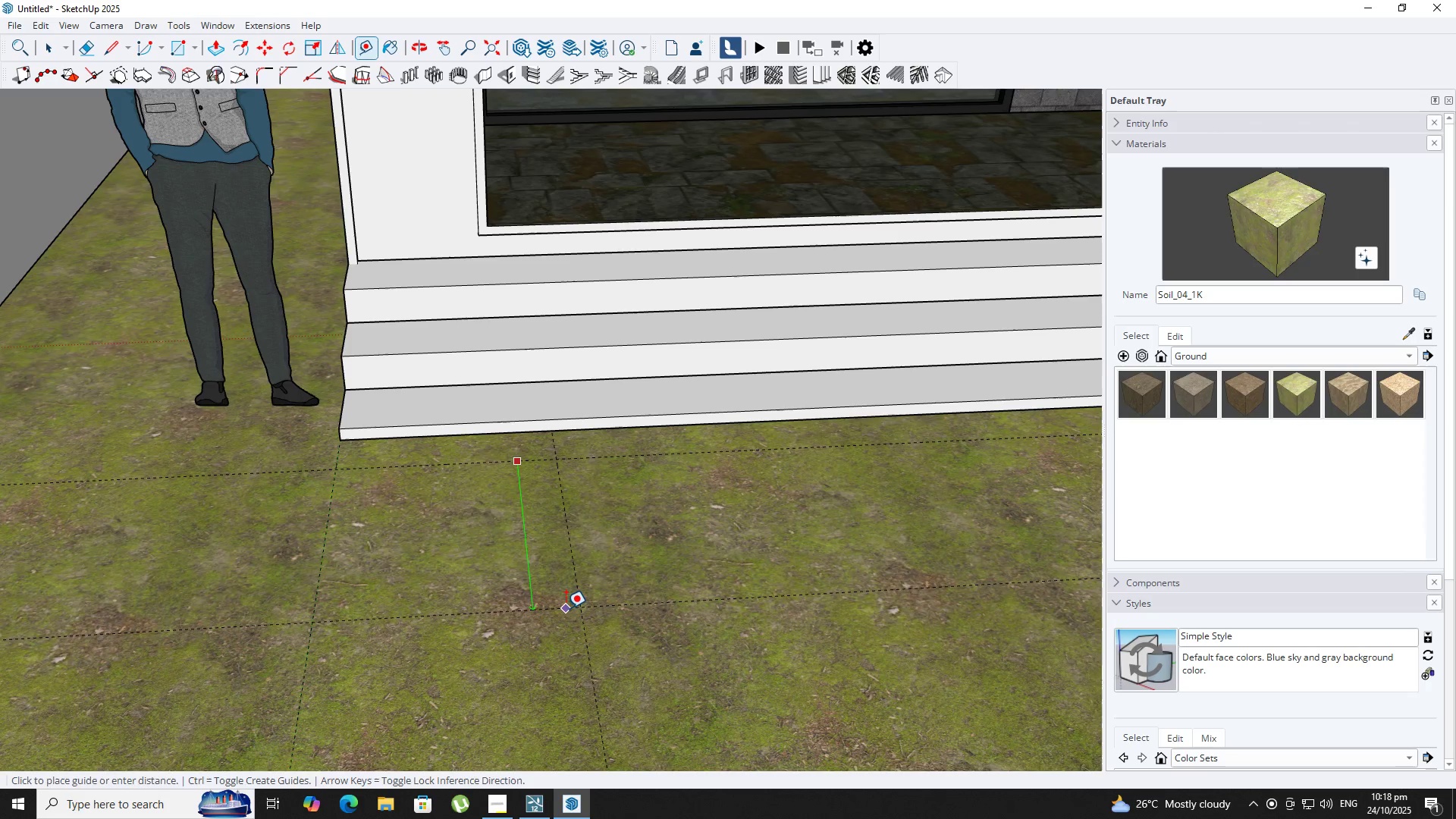 
key(NumpadEnter)
 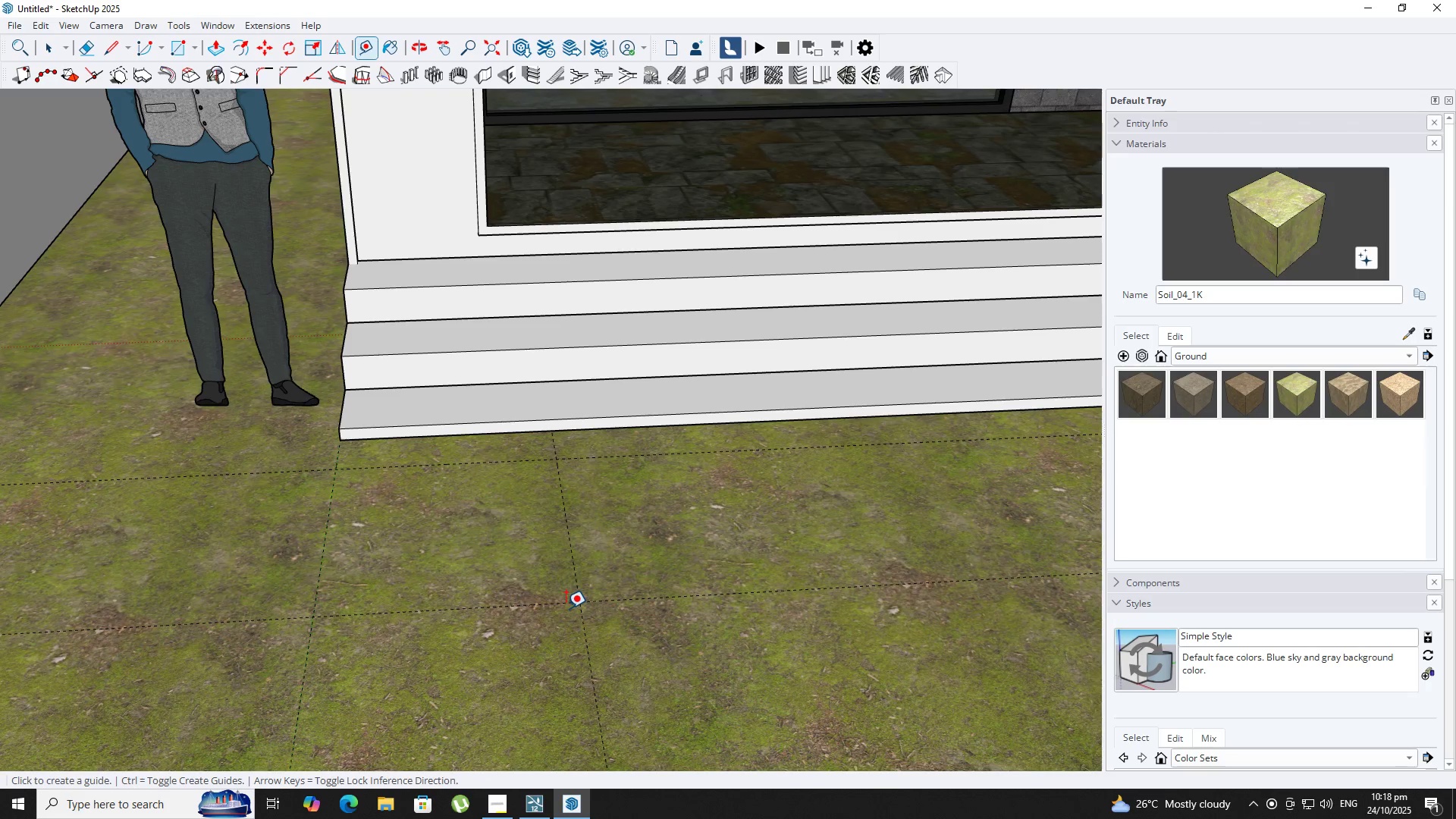 
scroll: coordinate [491, 564], scroll_direction: down, amount: 3.0
 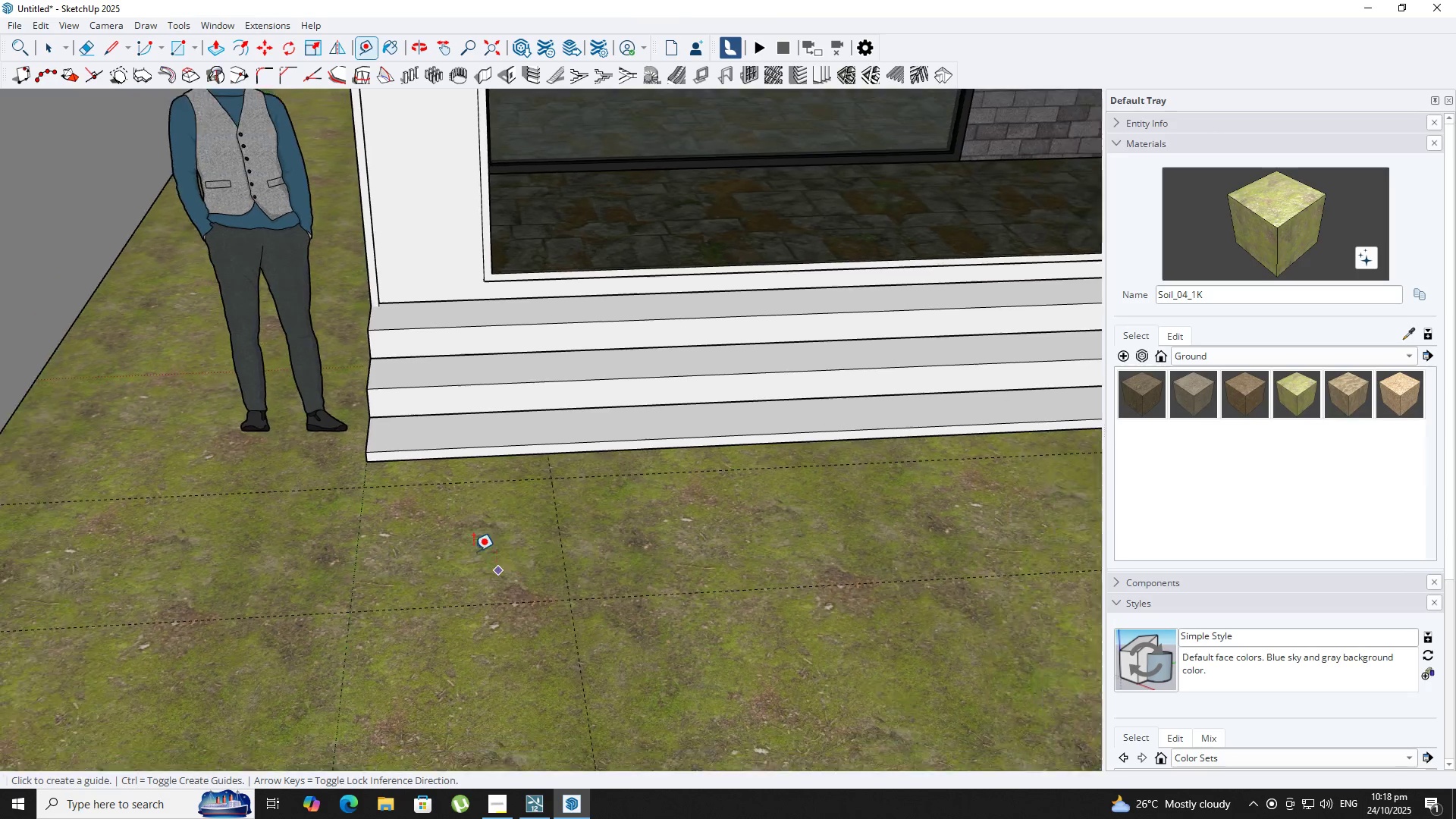 
key(R)
 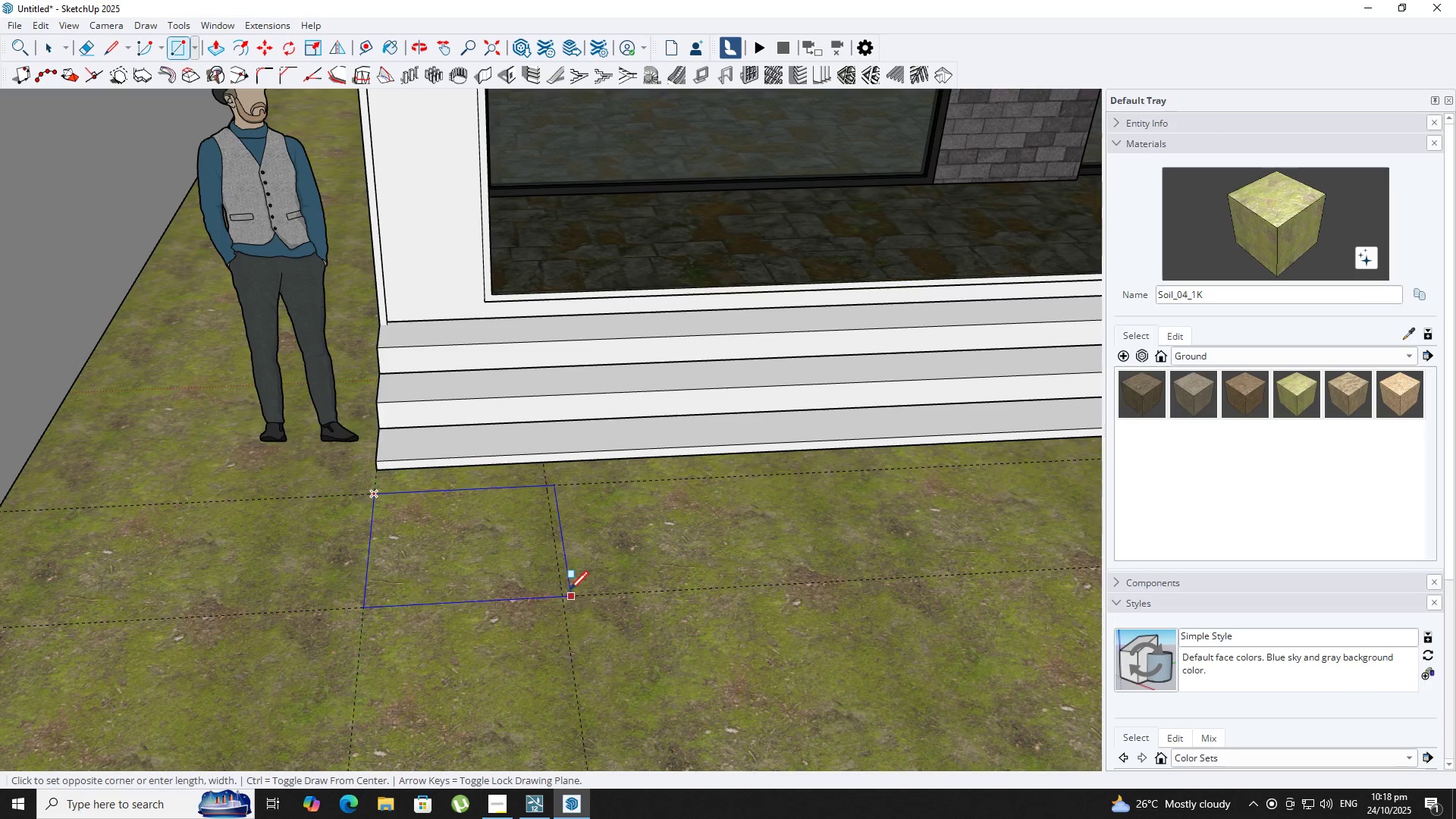 
key(Space)
 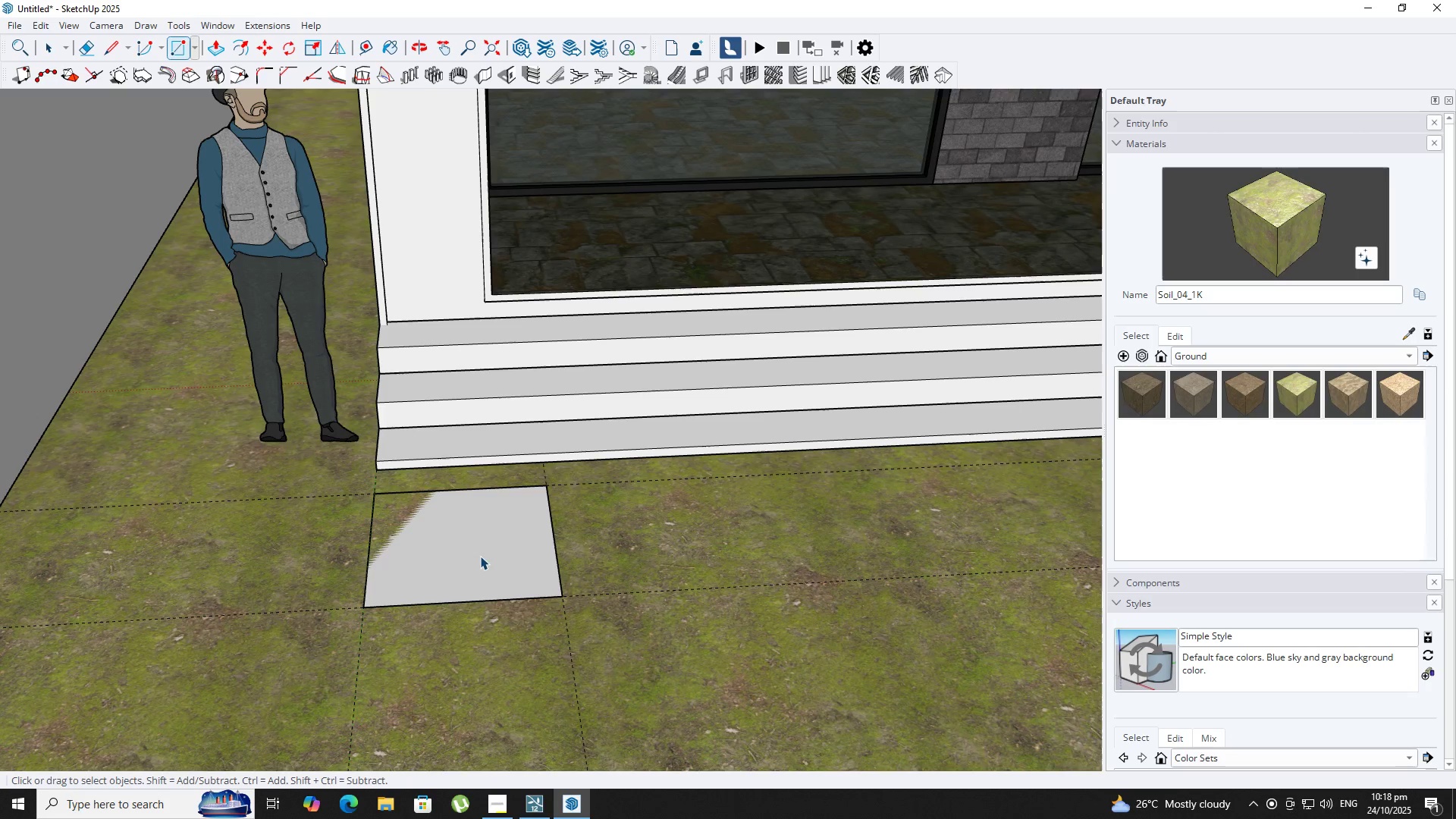 
double_click([480, 556])
 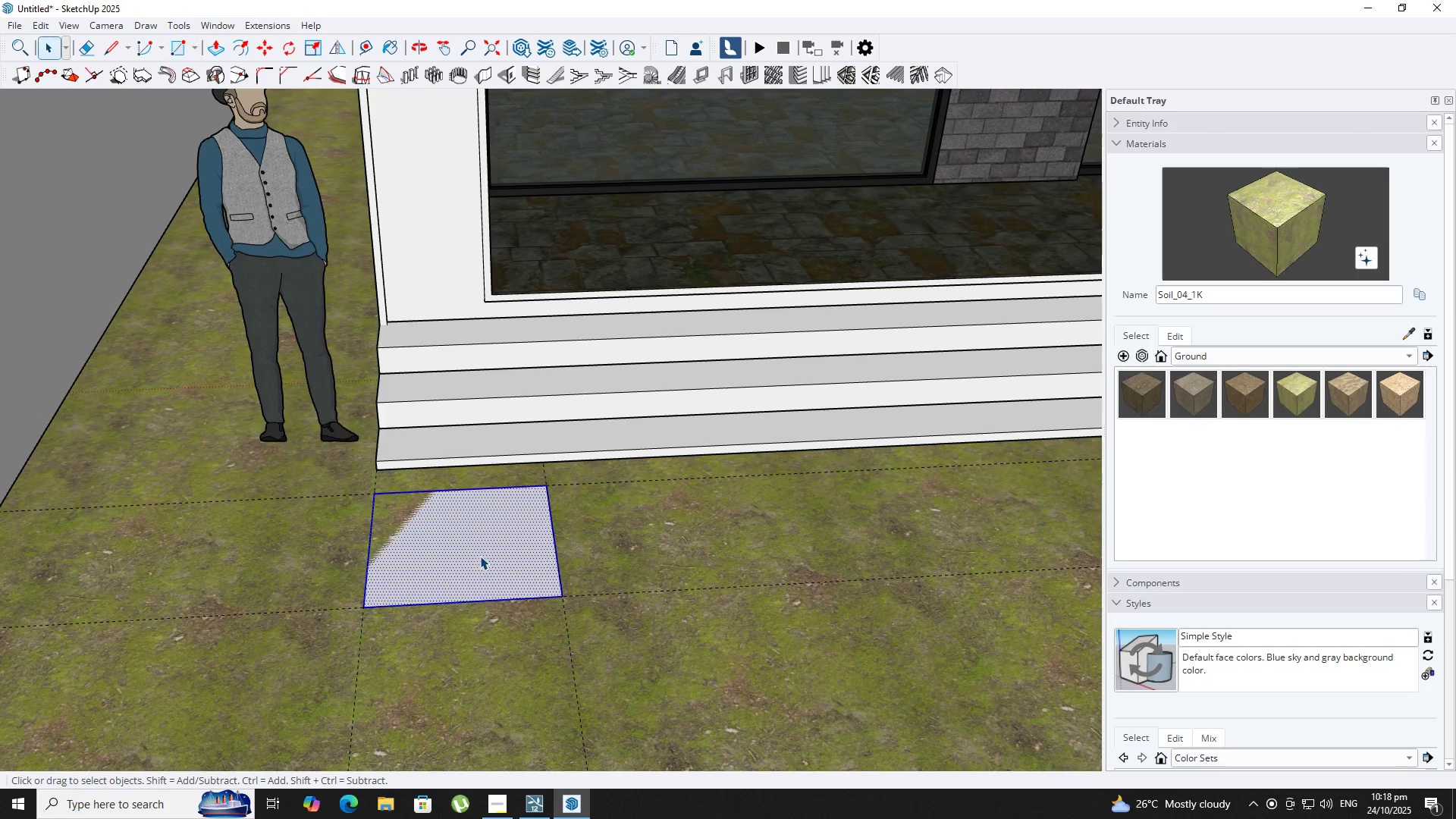 
triple_click([480, 556])
 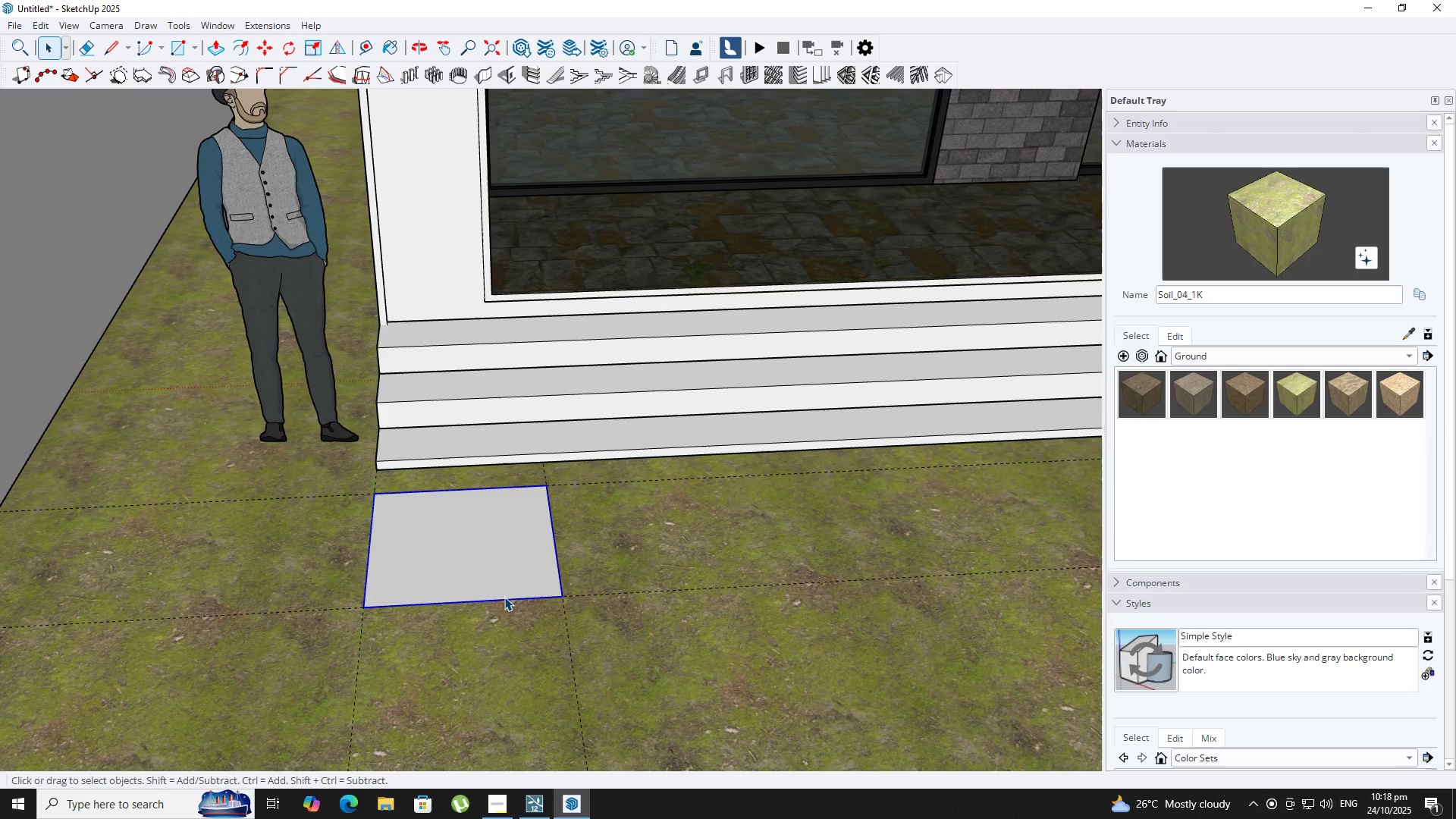 
double_click([476, 555])
 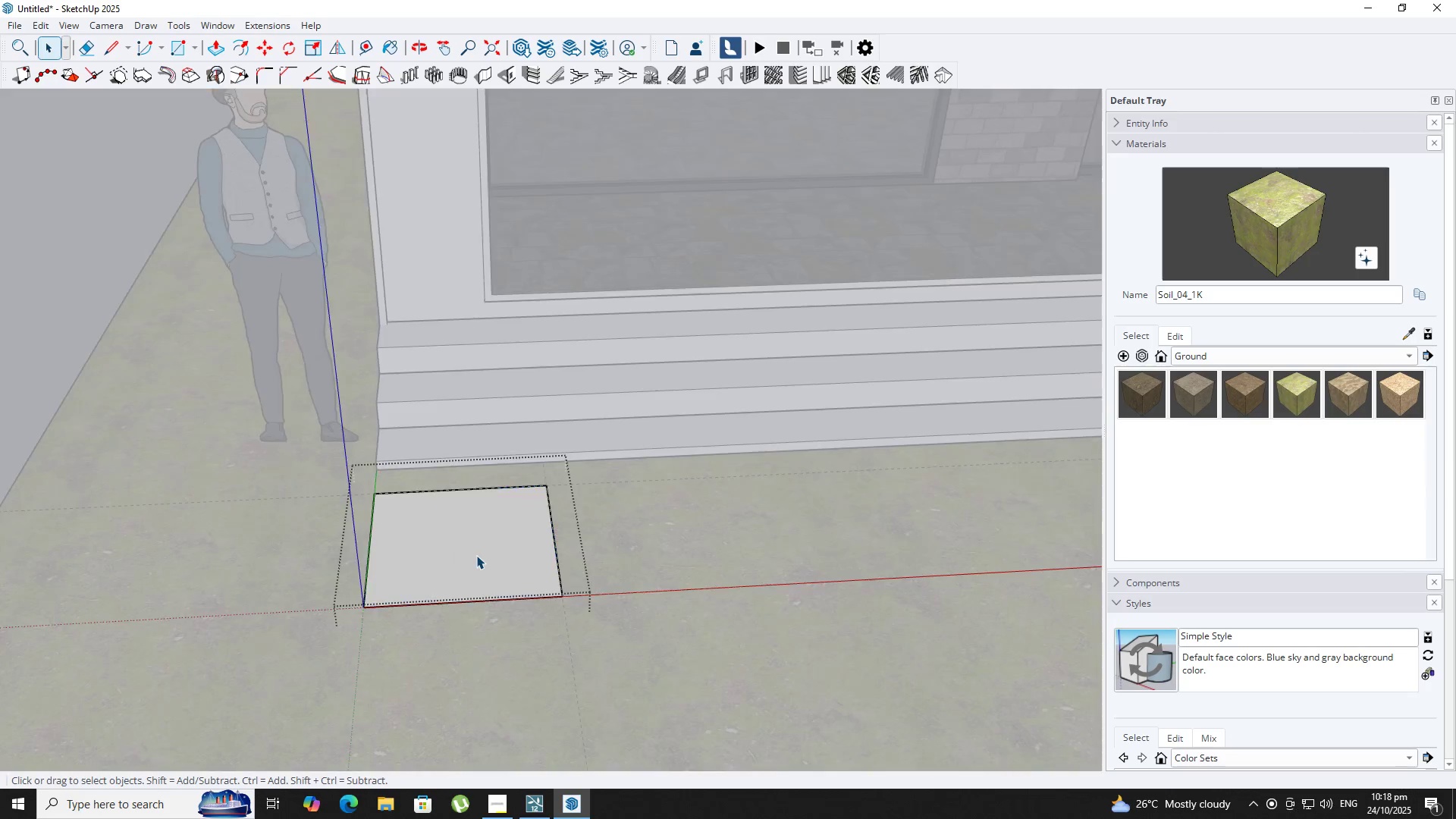 
triple_click([476, 555])
 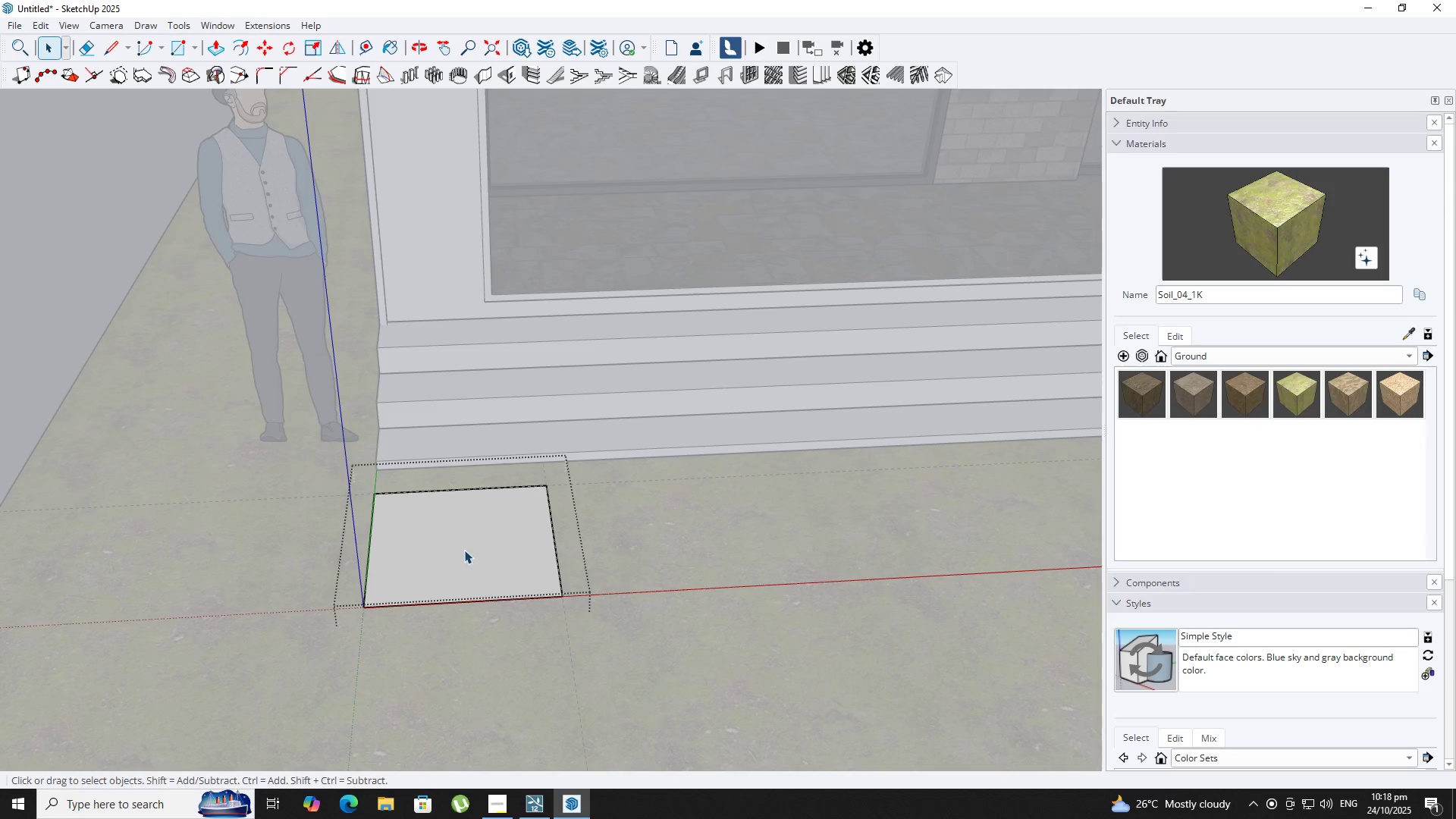 
key(P)
 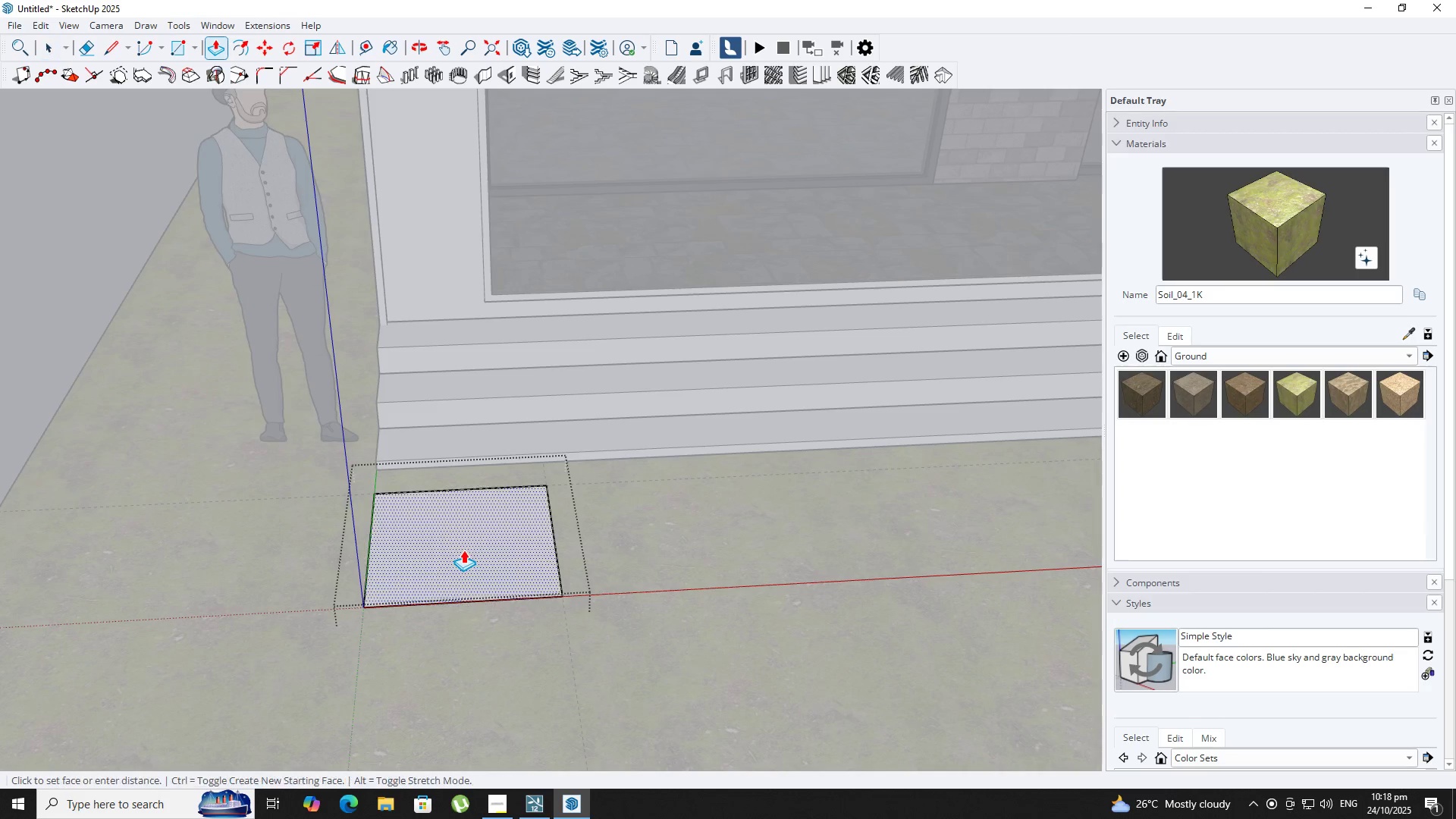 
triple_click([463, 550])
 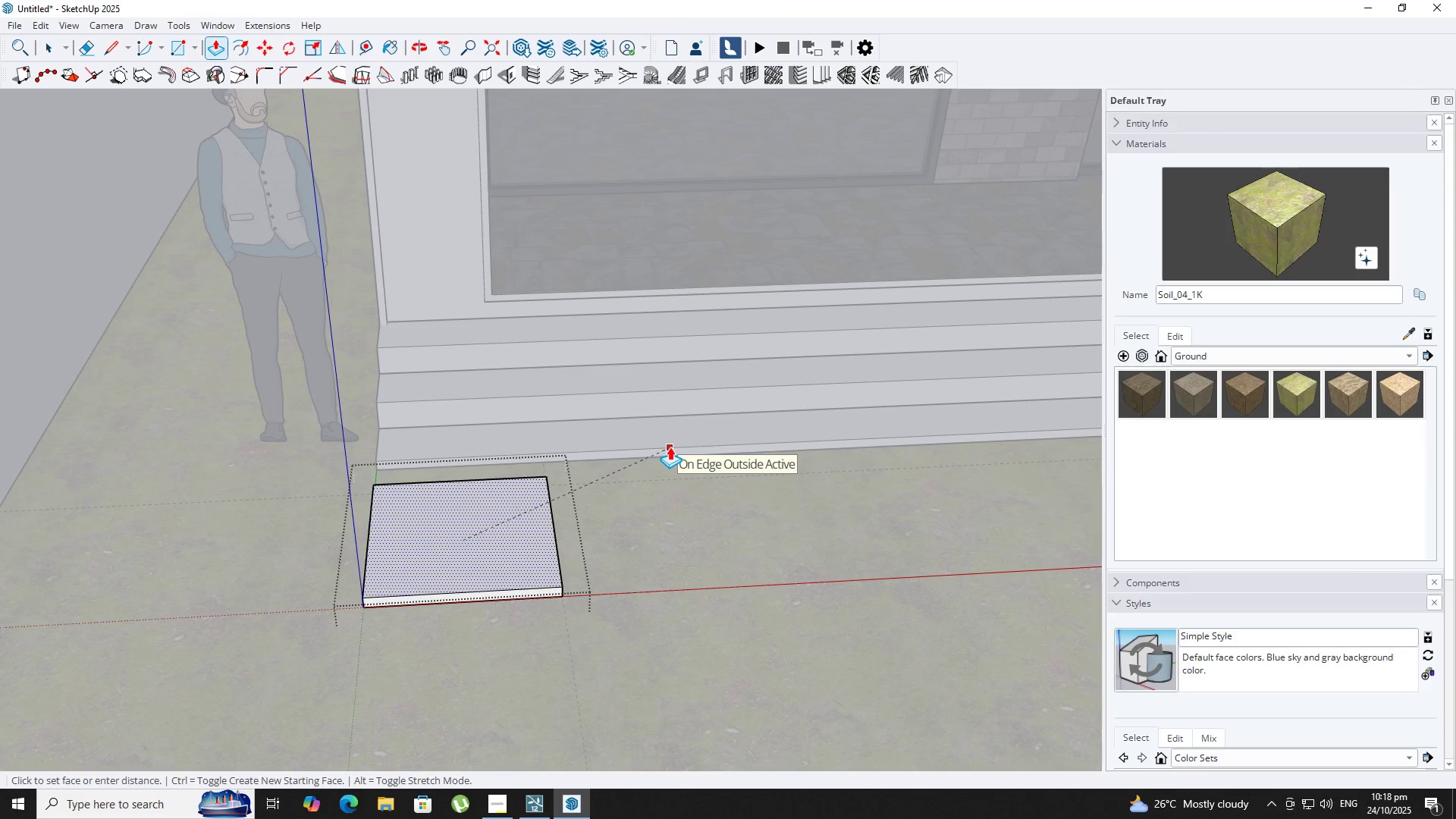 
wait(5.95)
 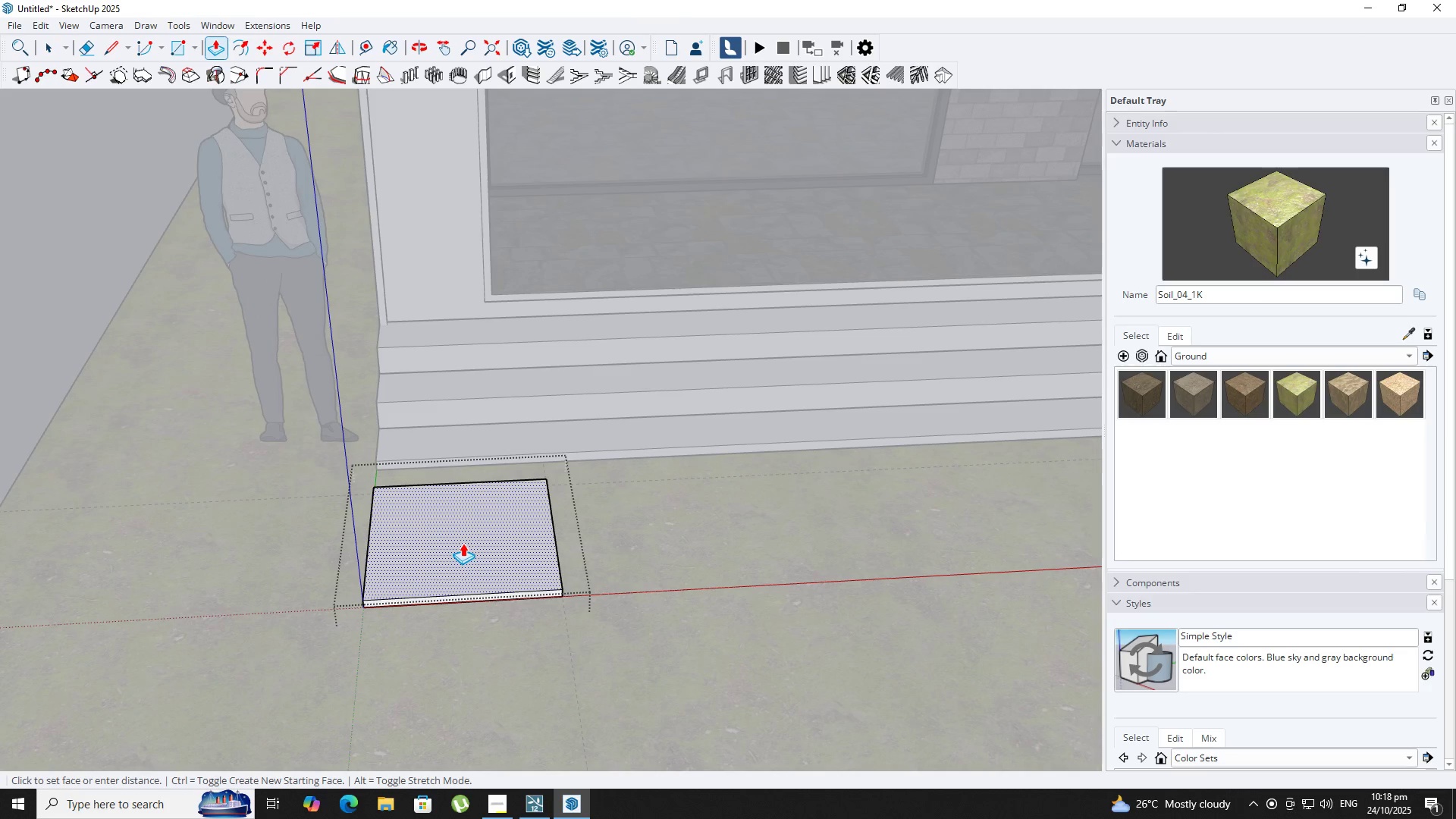 
left_click([670, 447])
 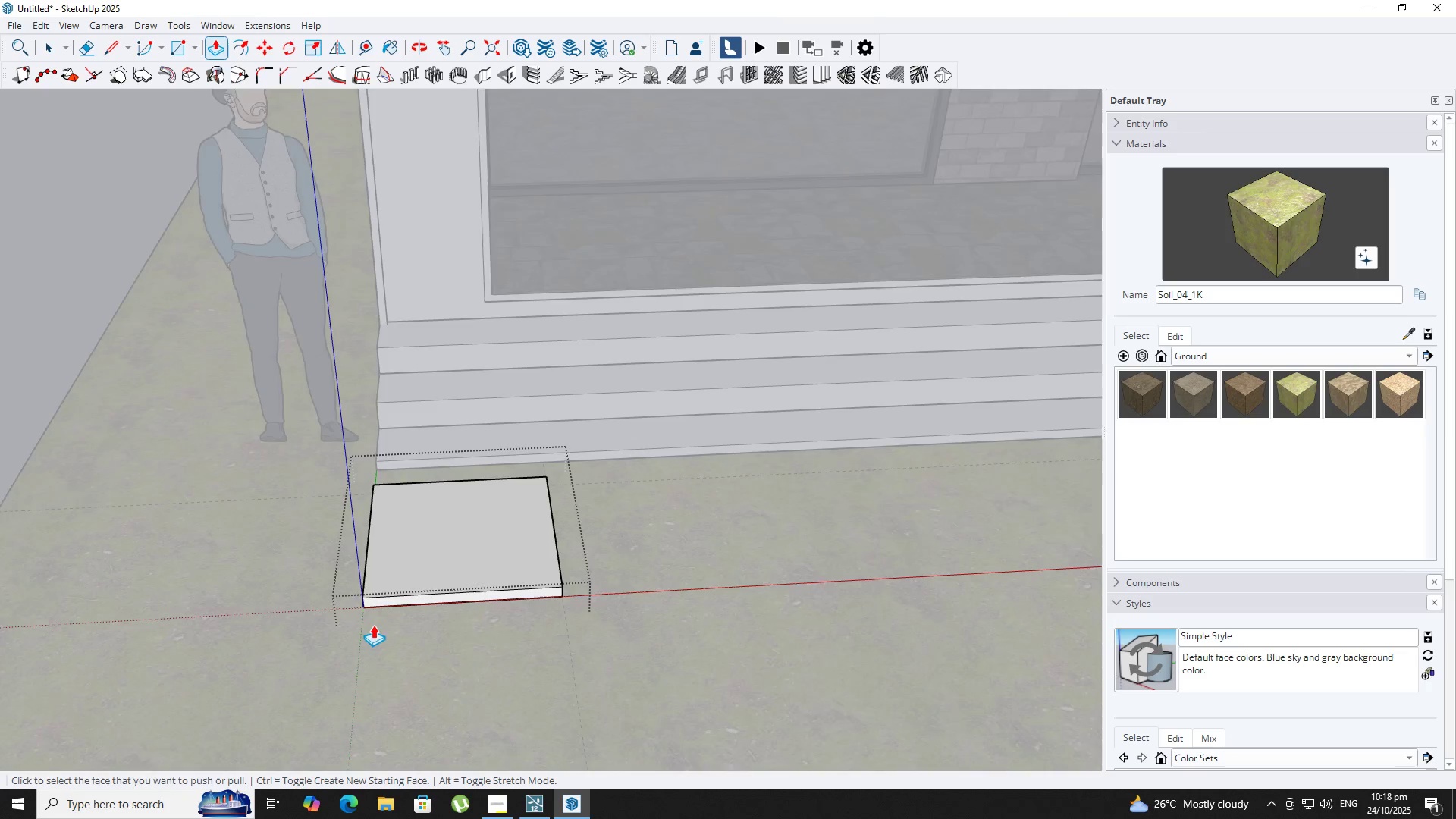 
scroll: coordinate [492, 557], scroll_direction: up, amount: 9.0
 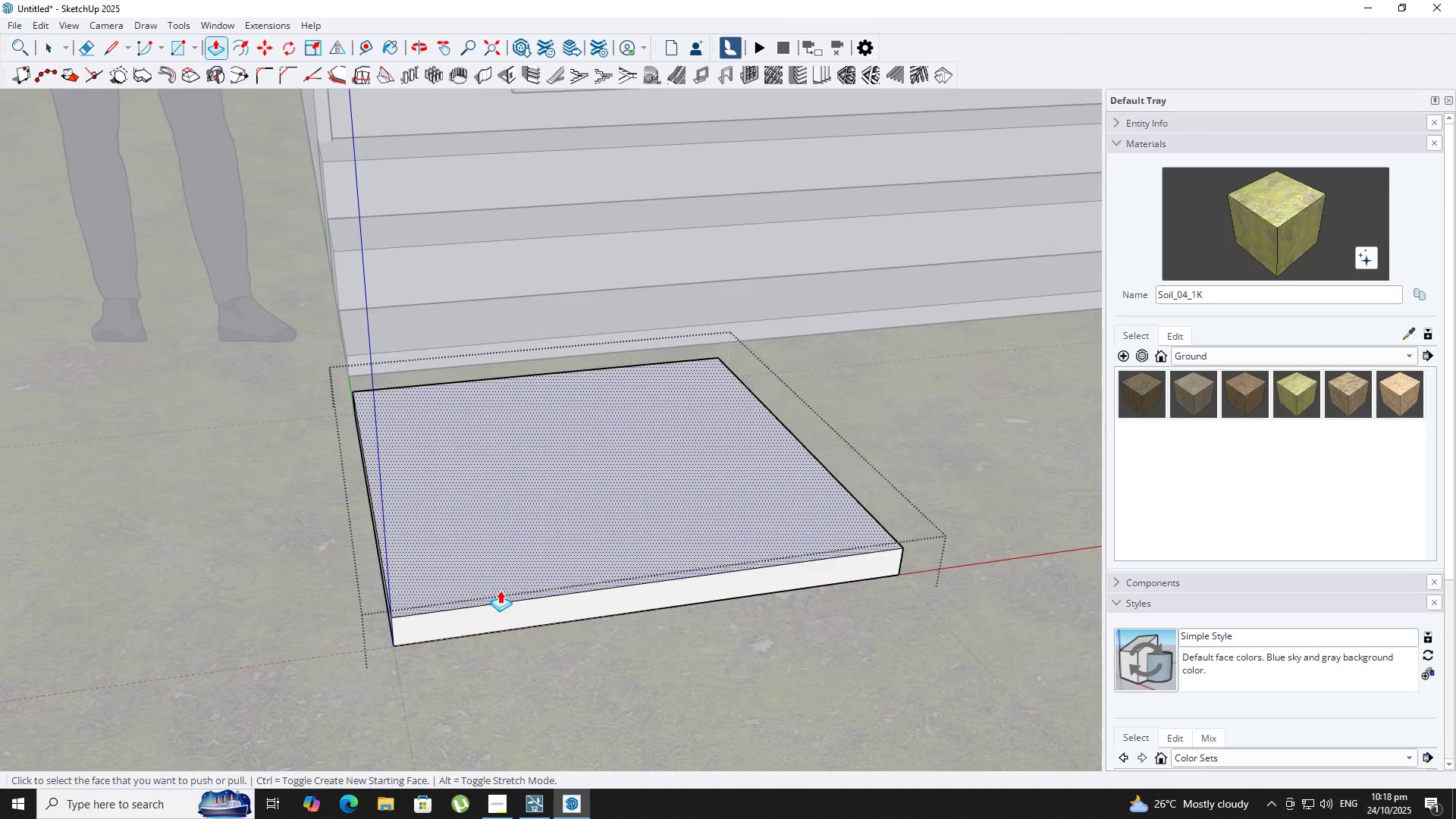 
key(T)
 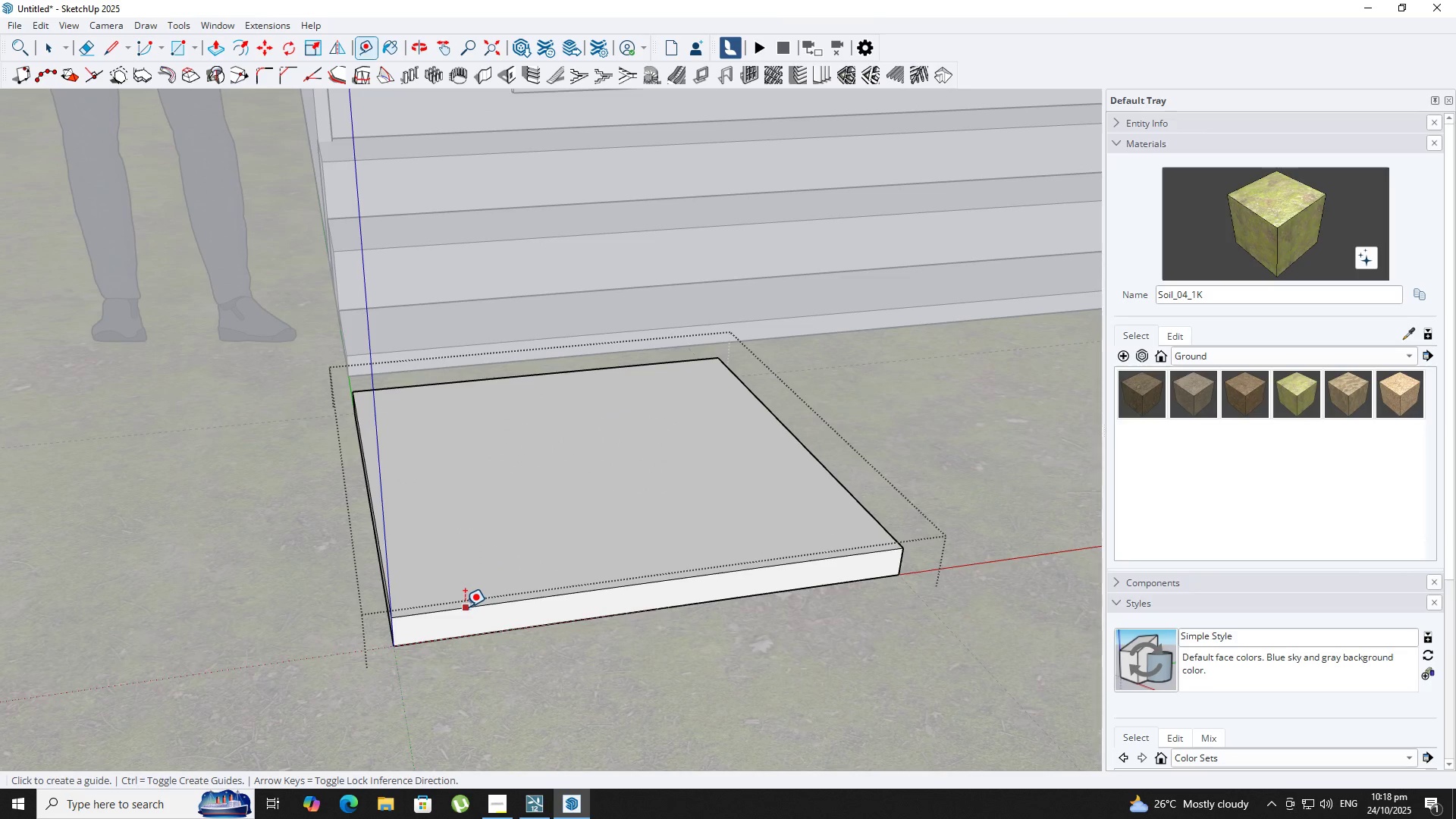 
left_click_drag(start_coordinate=[464, 607], to_coordinate=[465, 619])
 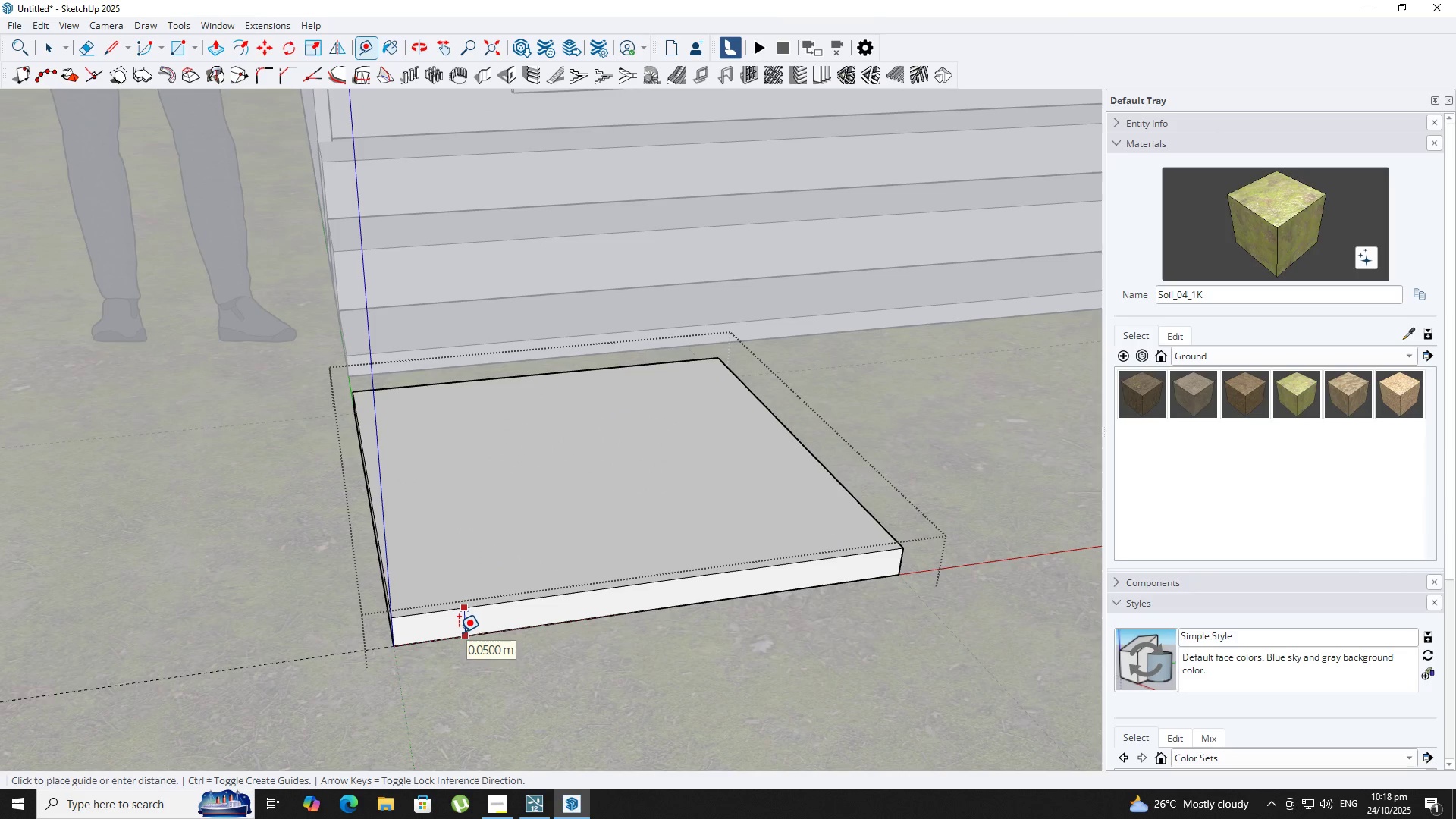 
key(Space)
 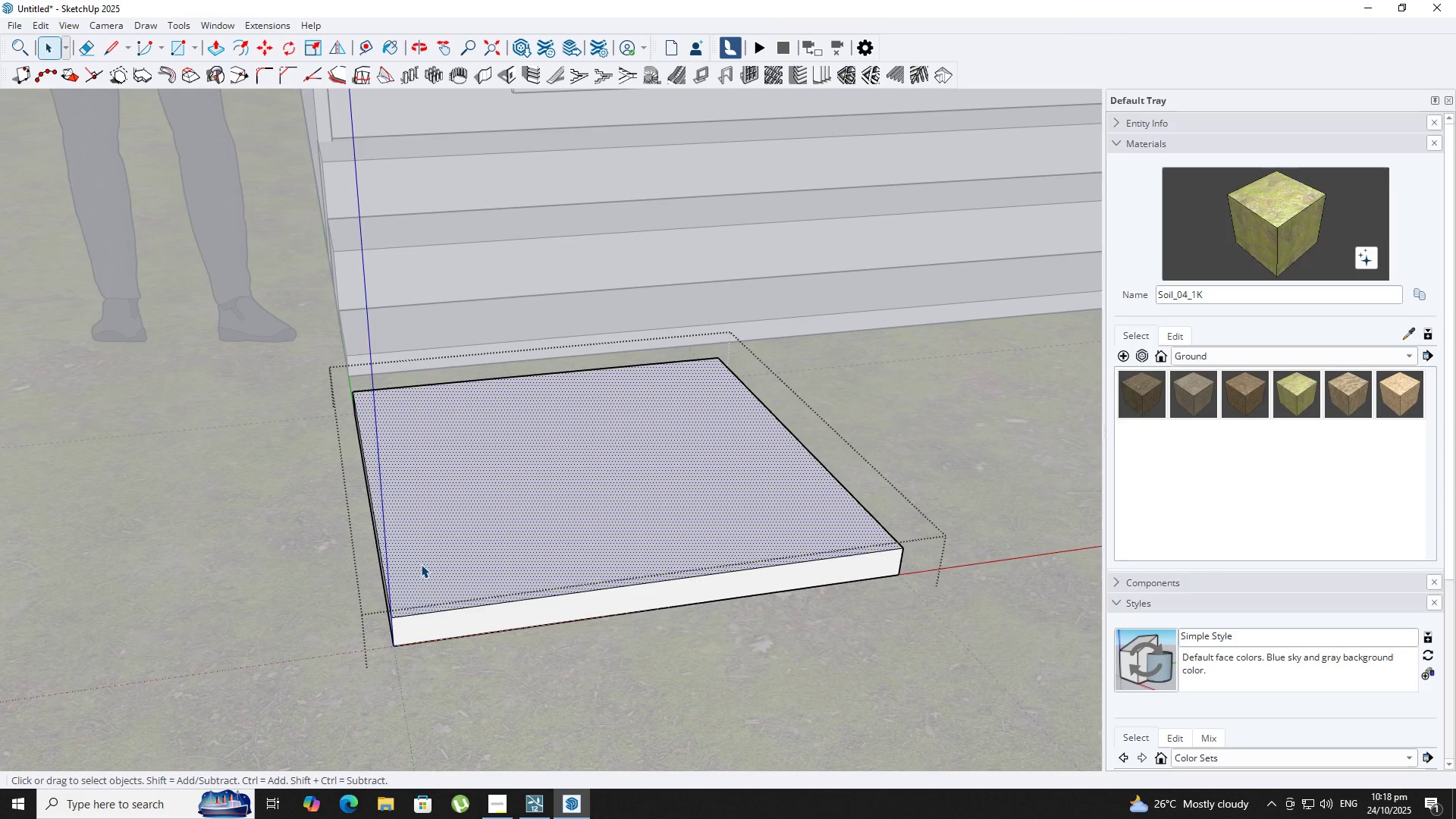 
key(P)
 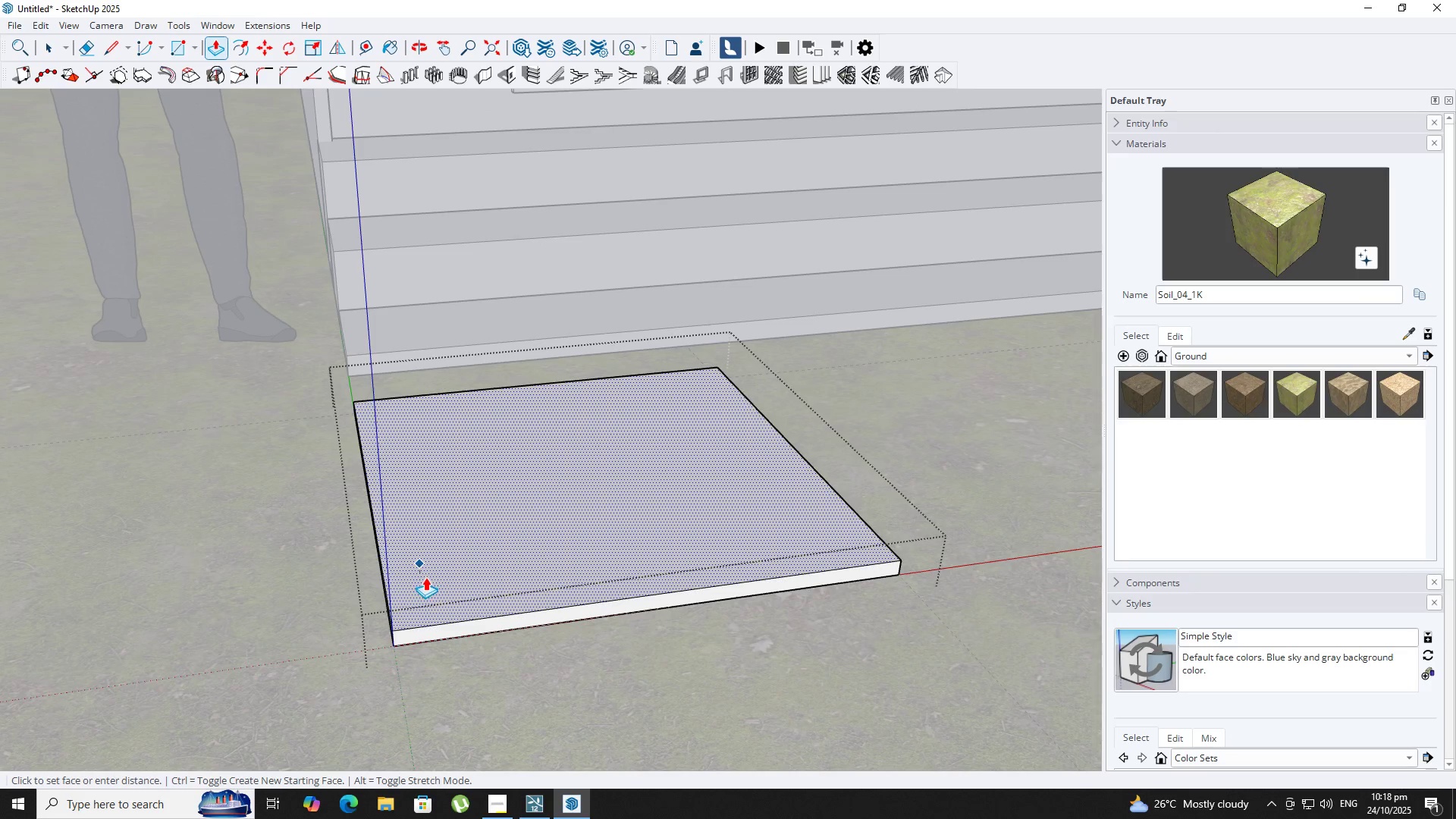 
left_click([427, 578])
 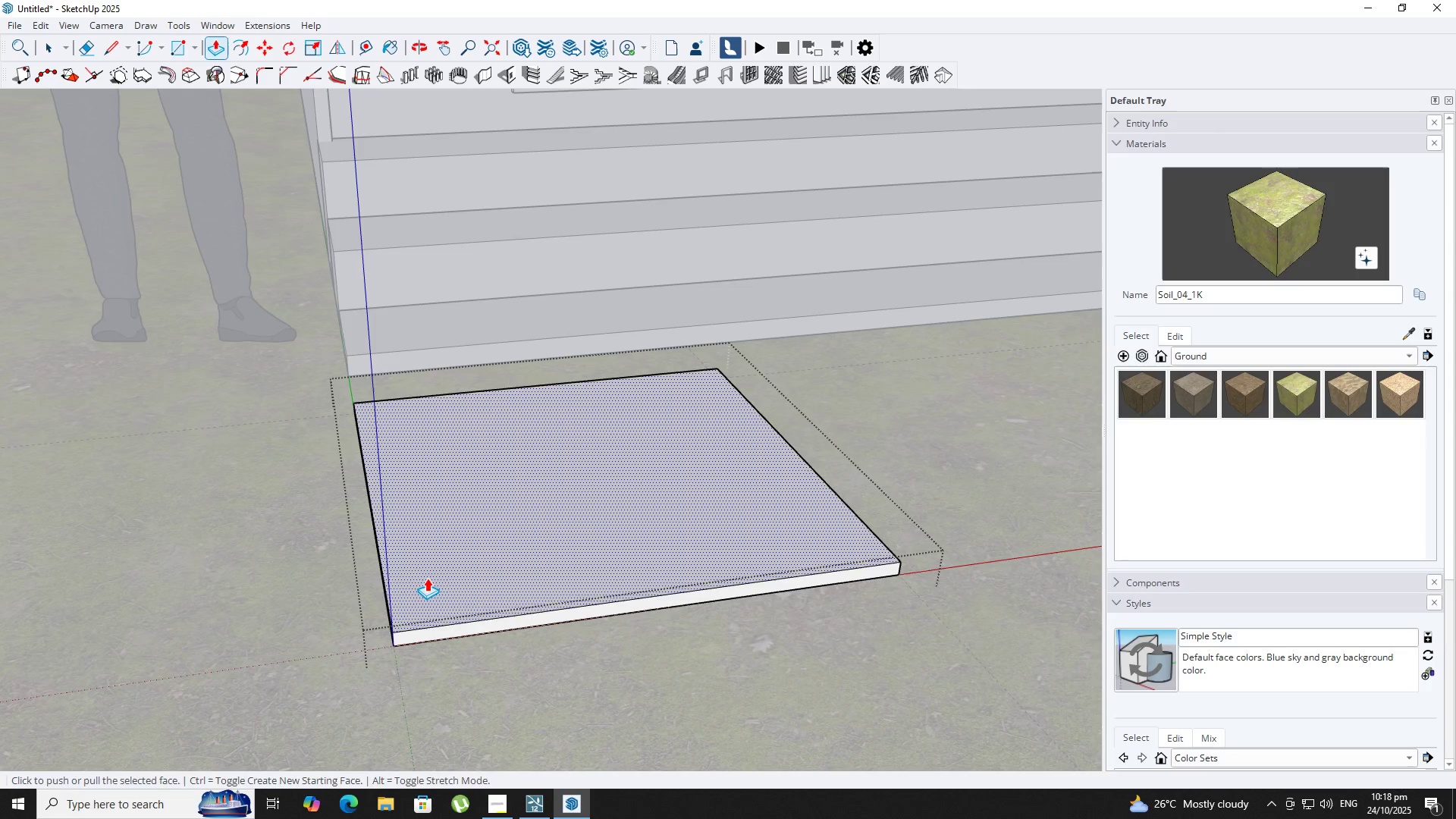 
key(Space)
 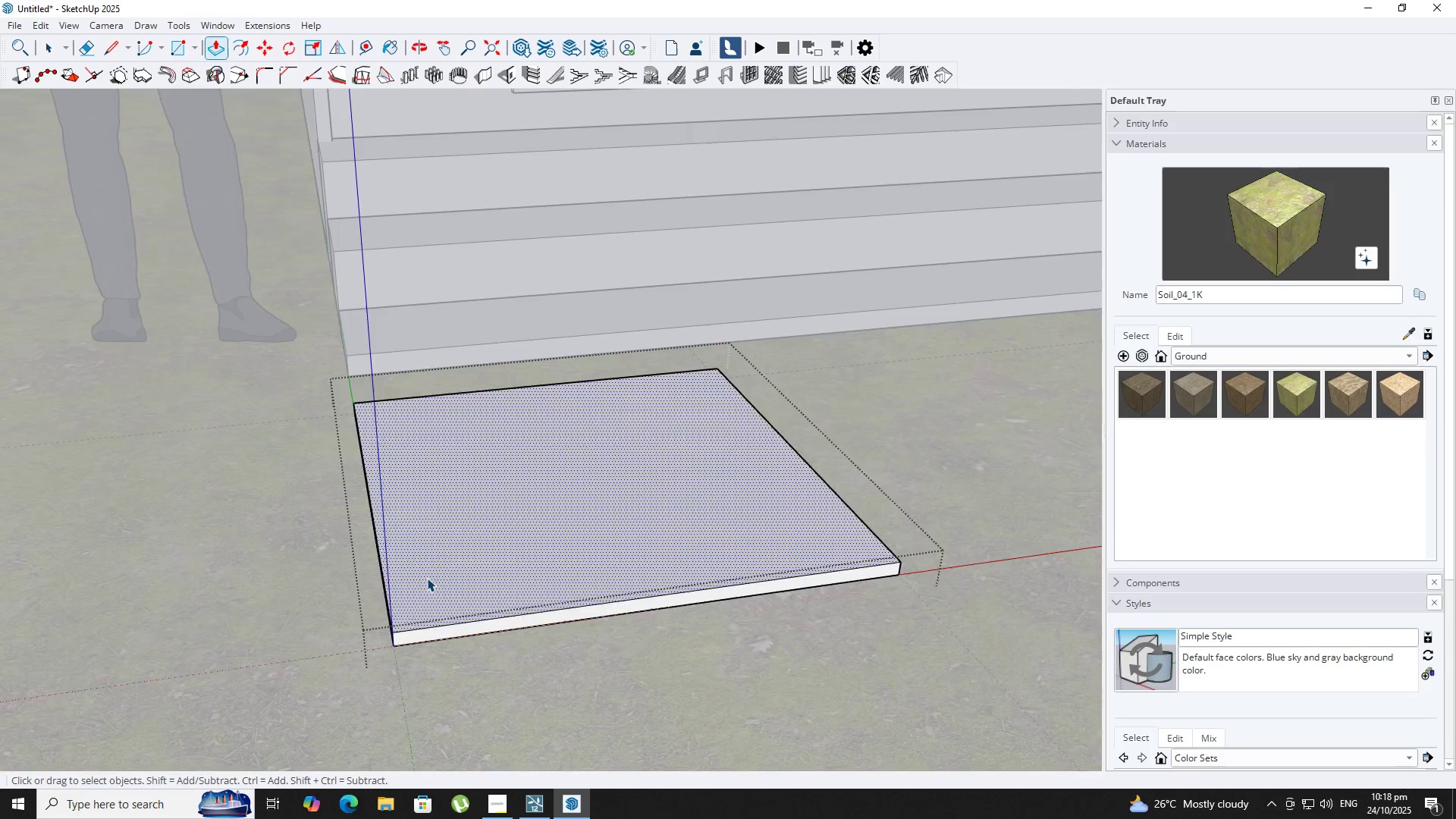 
key(Escape)
 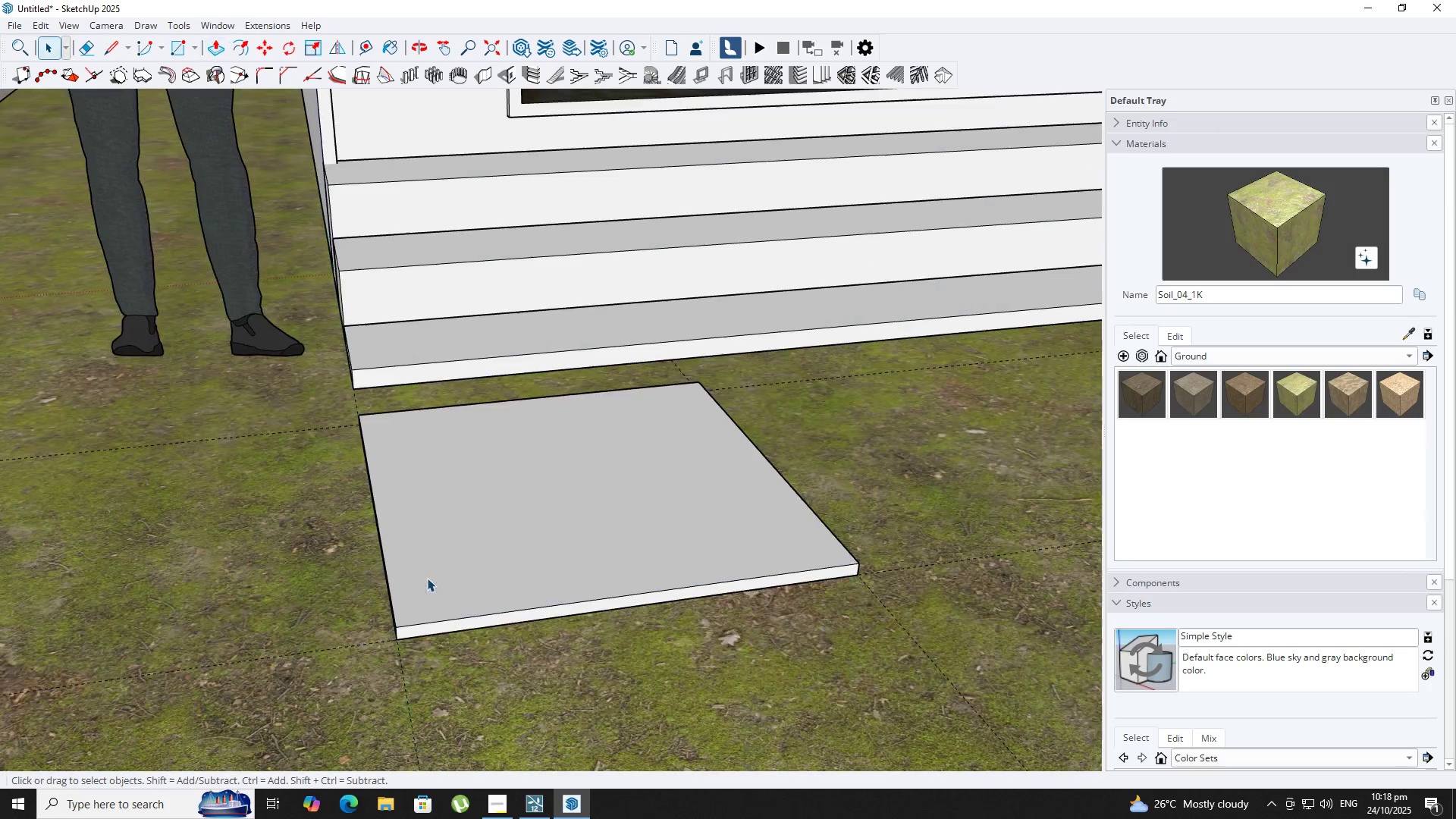 
scroll: coordinate [383, 545], scroll_direction: down, amount: 3.0
 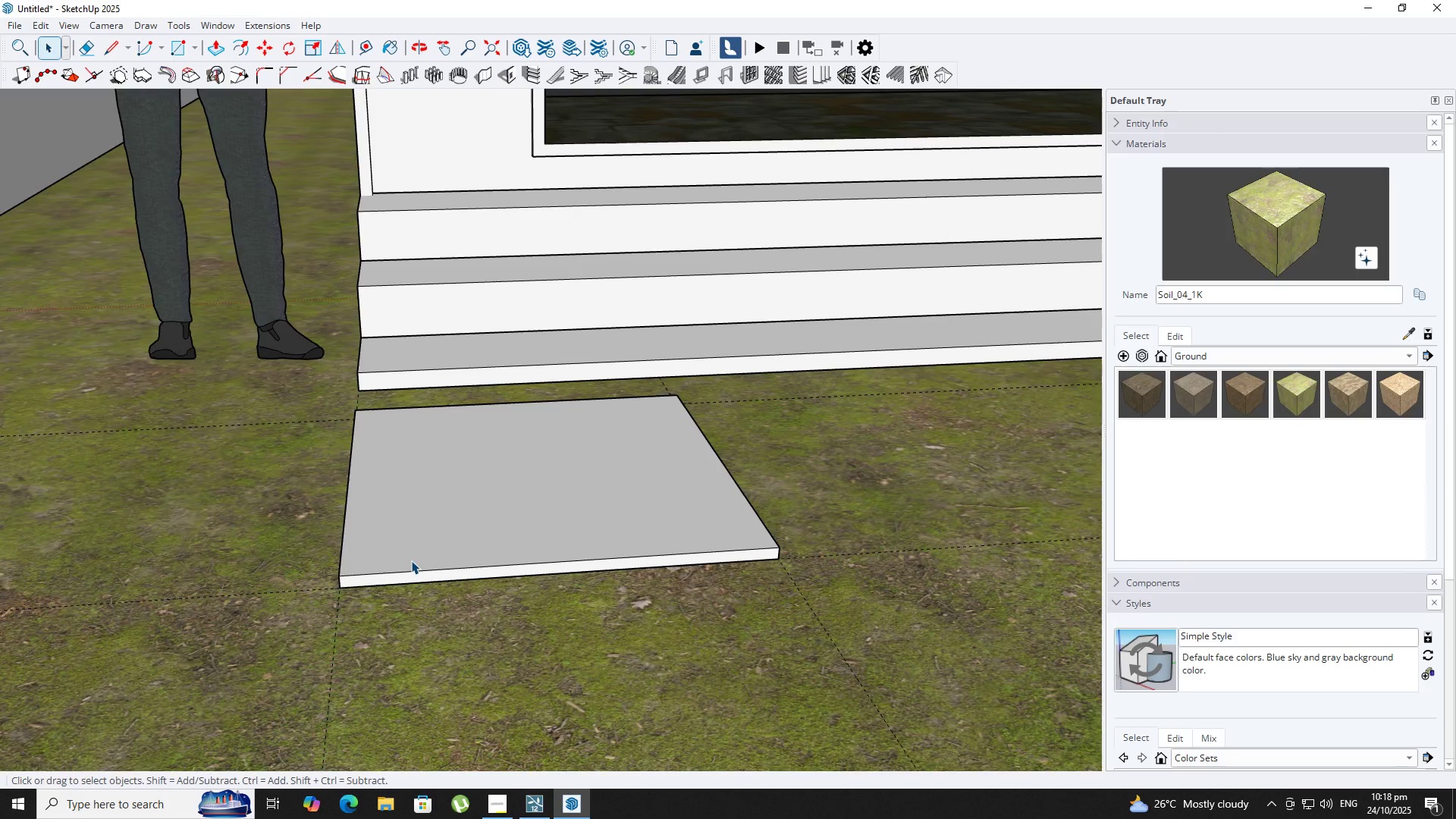 
left_click([411, 560])
 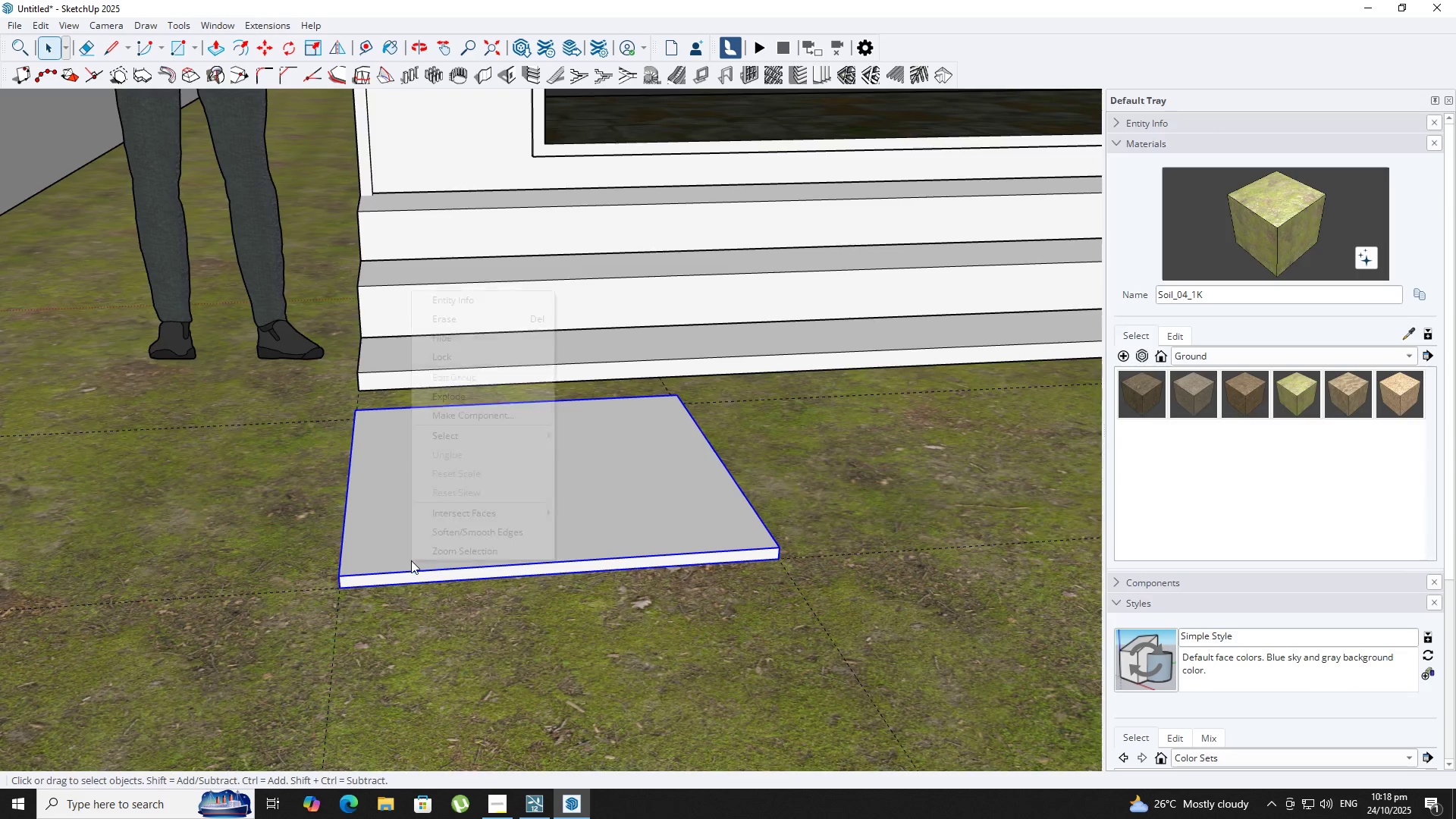 
right_click([411, 560])
 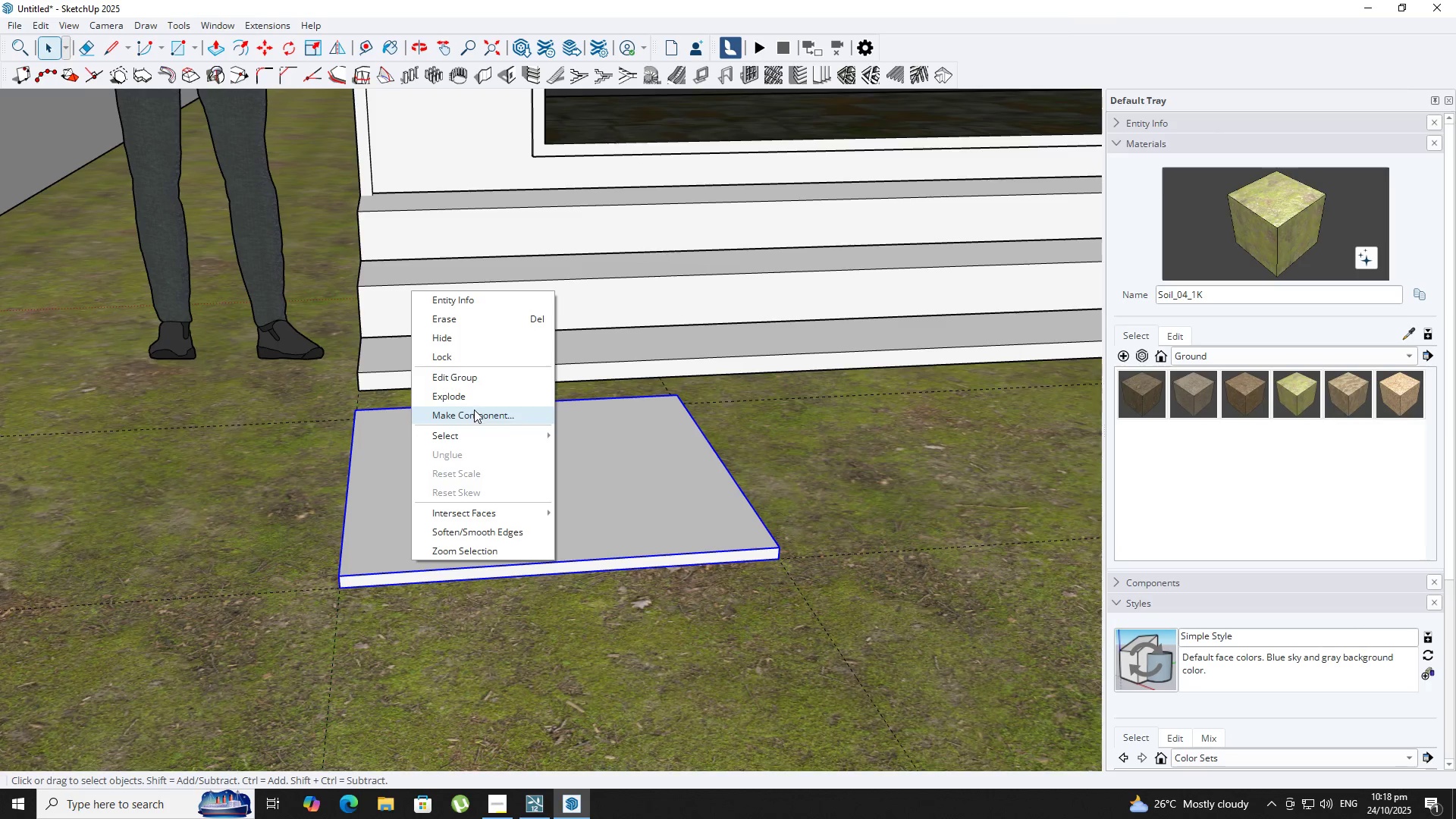 
left_click([474, 410])
 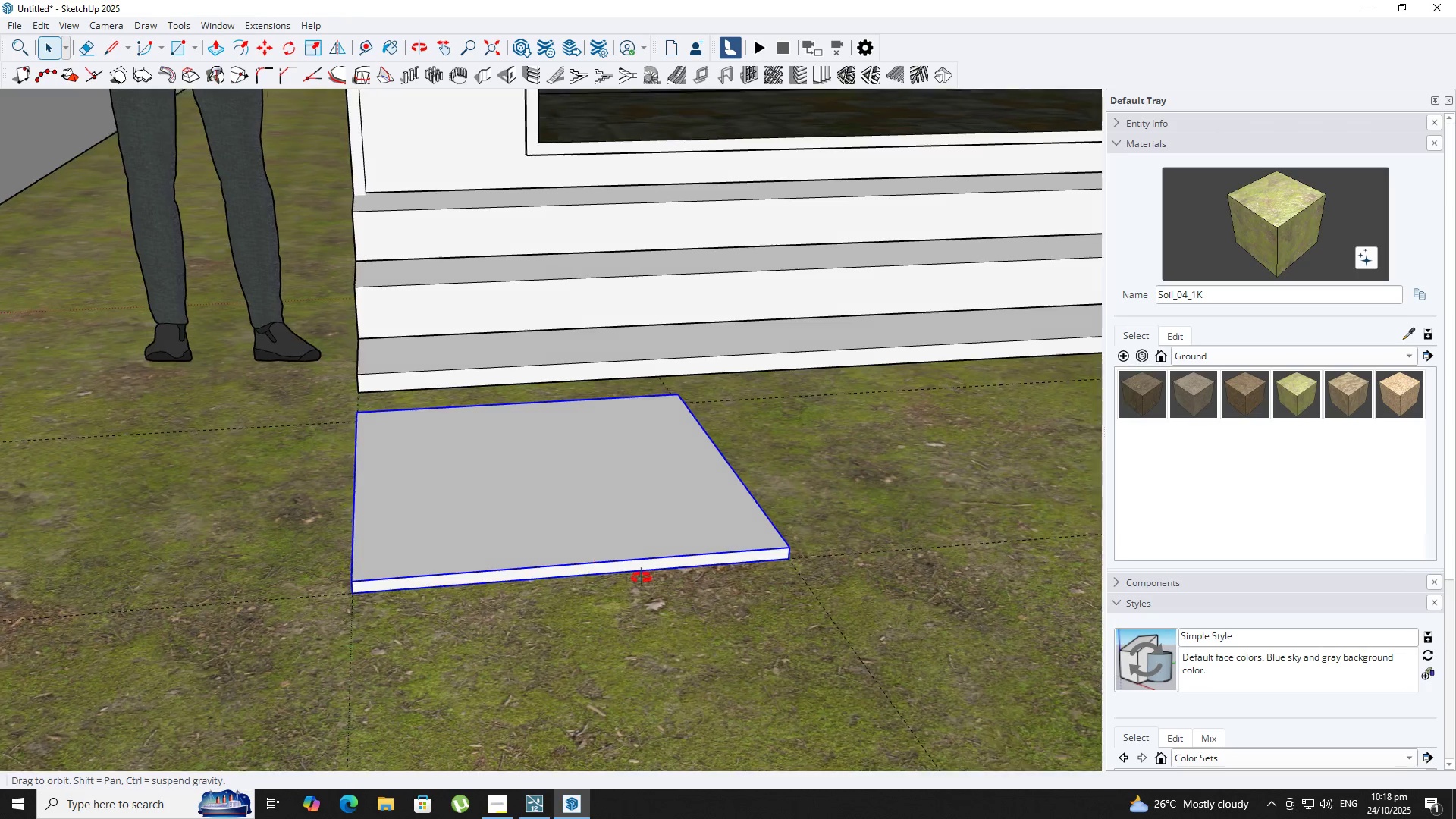 
key(M)
 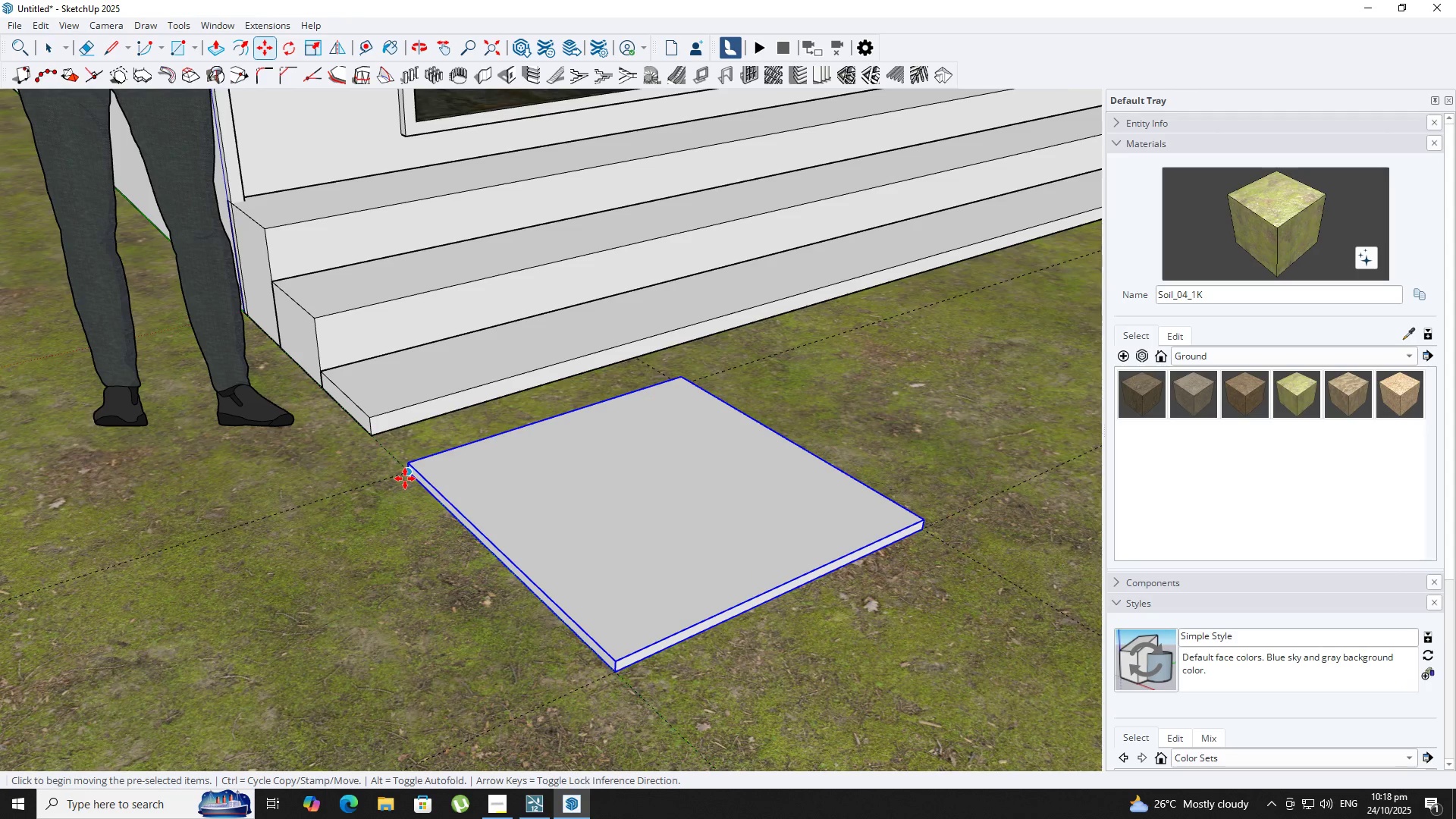 
key(Control+ControlLeft)
 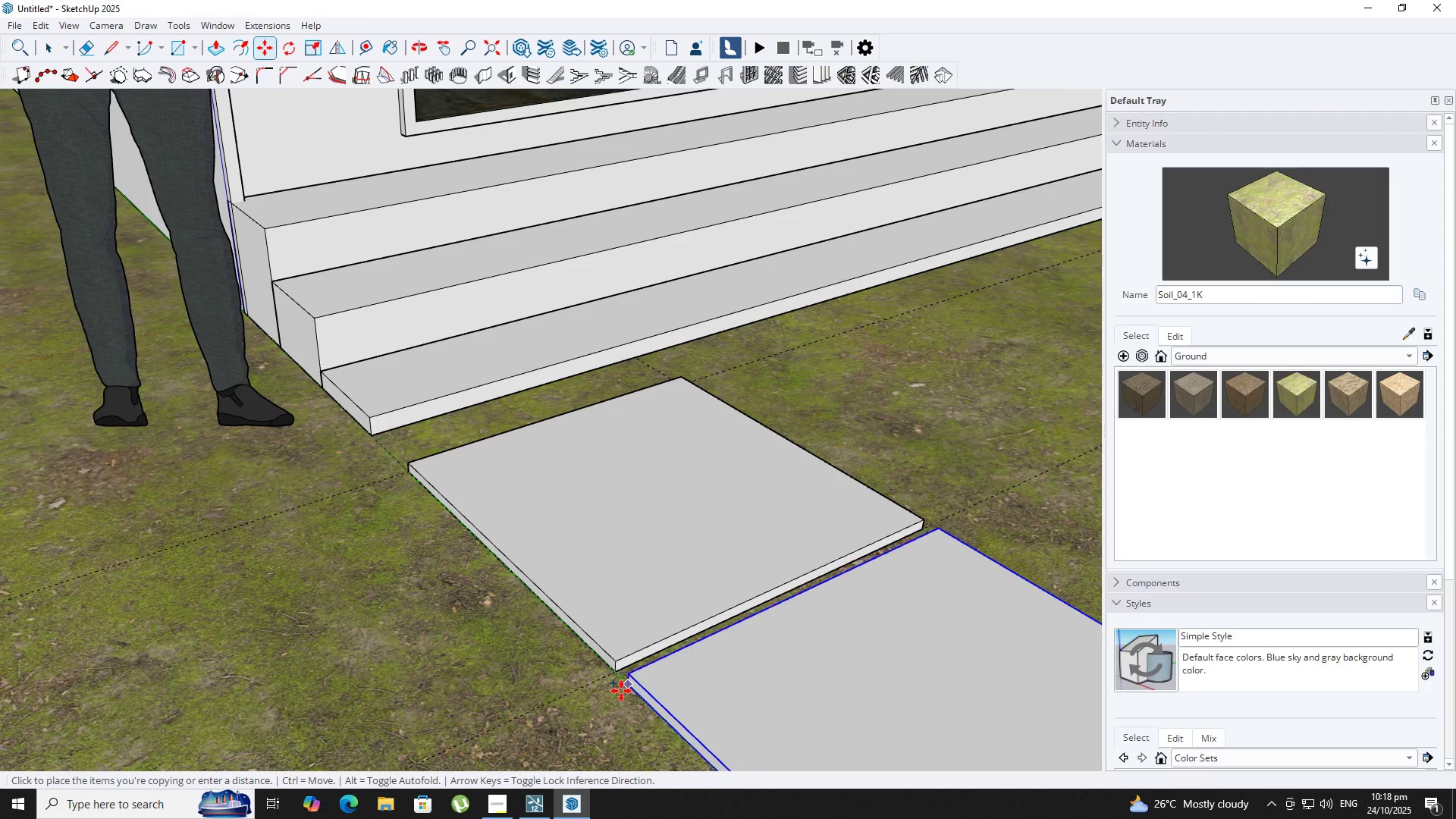 
key(Space)
 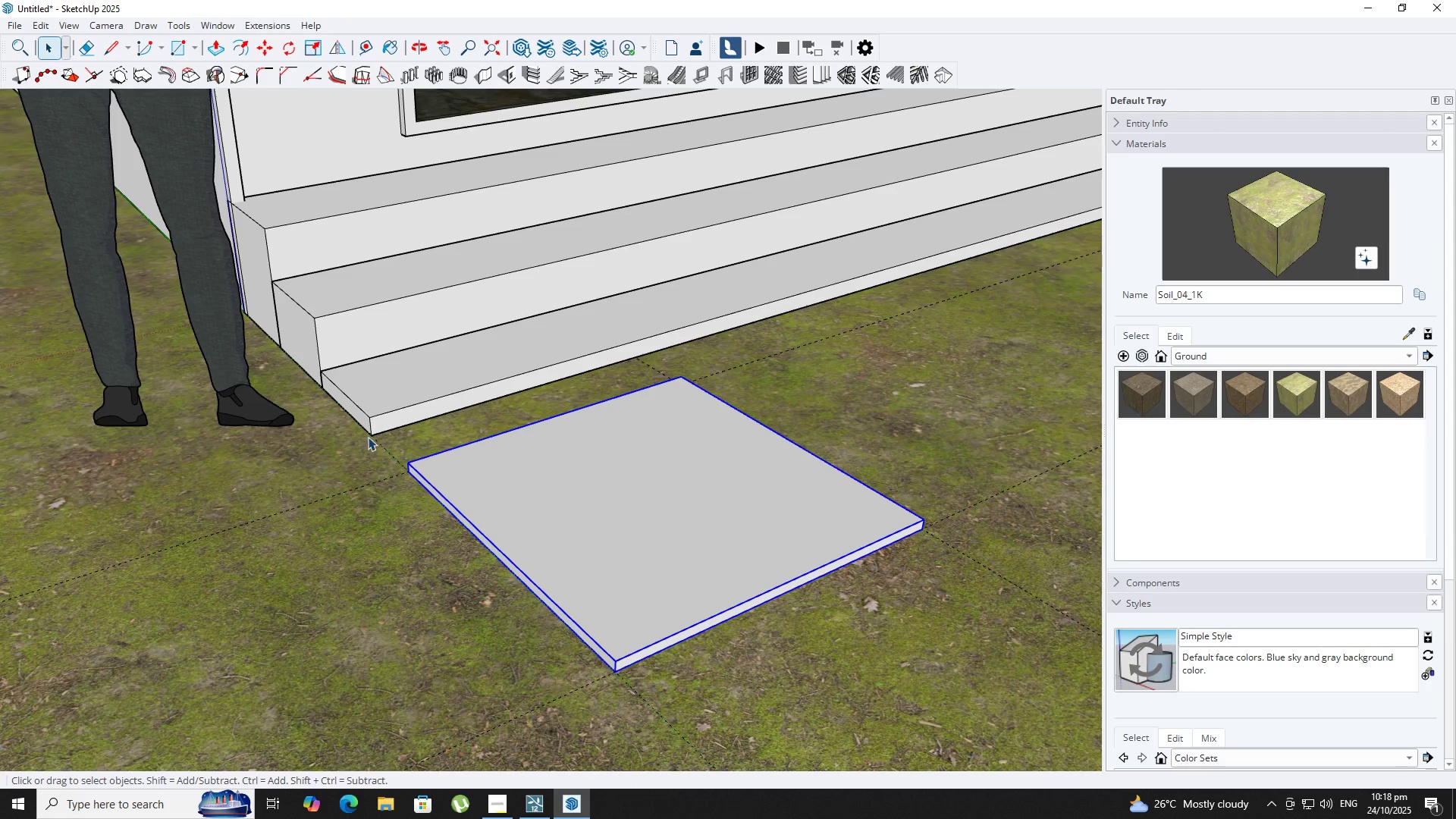 
key(M)
 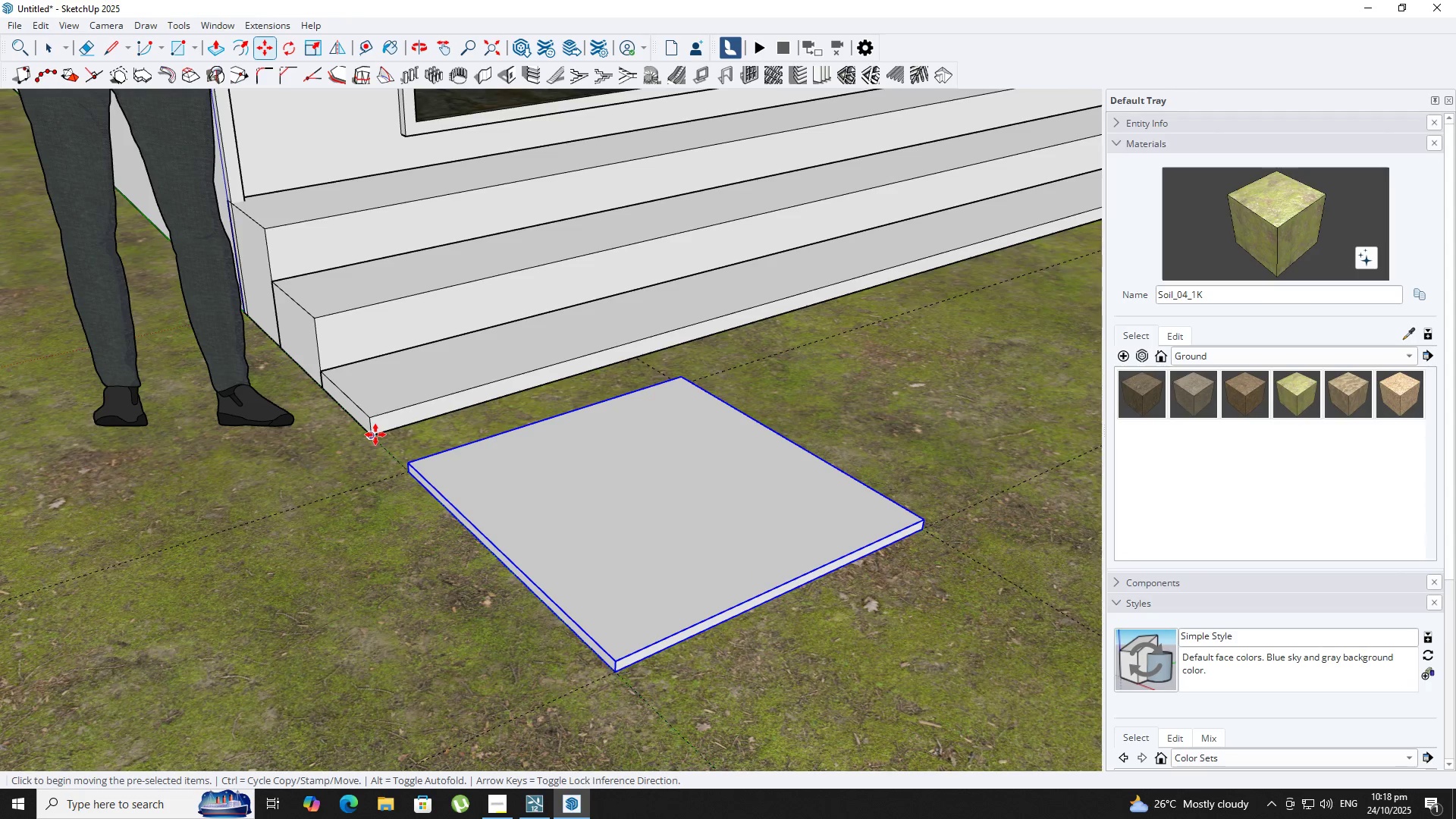 
key(Control+ControlLeft)
 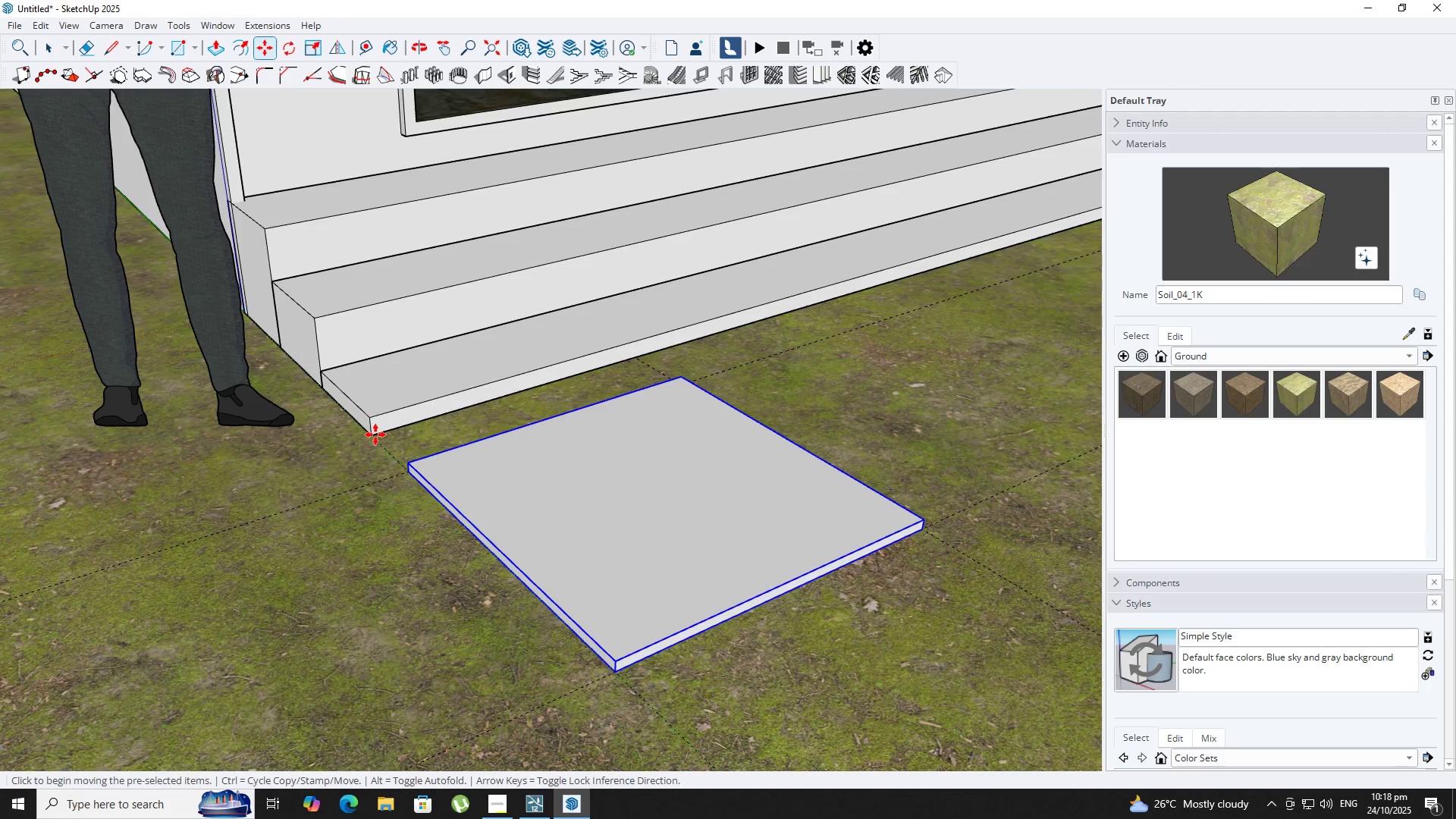 
left_click([375, 435])
 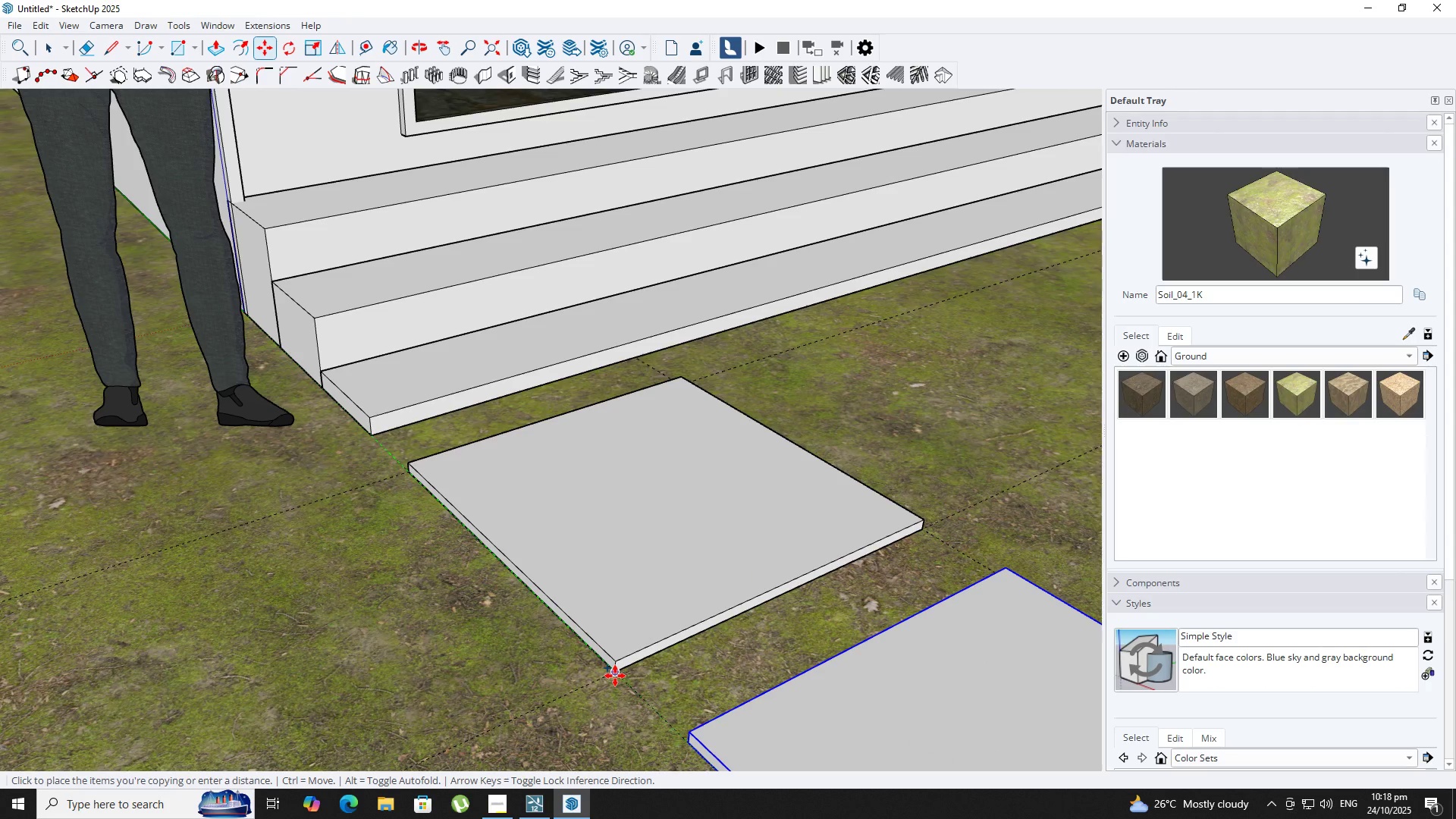 
left_click([615, 676])
 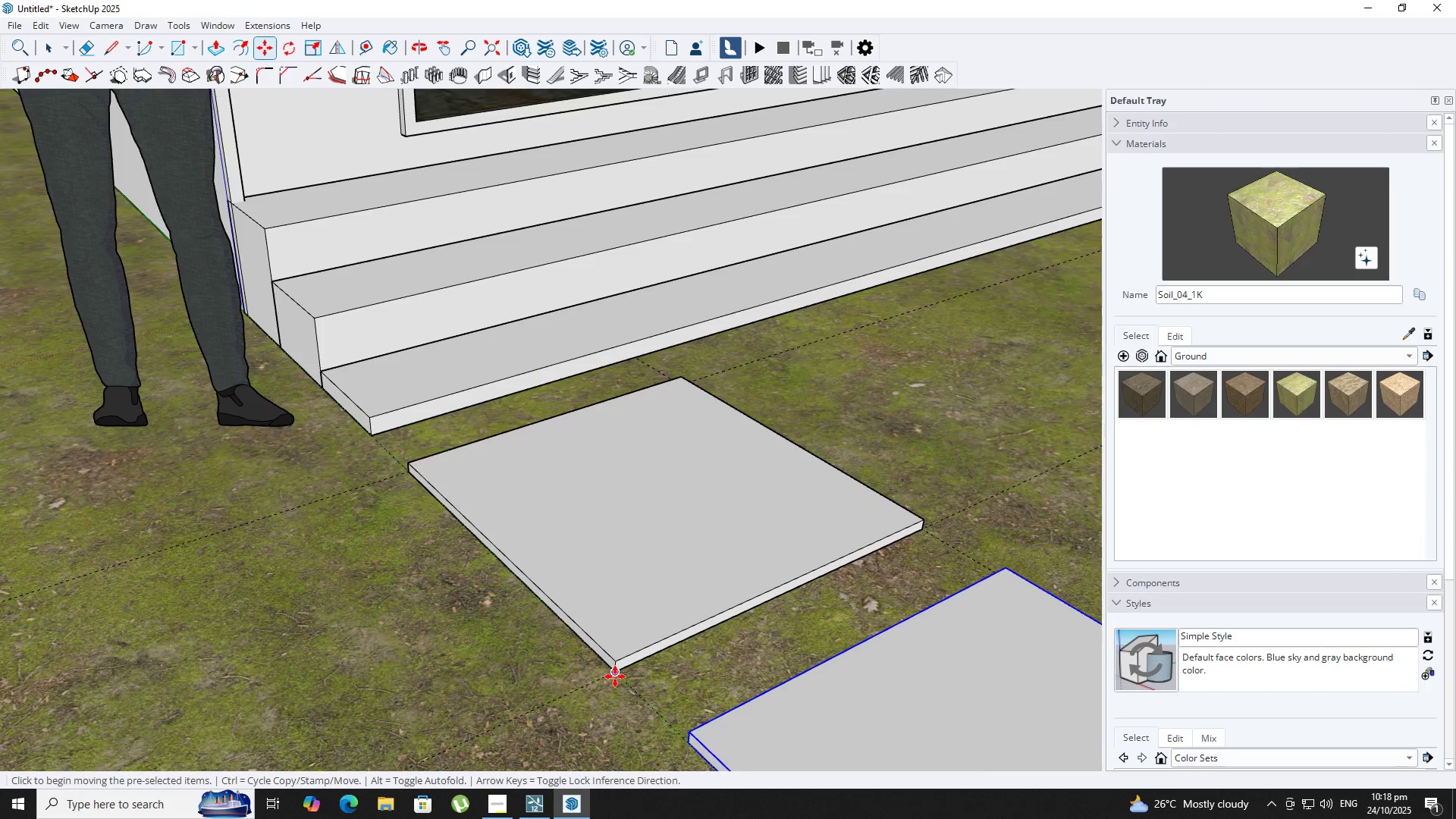 
scroll: coordinate [615, 676], scroll_direction: down, amount: 1.0
 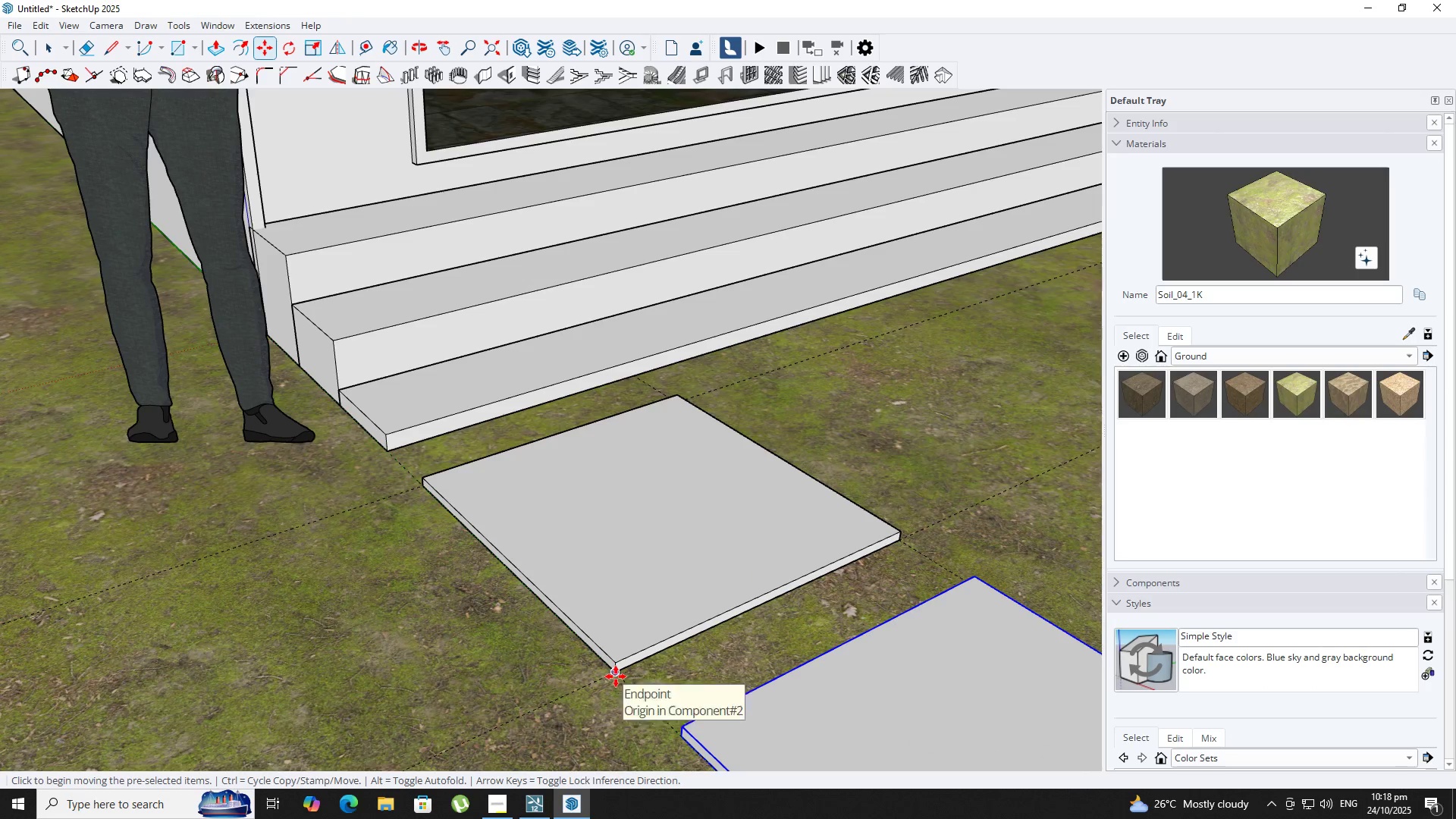 
hold_key(key=ControlLeft, duration=0.36)
 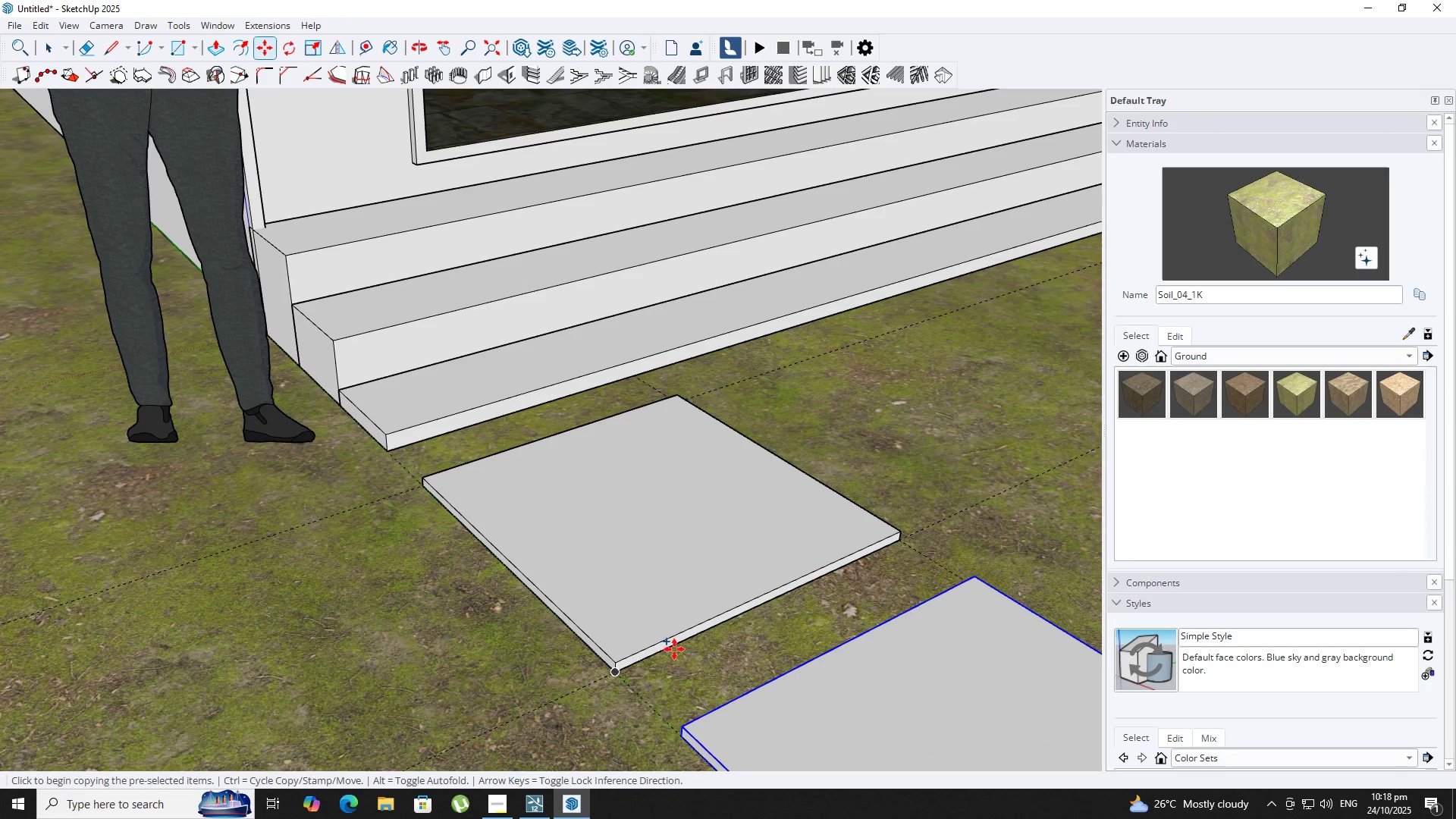 
key(T)
 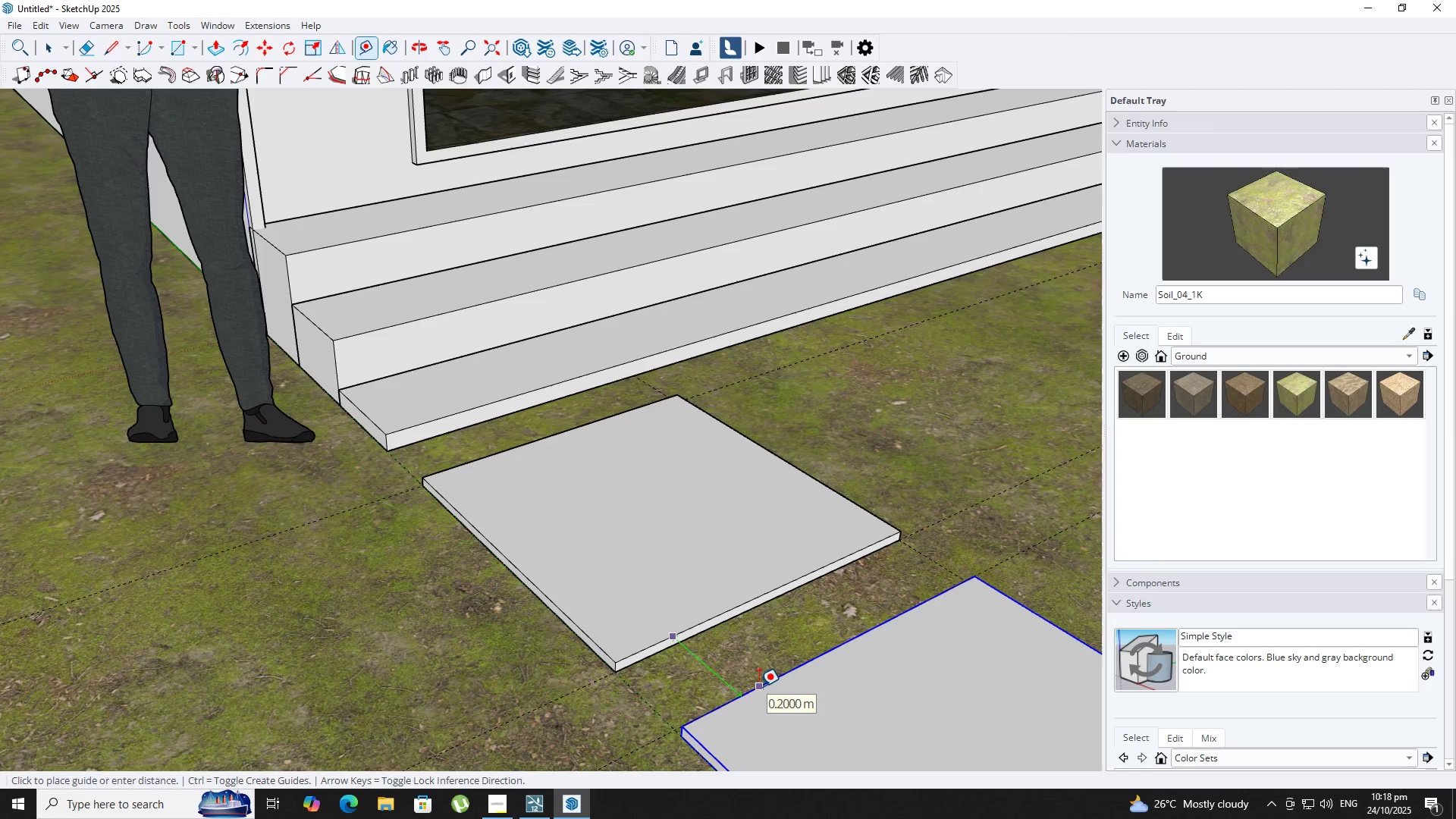 
key(NumpadDecimal)
 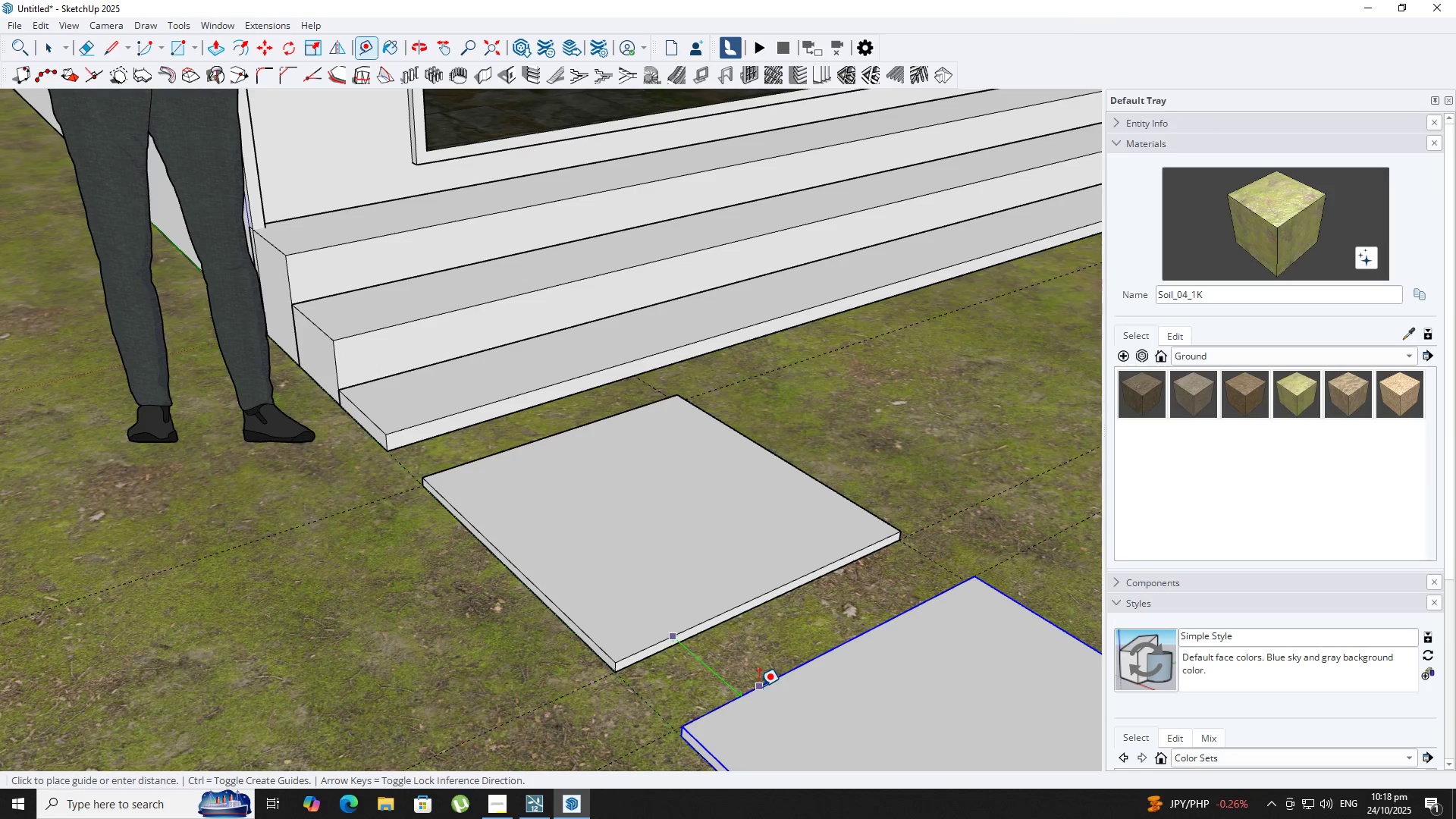 
key(Numpad1)
 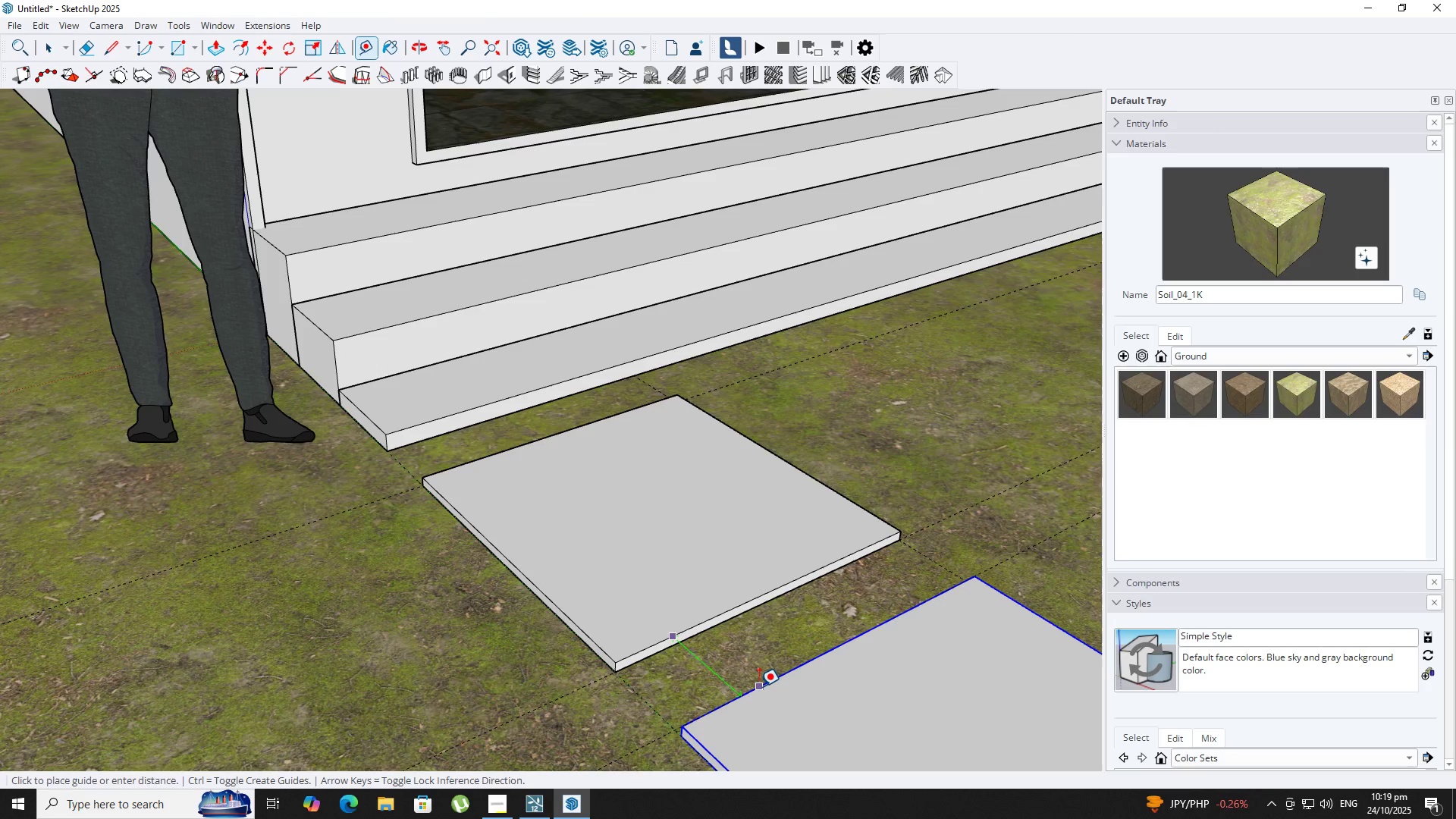 
key(NumpadEnter)
 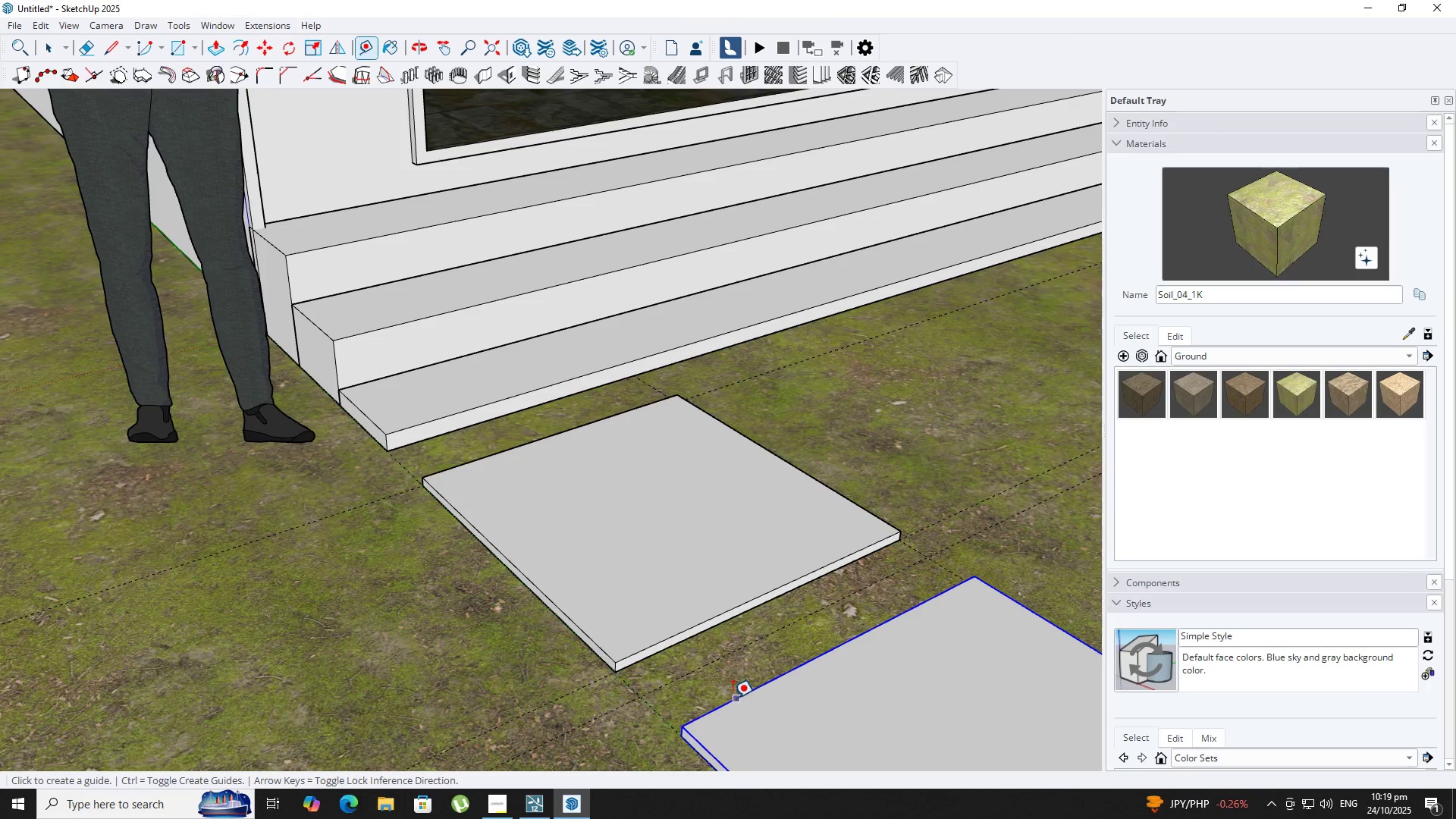 
key(M)
 